 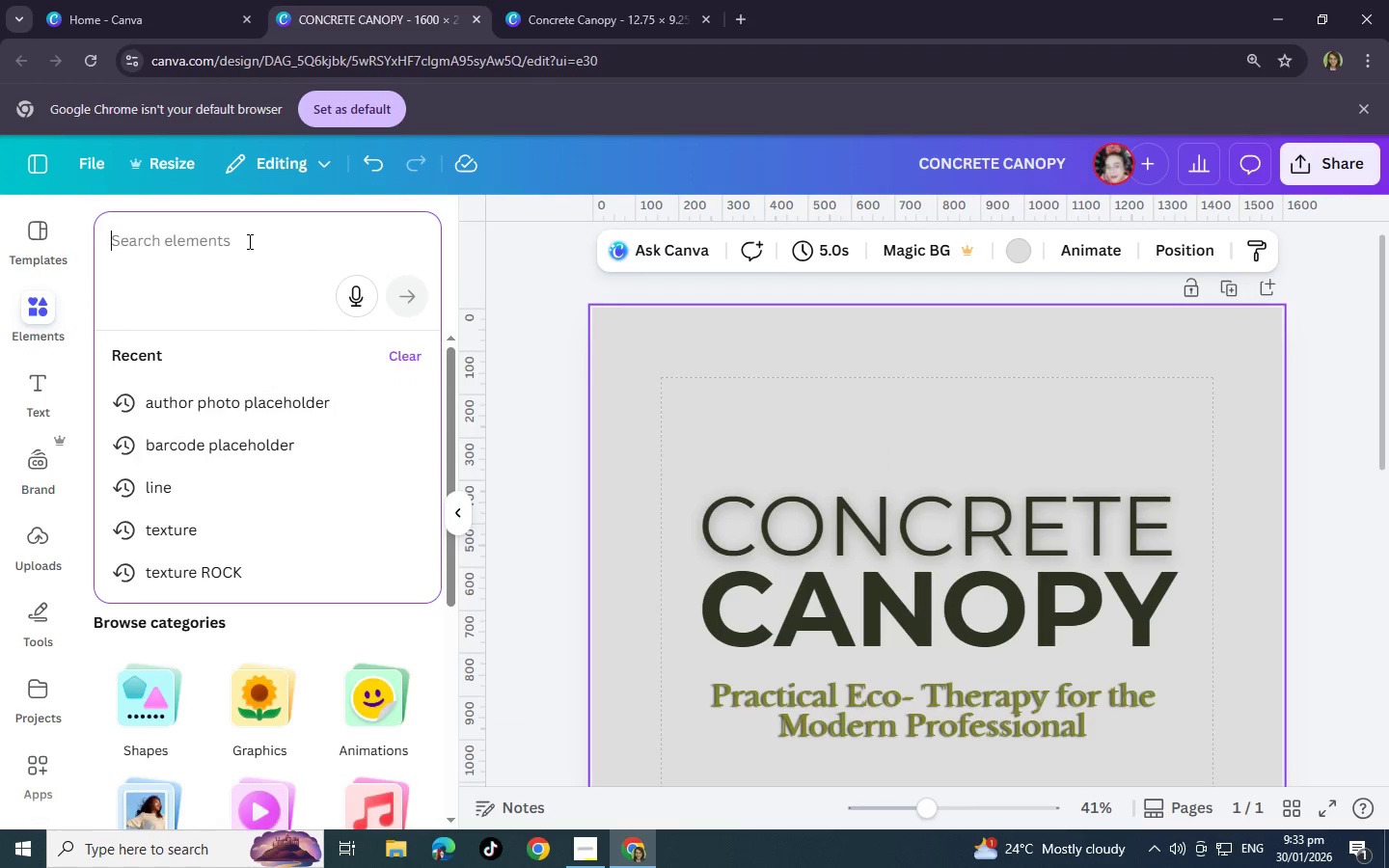 
type(concrete texture)
 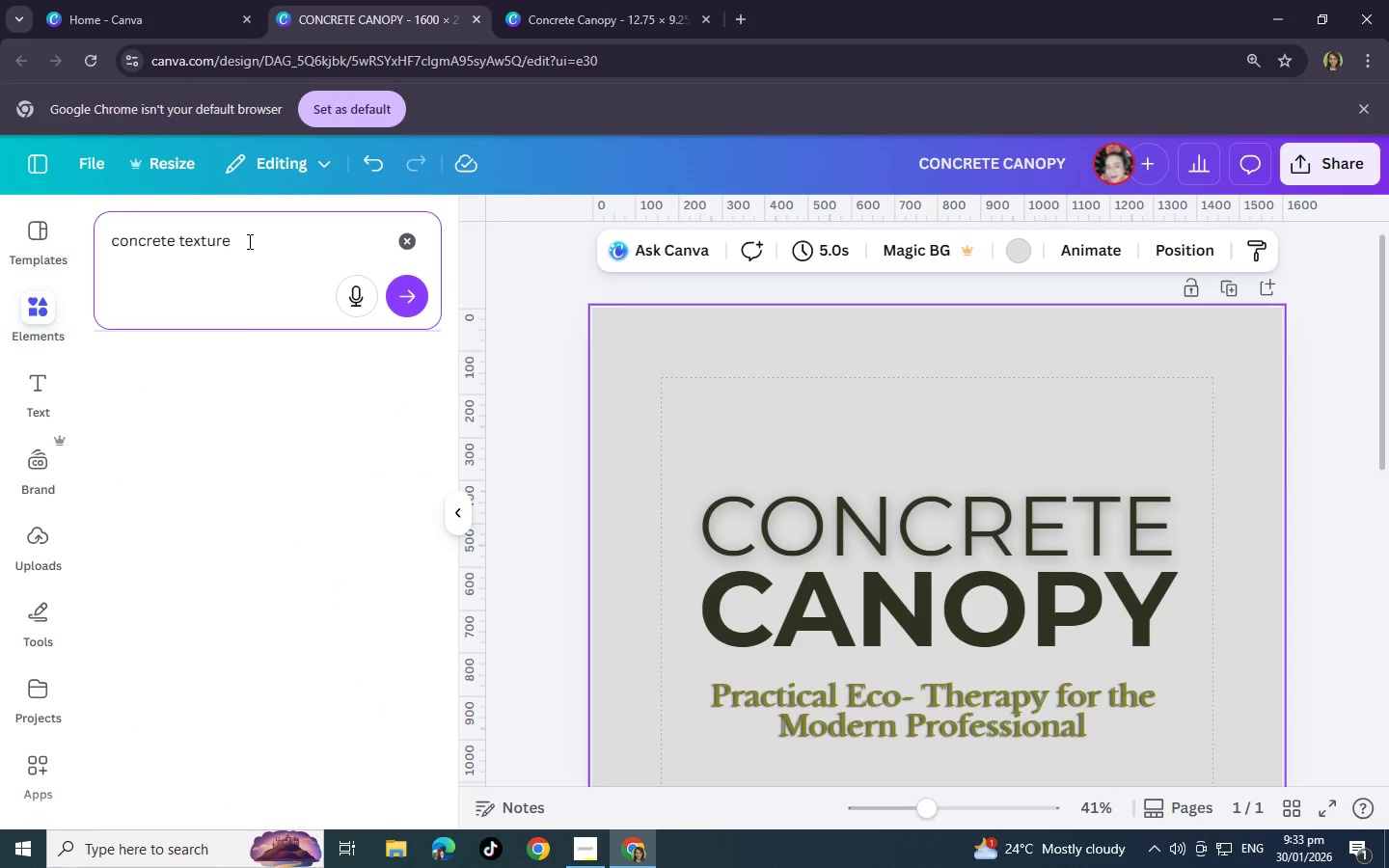 
key(Enter)
 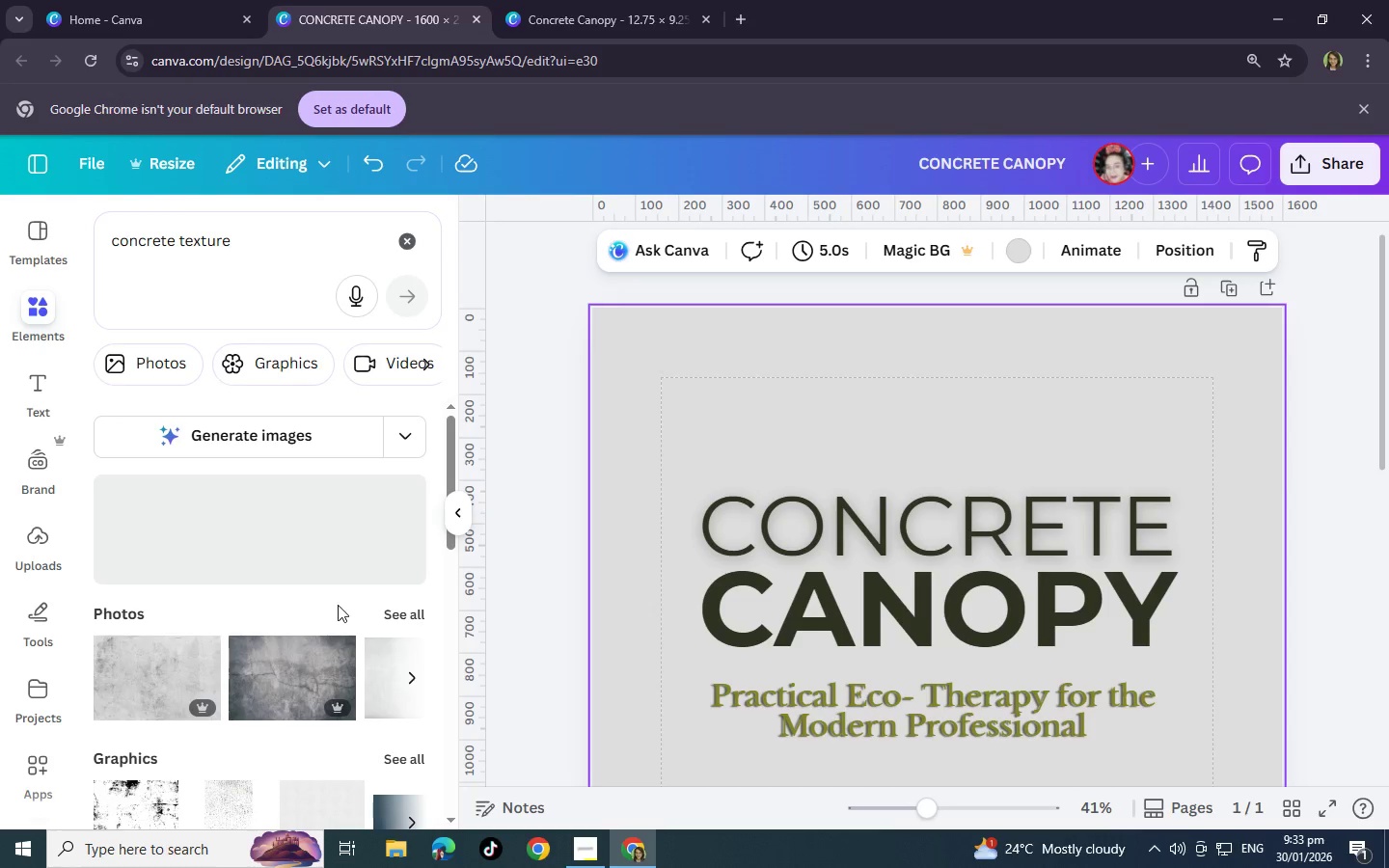 
left_click([394, 606])
 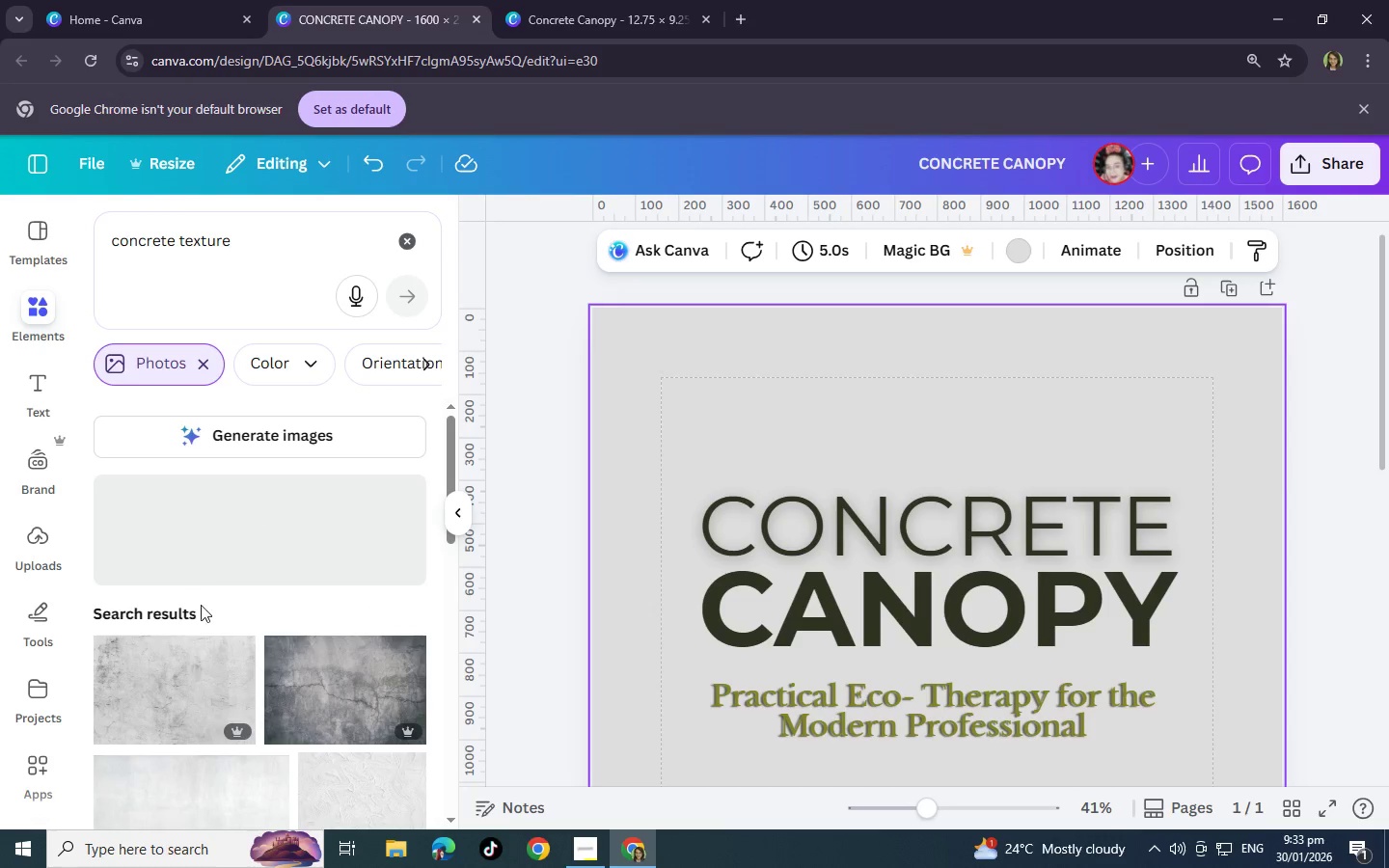 
scroll: coordinate [204, 610], scroll_direction: down, amount: 1.0
 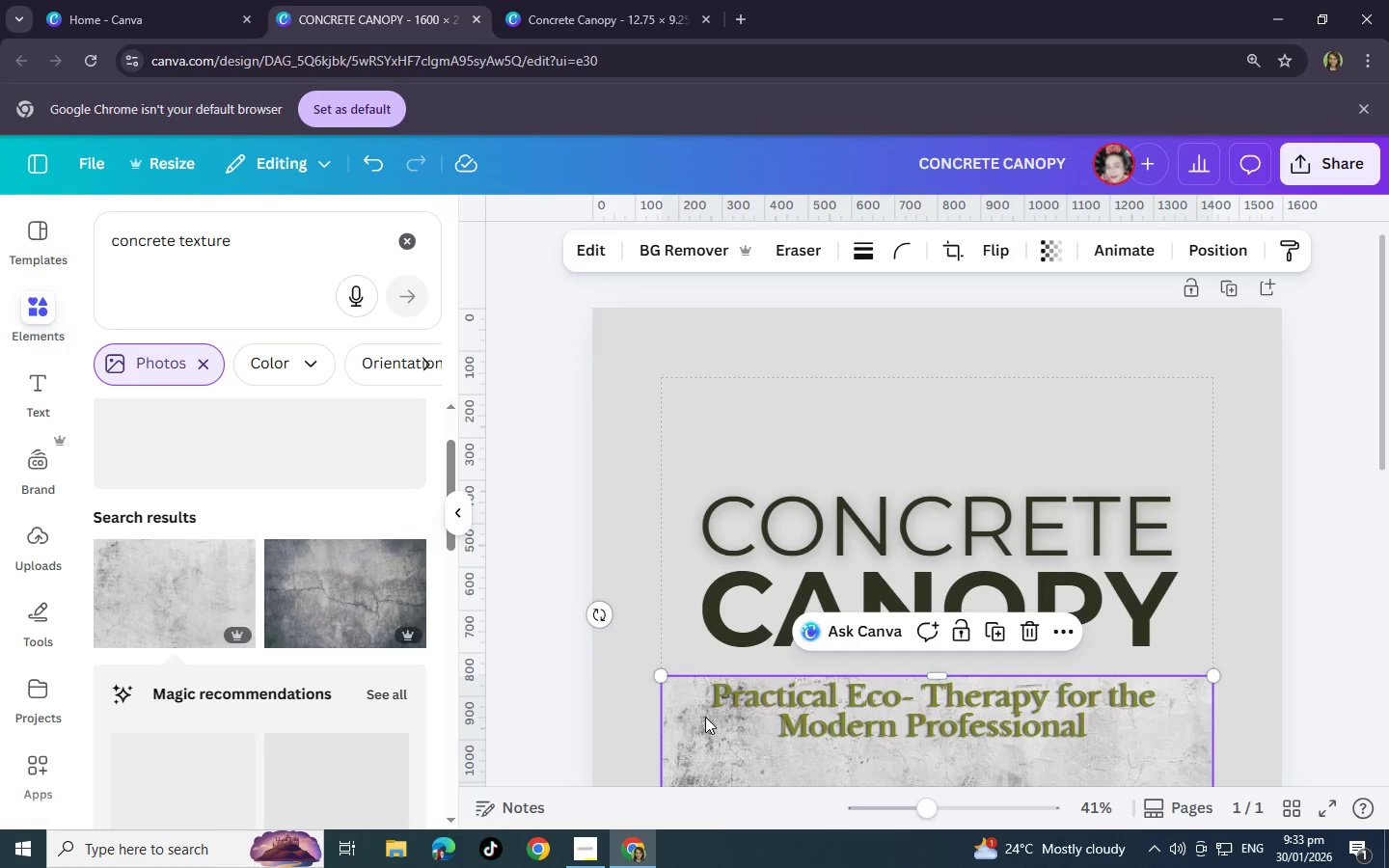 
left_click_drag(start_coordinate=[755, 759], to_coordinate=[681, 392])
 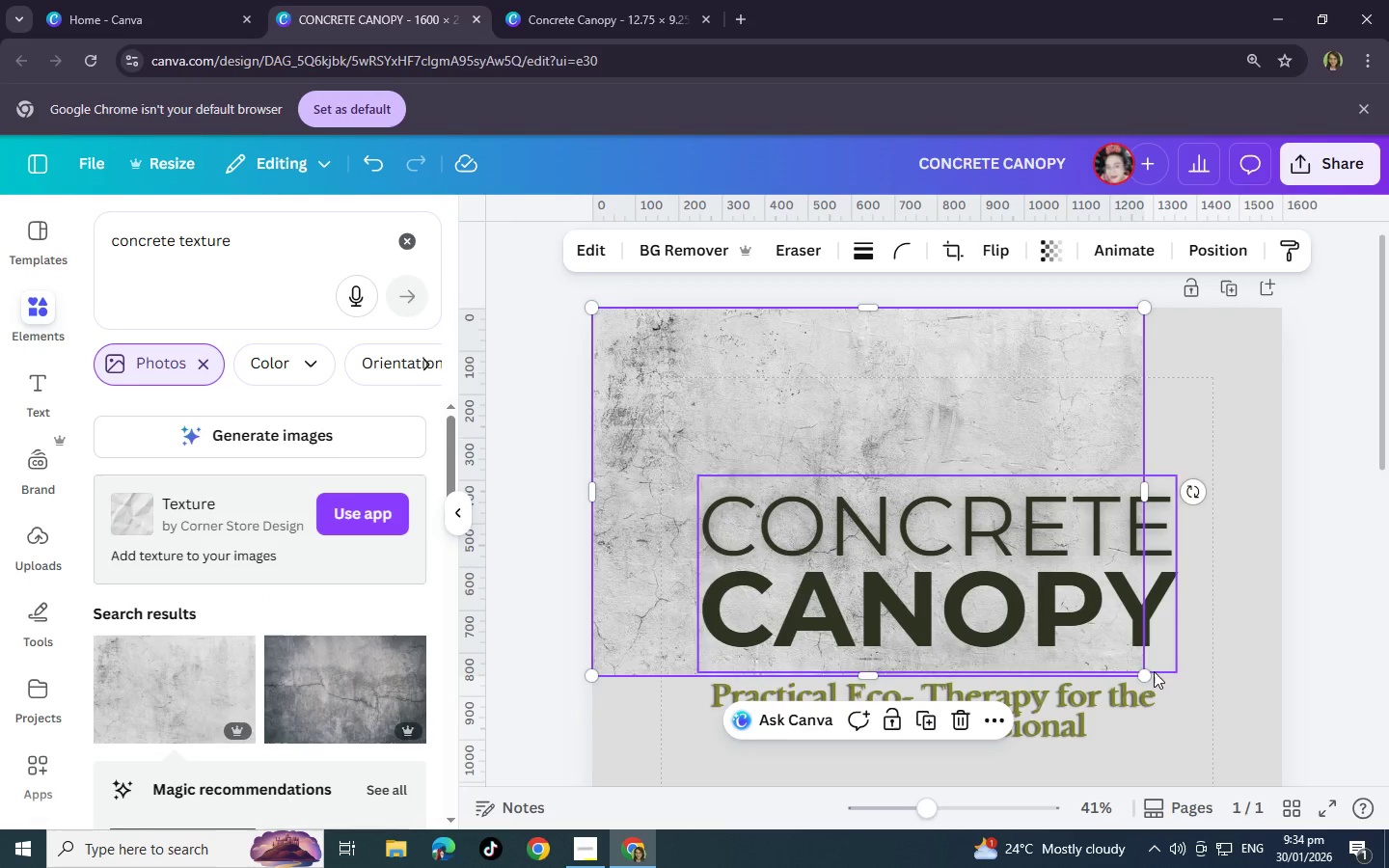 
left_click_drag(start_coordinate=[1146, 671], to_coordinate=[1167, 745])
 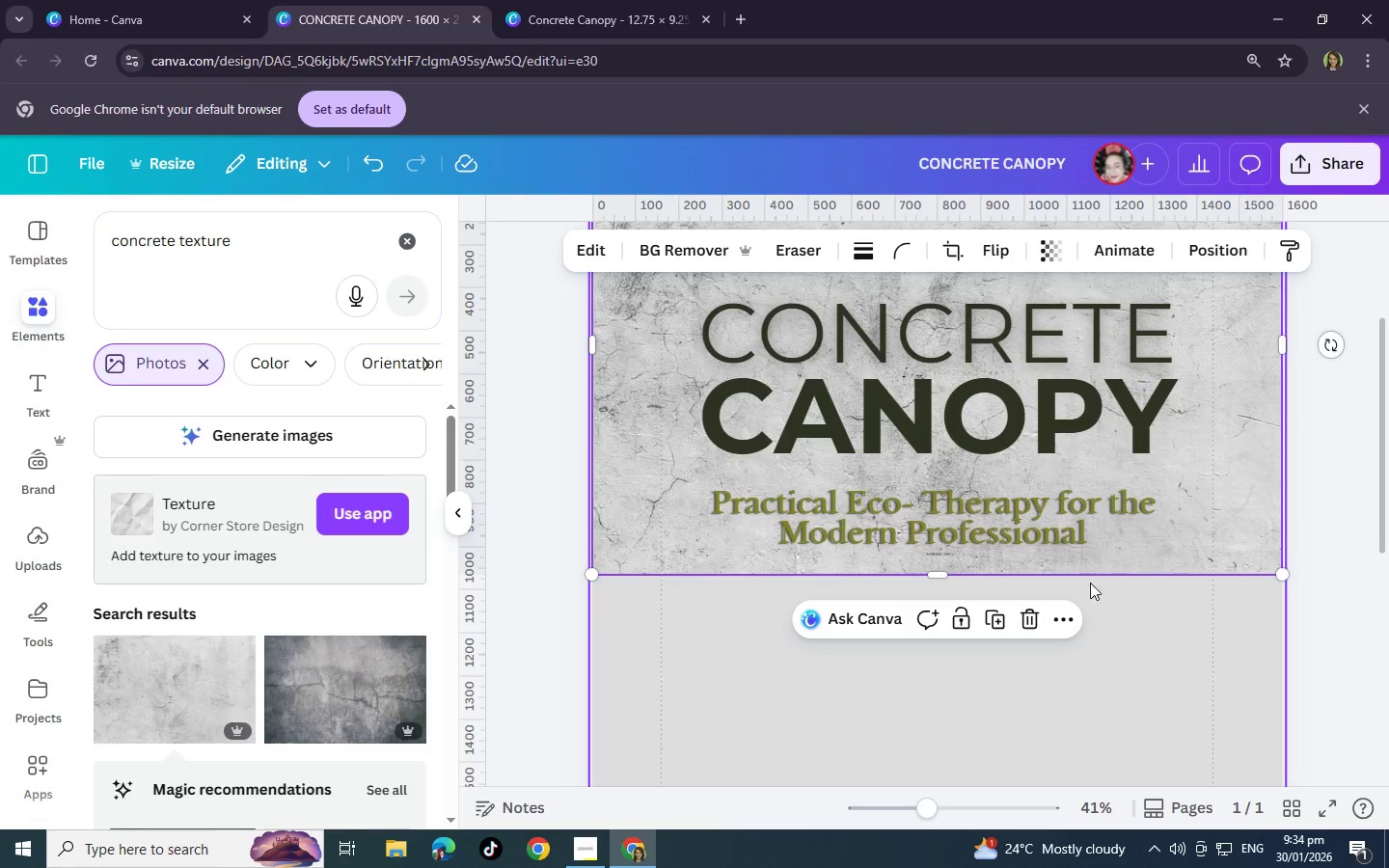 
scroll: coordinate [1251, 763], scroll_direction: down, amount: 2.0
 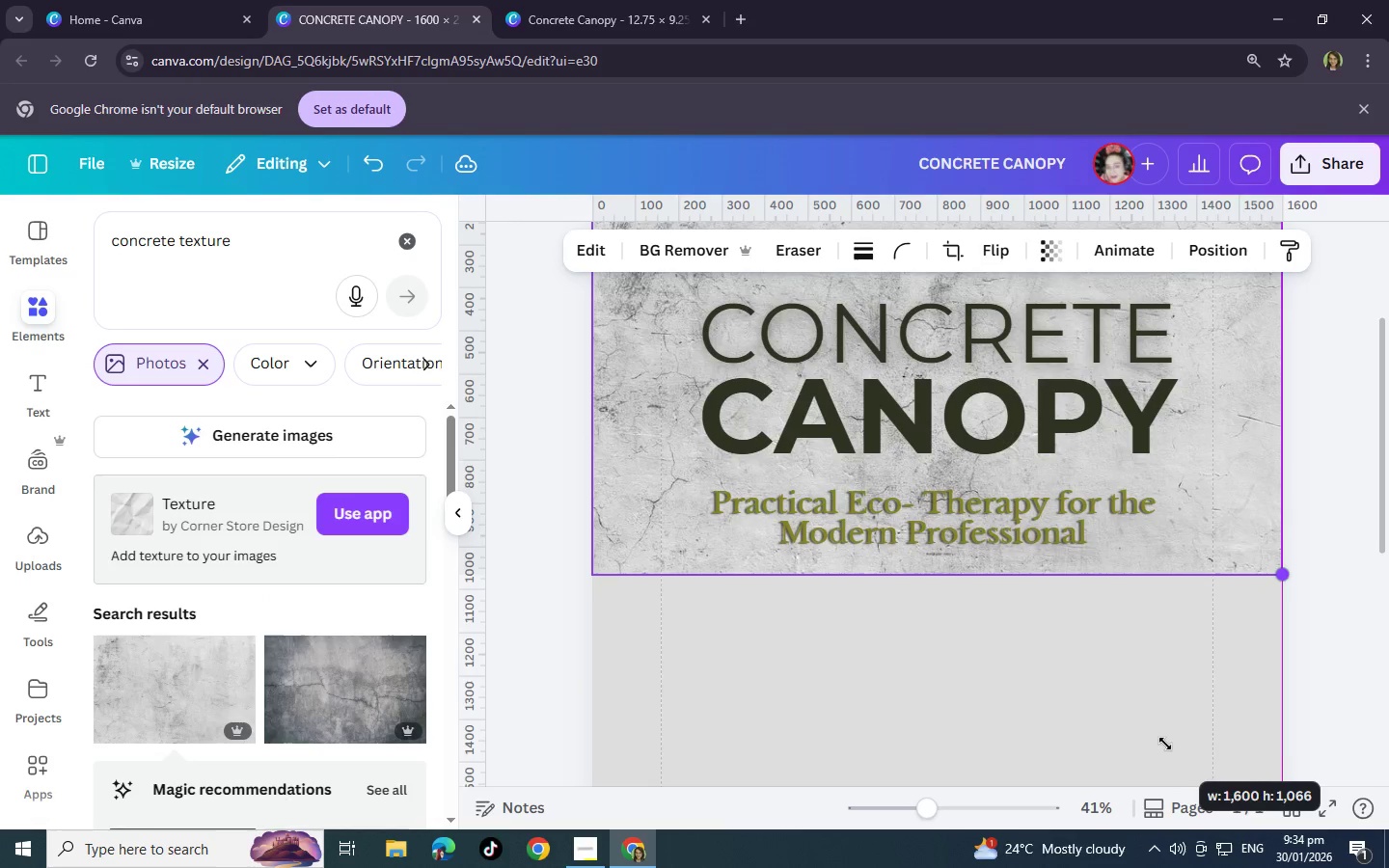 
key(Control+C)
 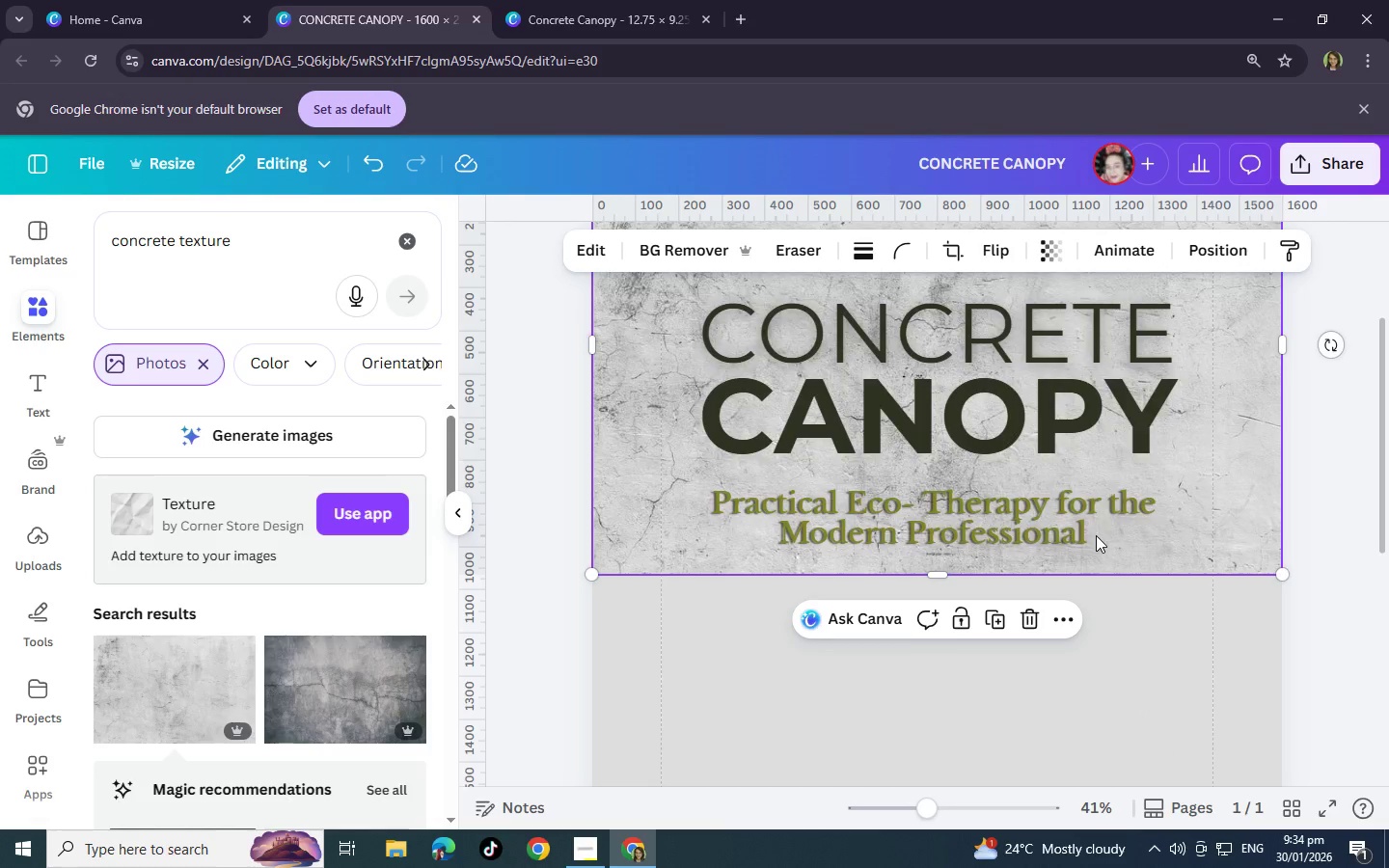 
key(Control+V)
 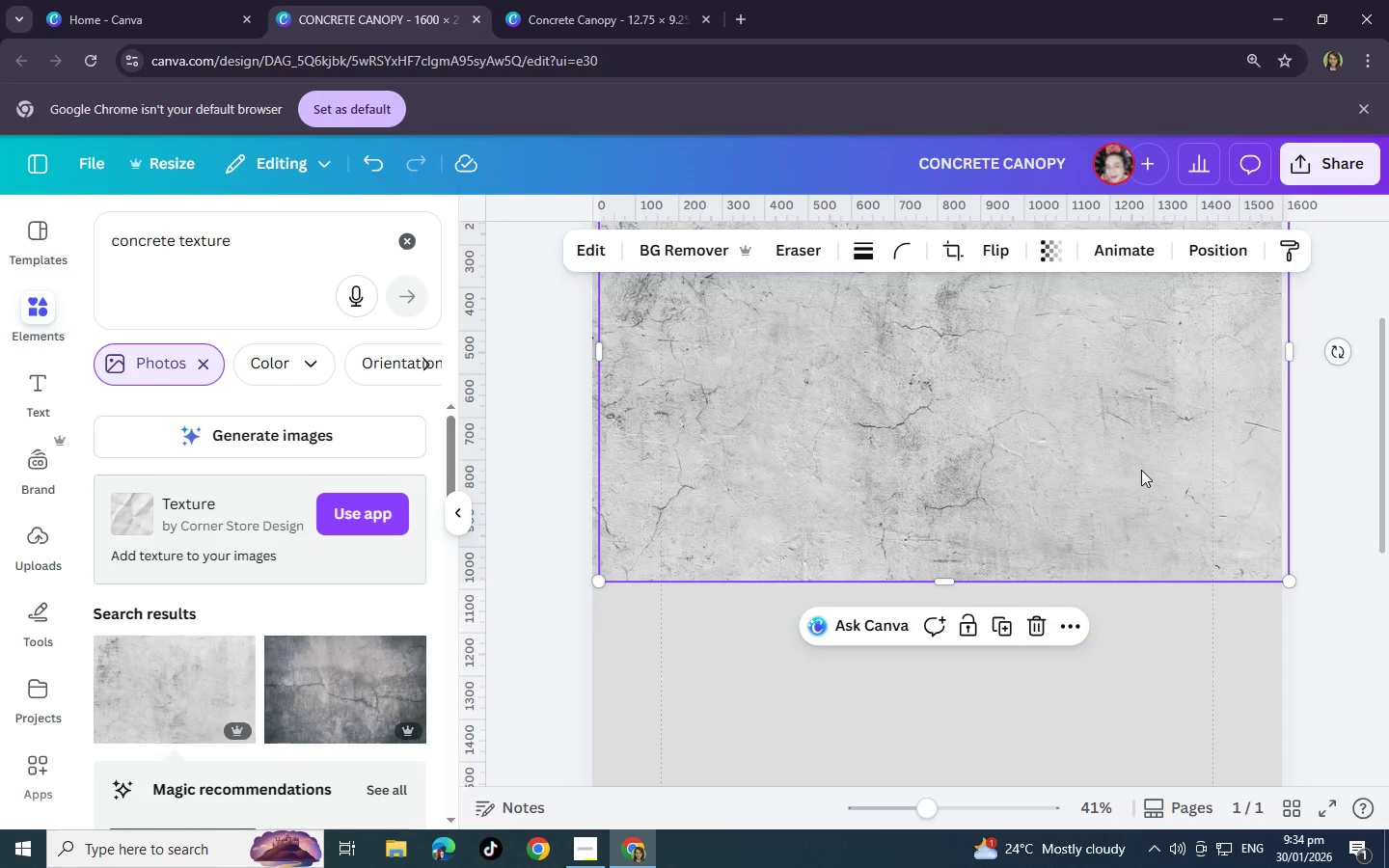 
left_click_drag(start_coordinate=[1141, 470], to_coordinate=[1131, 635])
 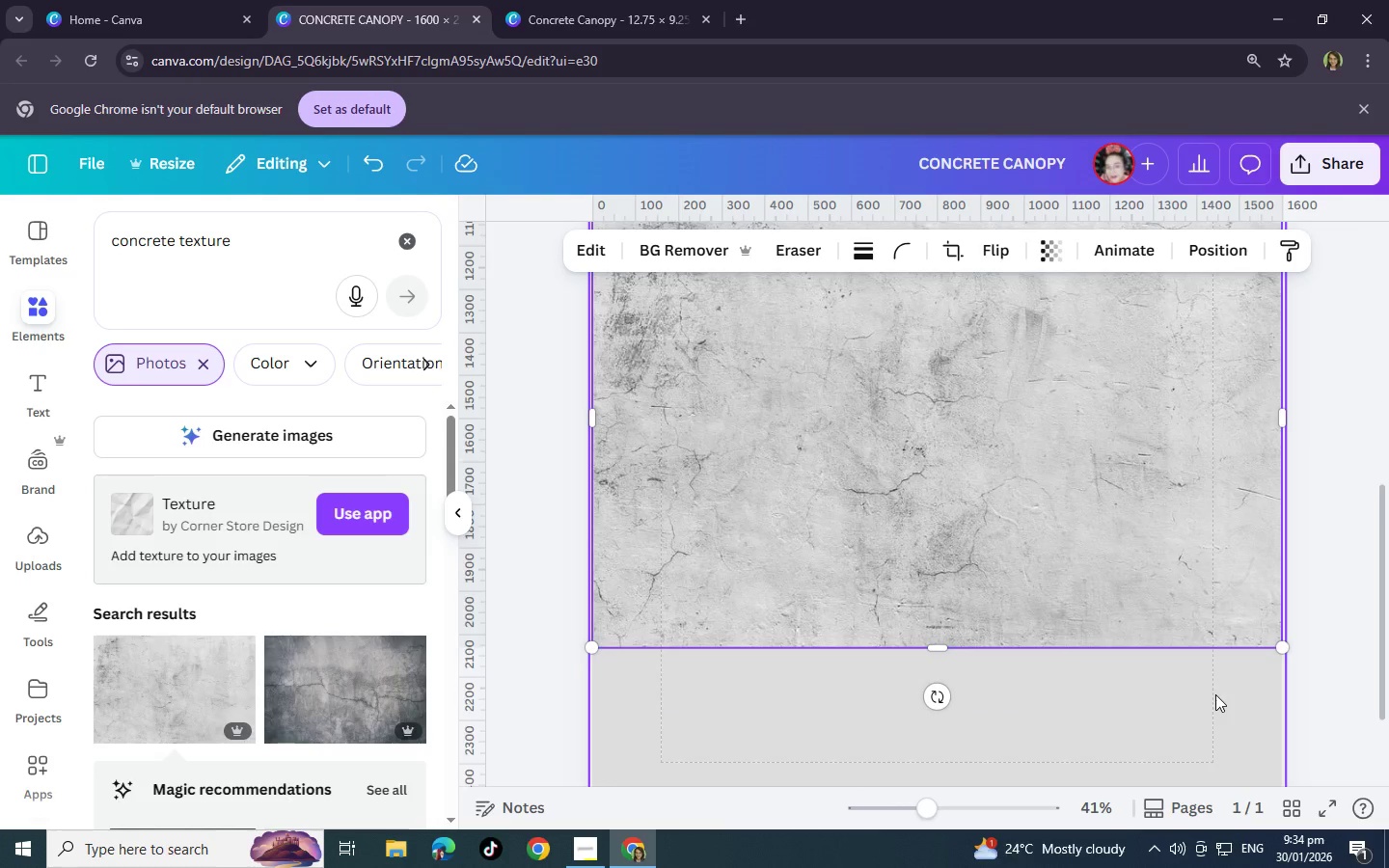 
scroll: coordinate [1215, 759], scroll_direction: down, amount: 5.0
 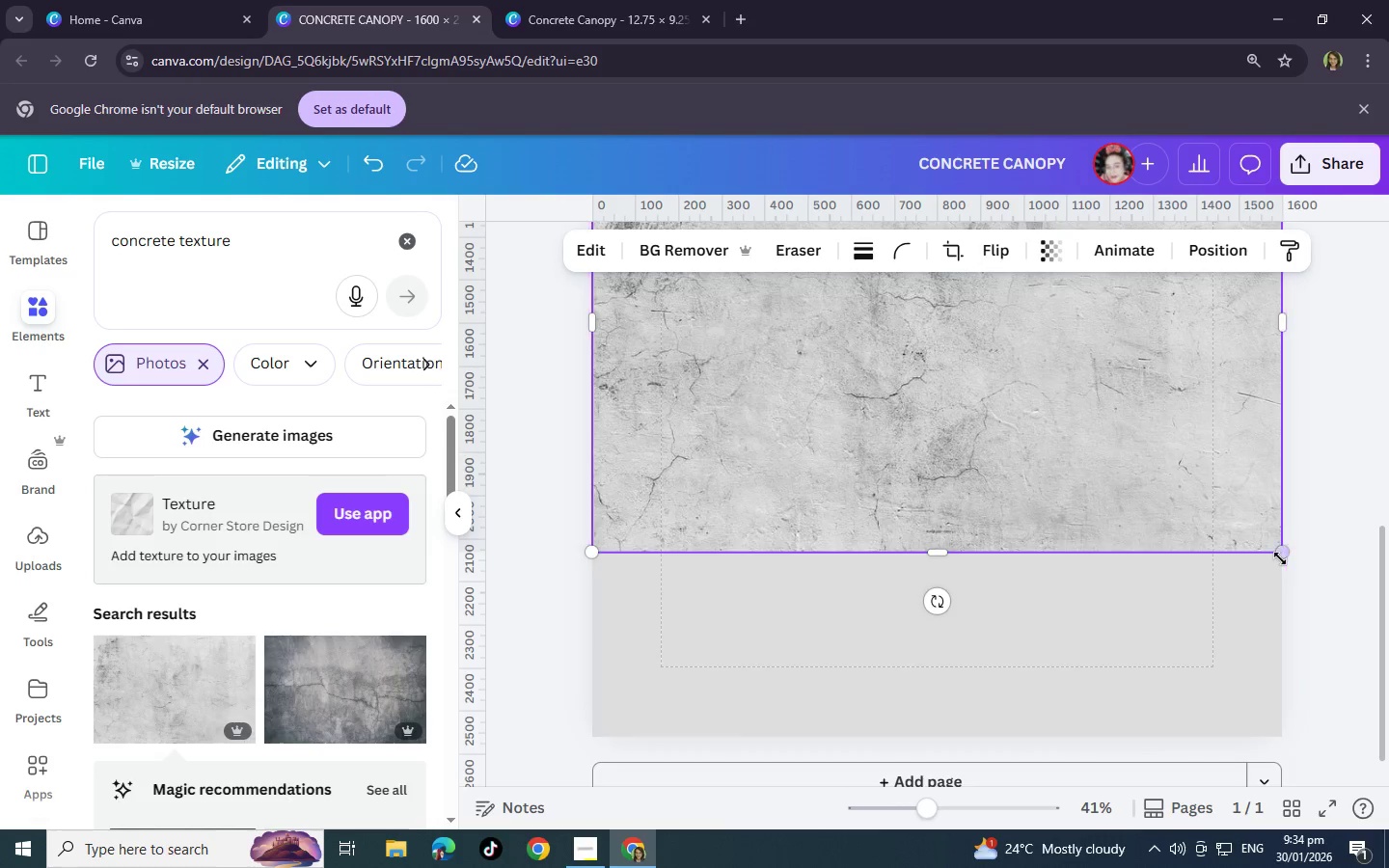 
left_click_drag(start_coordinate=[1280, 558], to_coordinate=[1386, 867])
 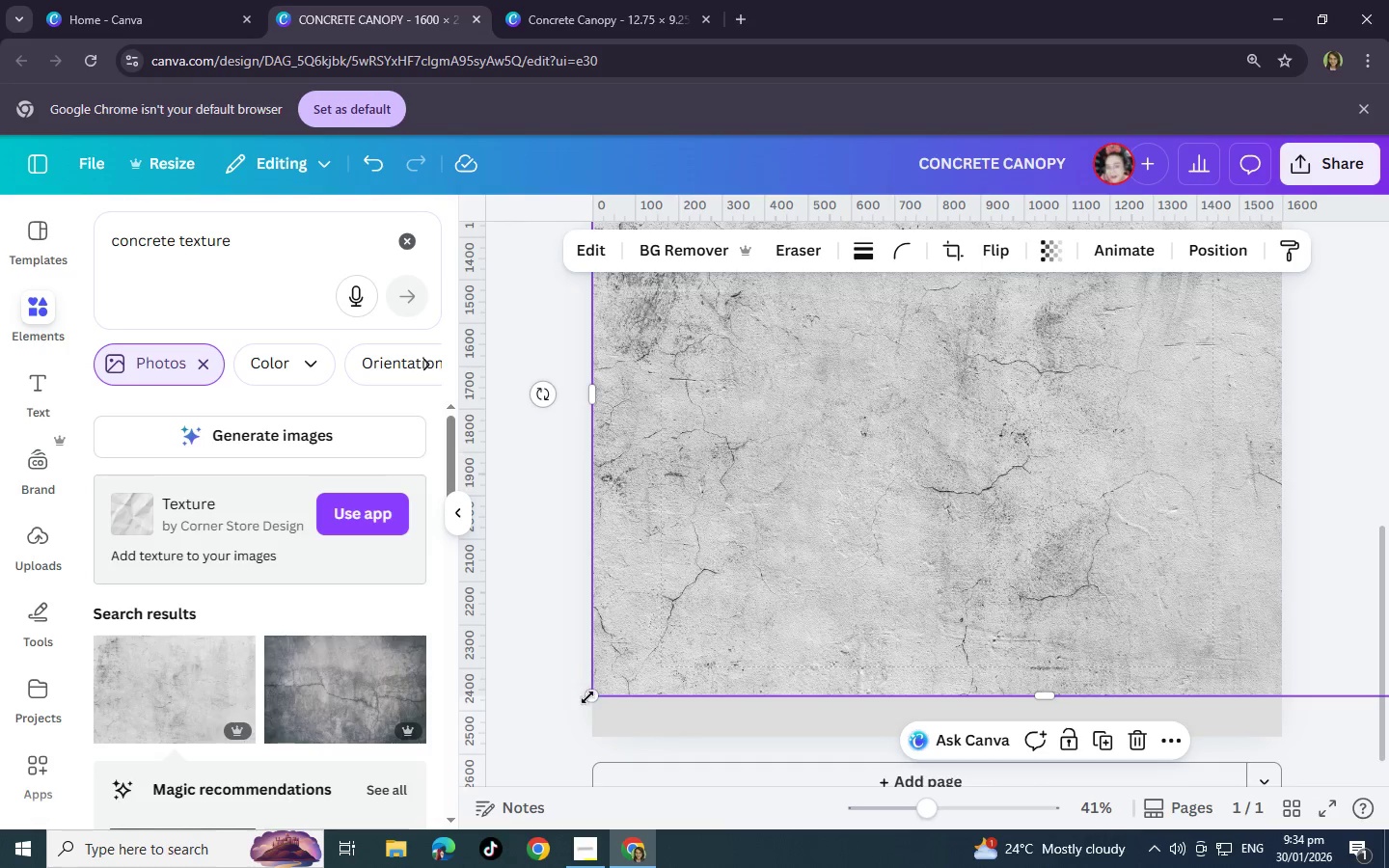 
left_click_drag(start_coordinate=[586, 698], to_coordinate=[536, 746])
 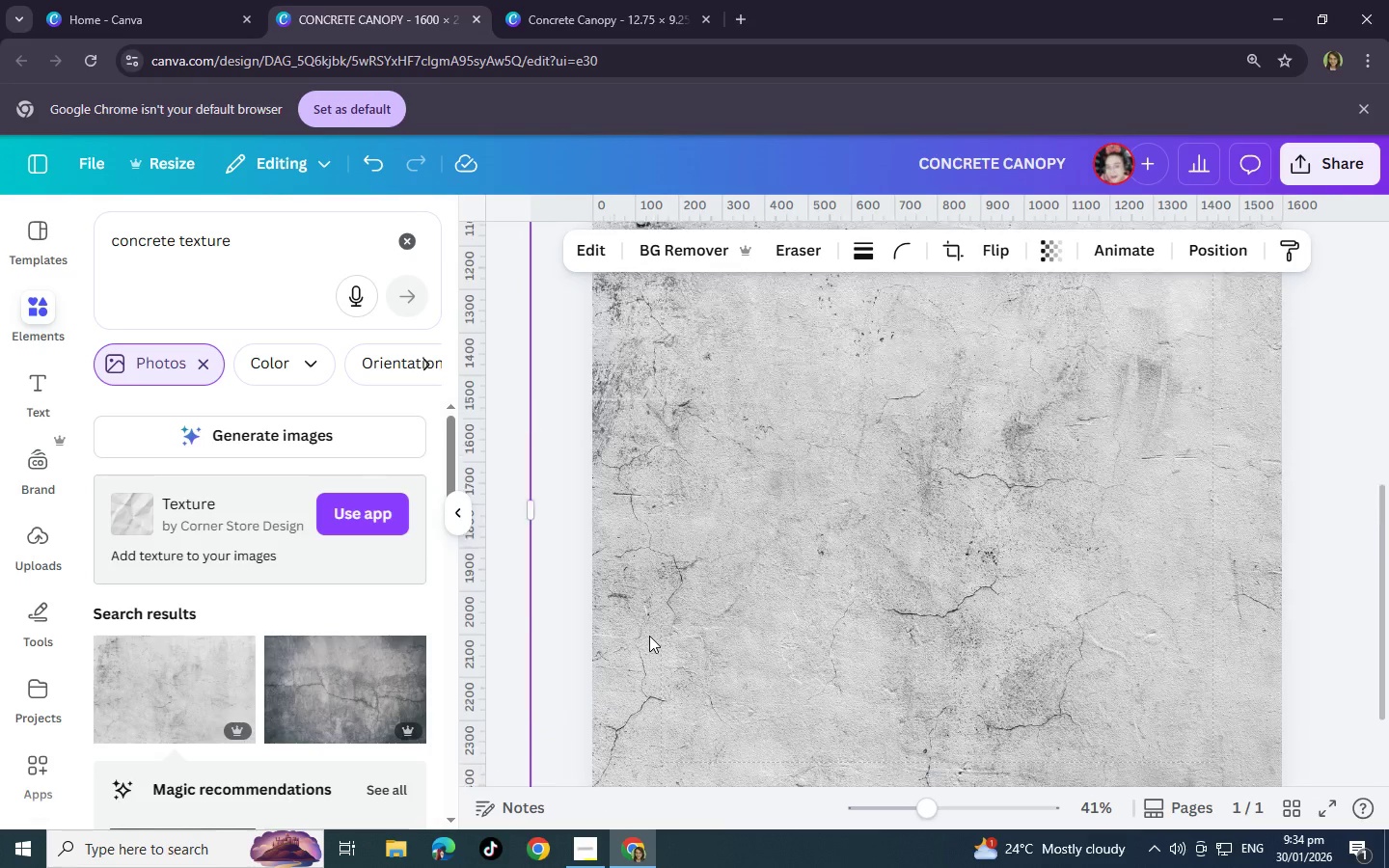 
scroll: coordinate [649, 636], scroll_direction: up, amount: 4.0
 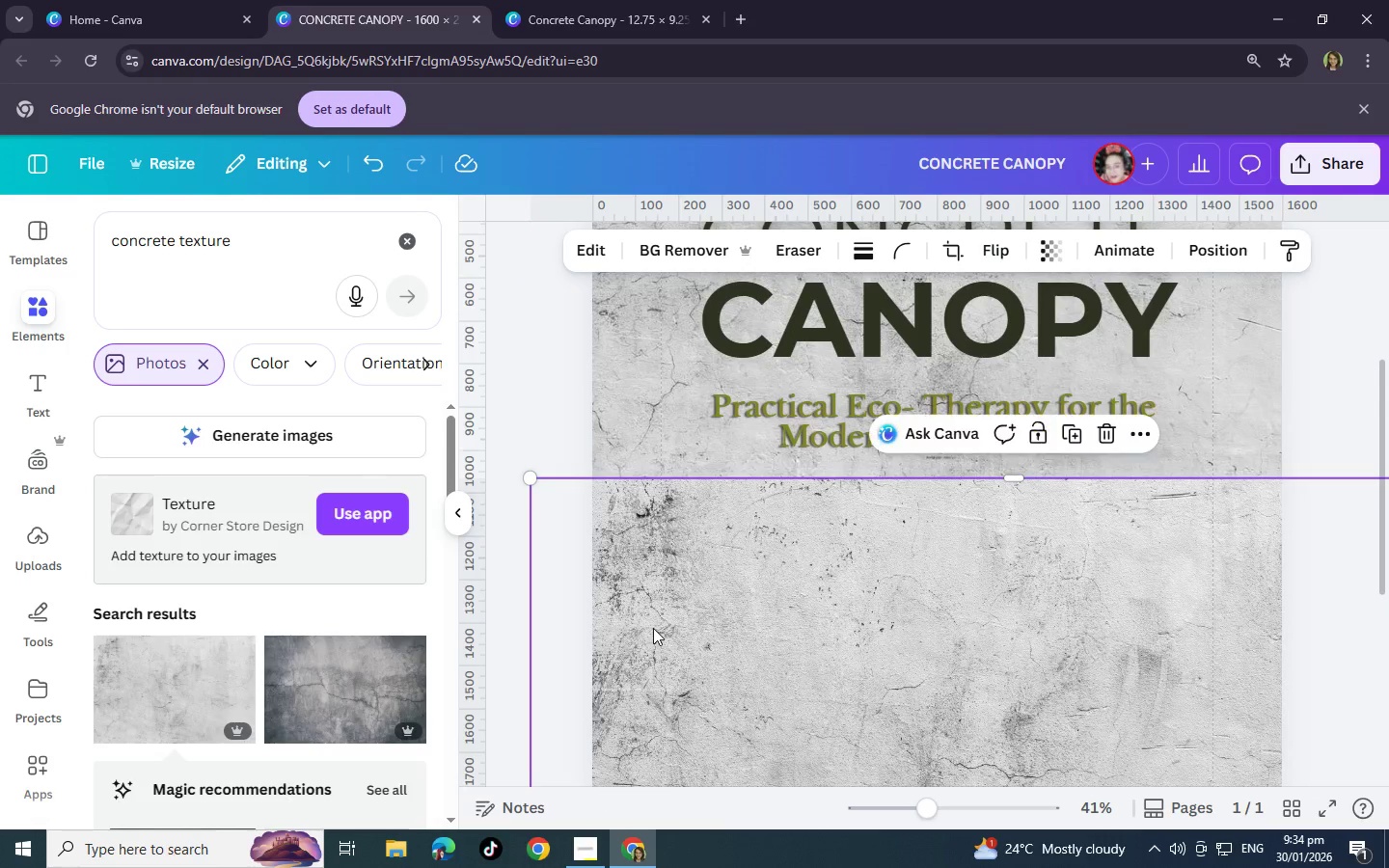 
left_click([653, 628])
 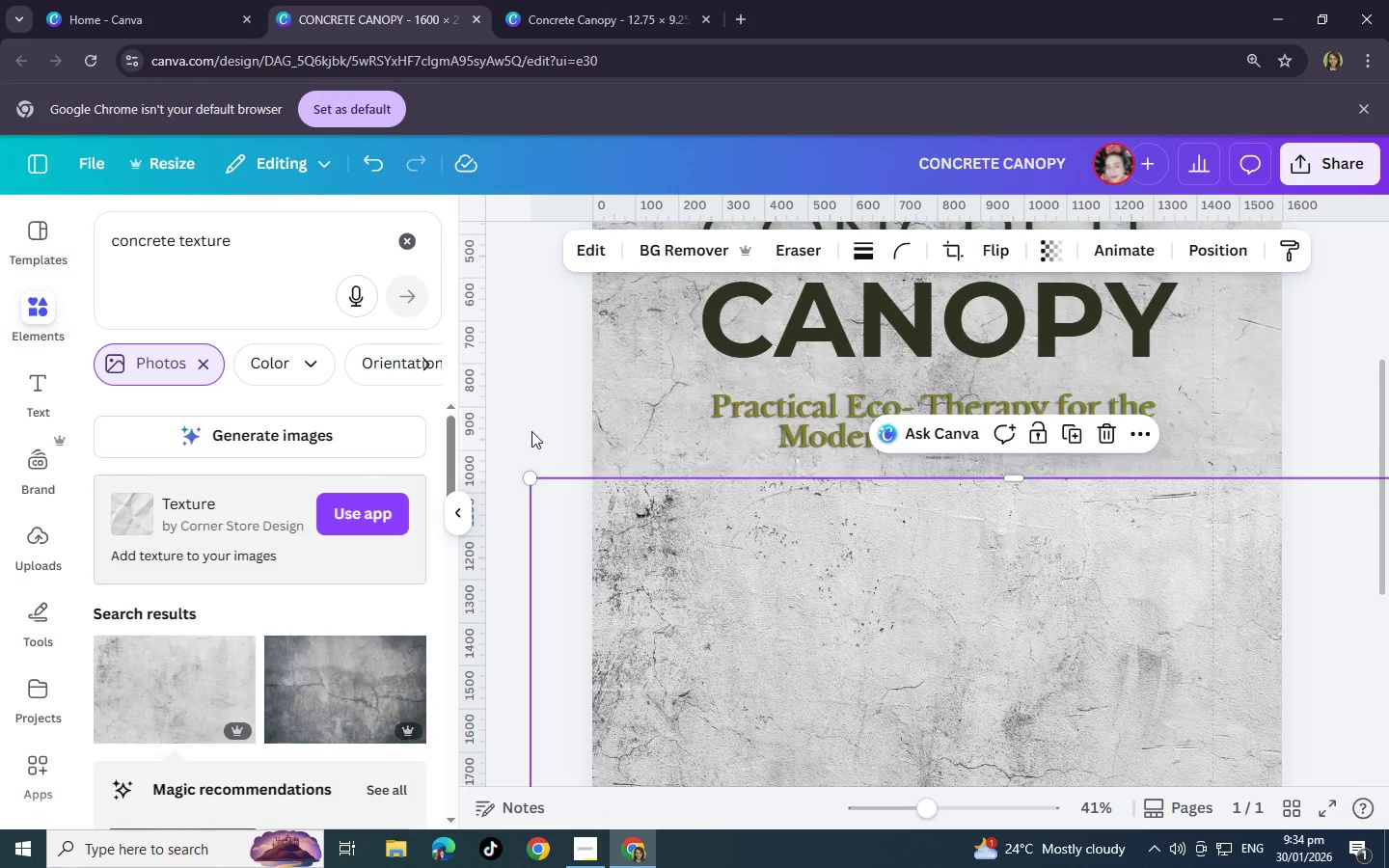 
left_click([531, 431])
 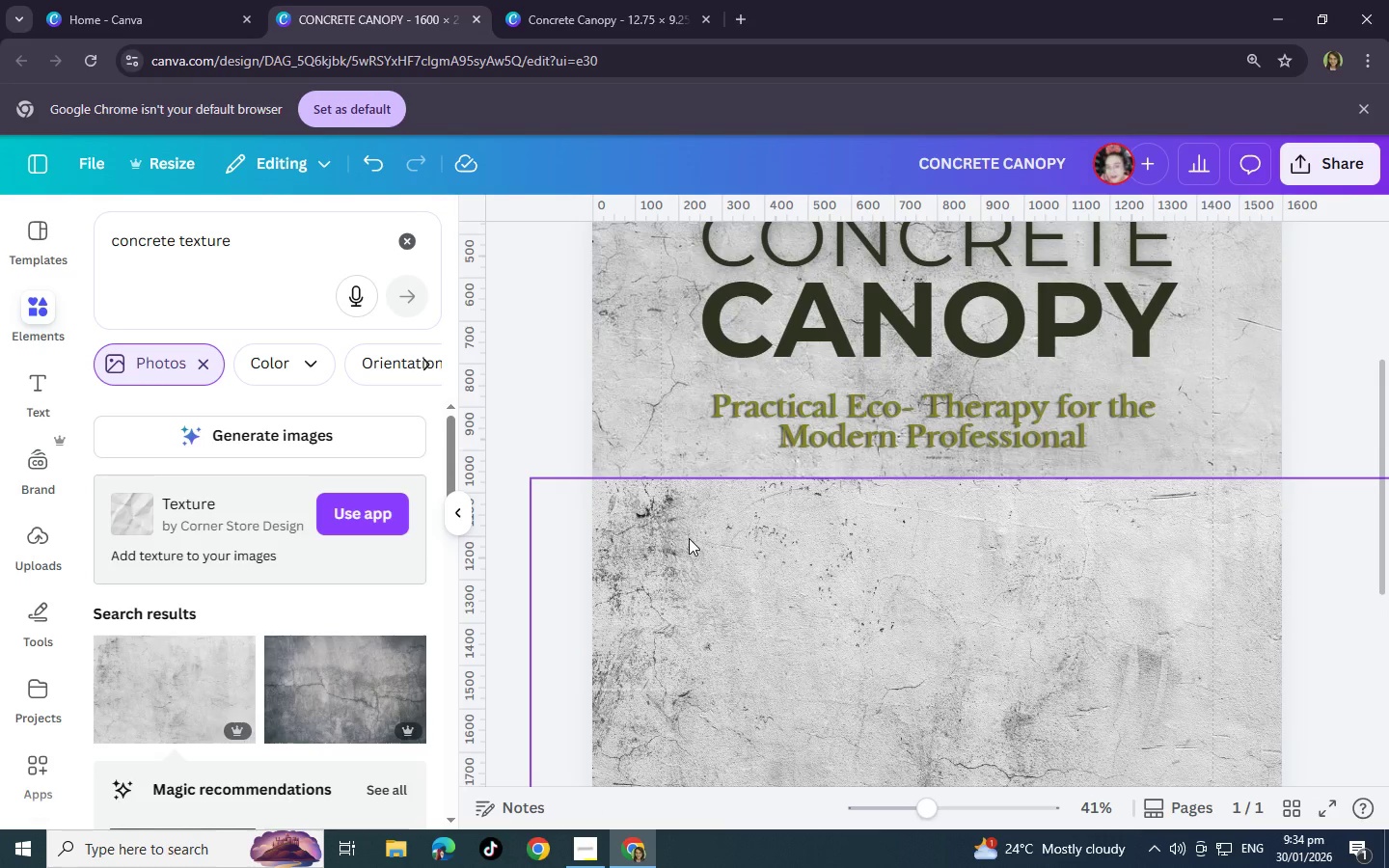 
left_click([688, 538])
 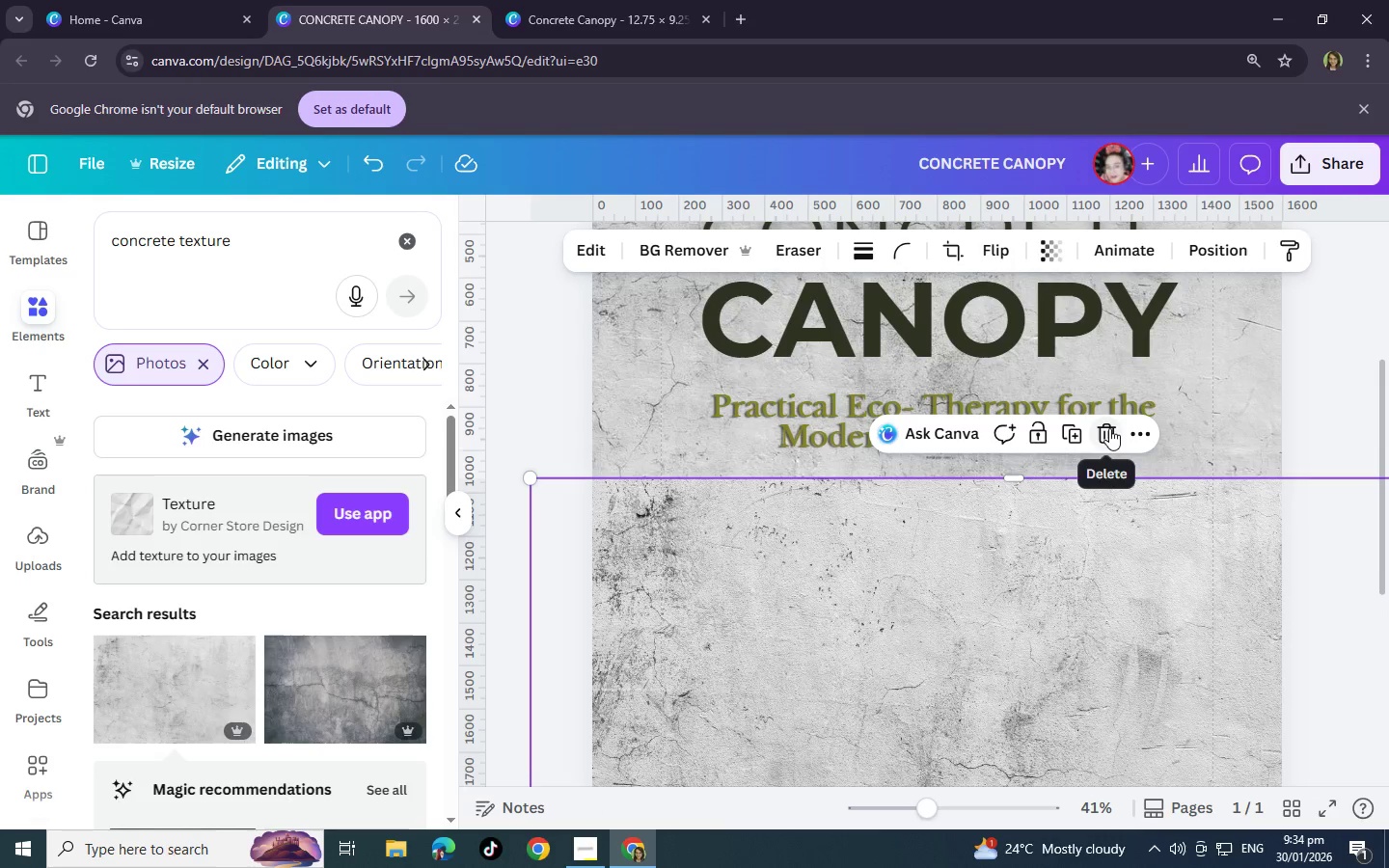 
left_click([1109, 428])
 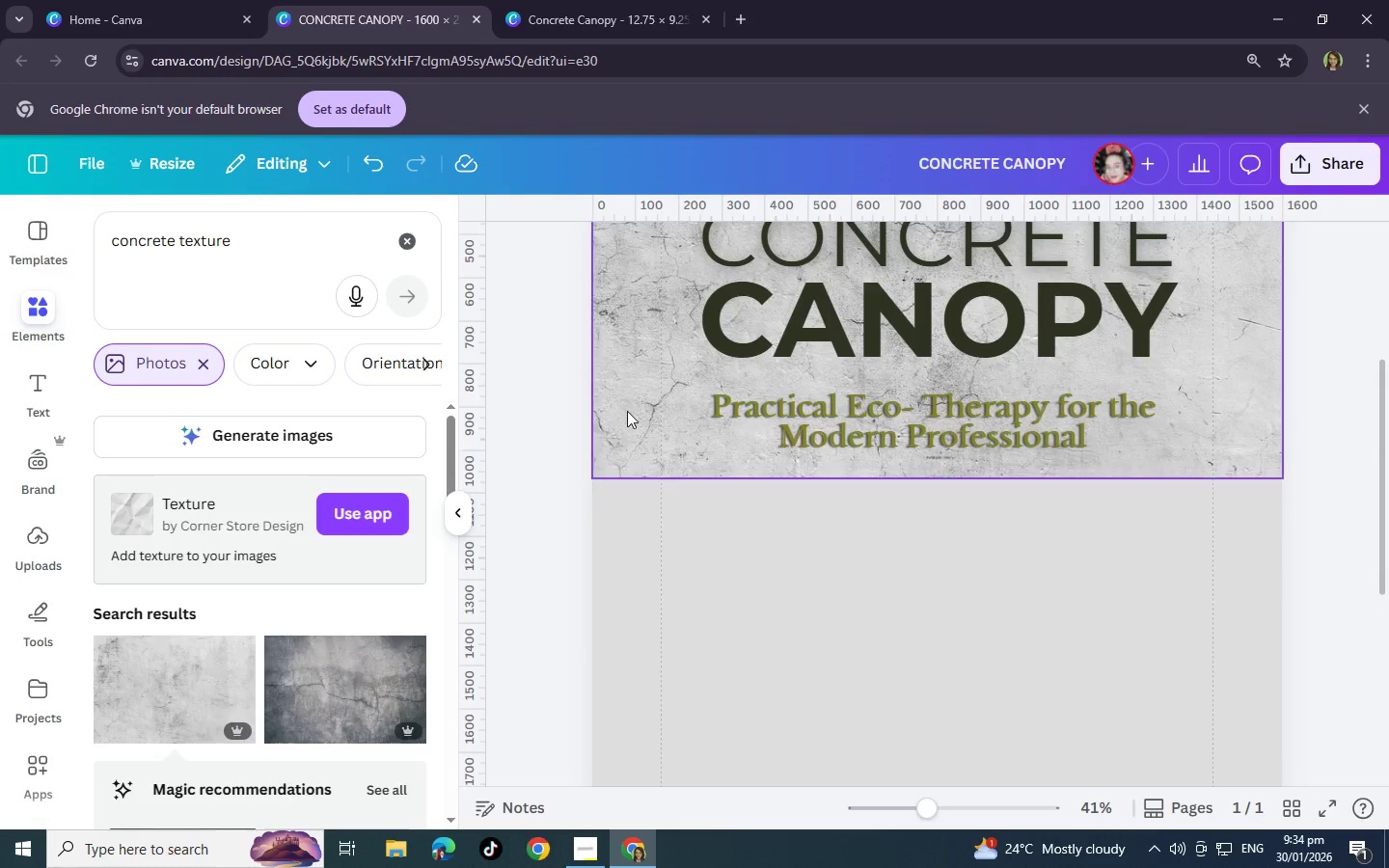 
left_click([630, 409])
 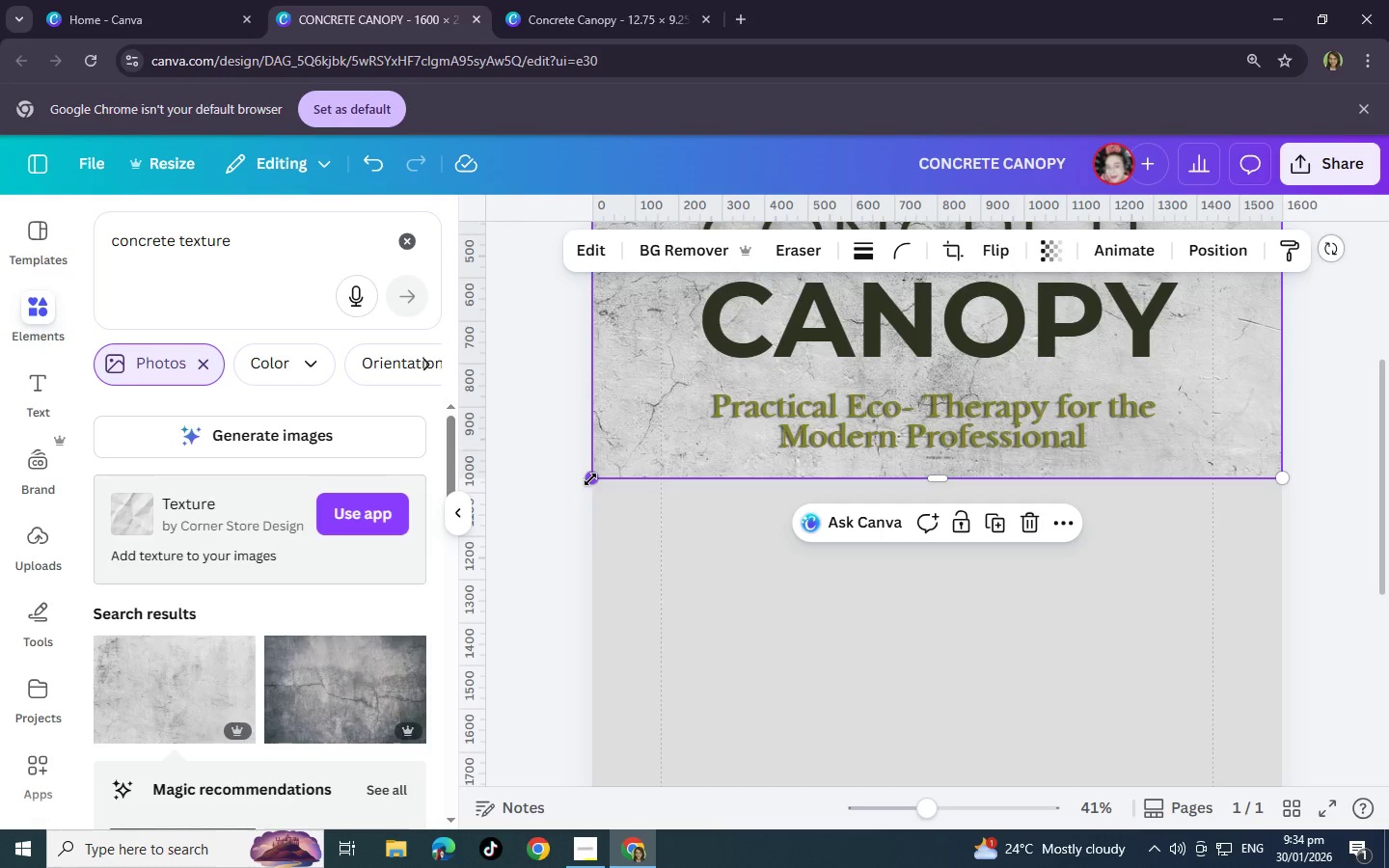 
left_click_drag(start_coordinate=[590, 479], to_coordinate=[505, 766])
 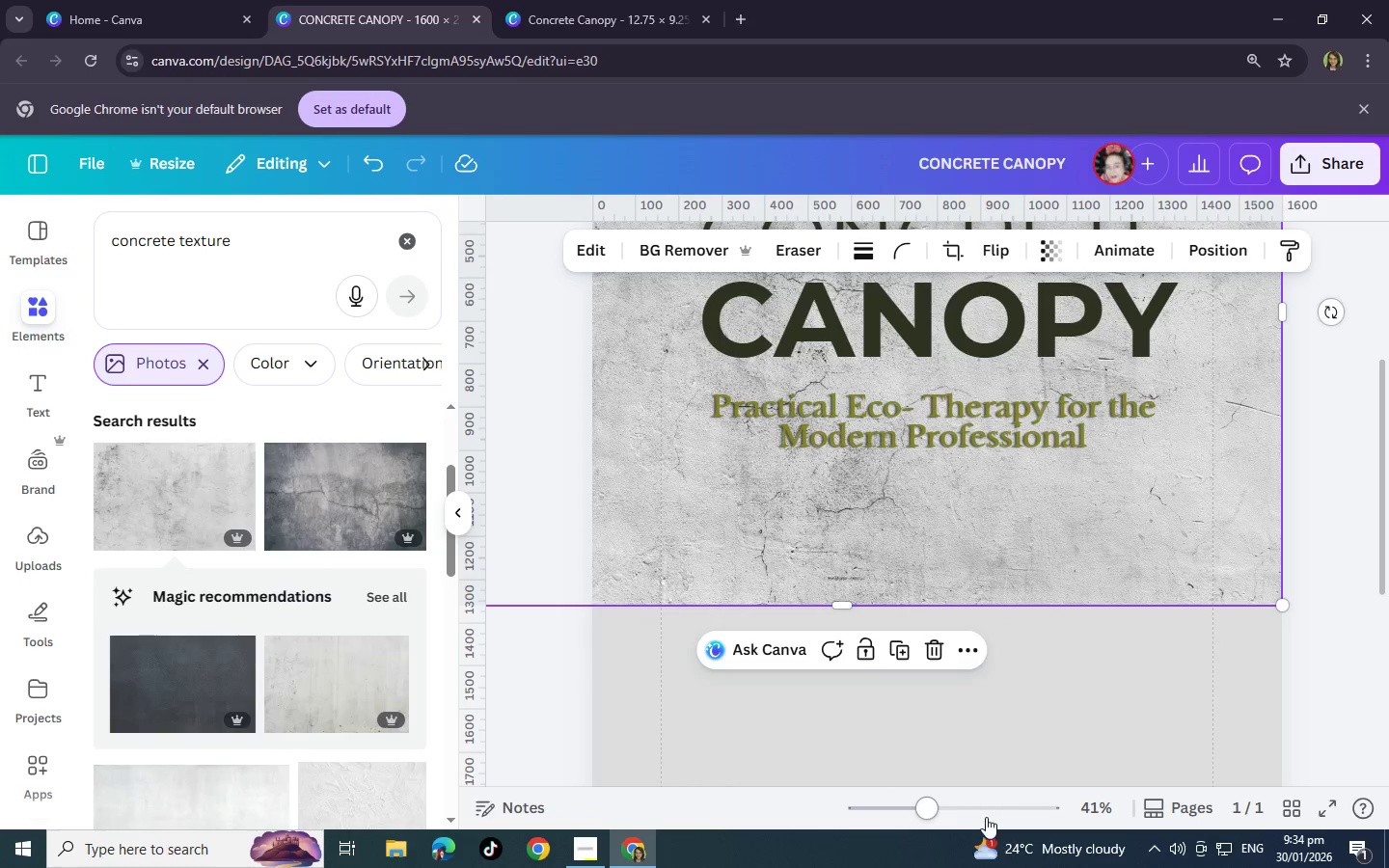 
scroll: coordinate [427, 824], scroll_direction: down, amount: 6.0
 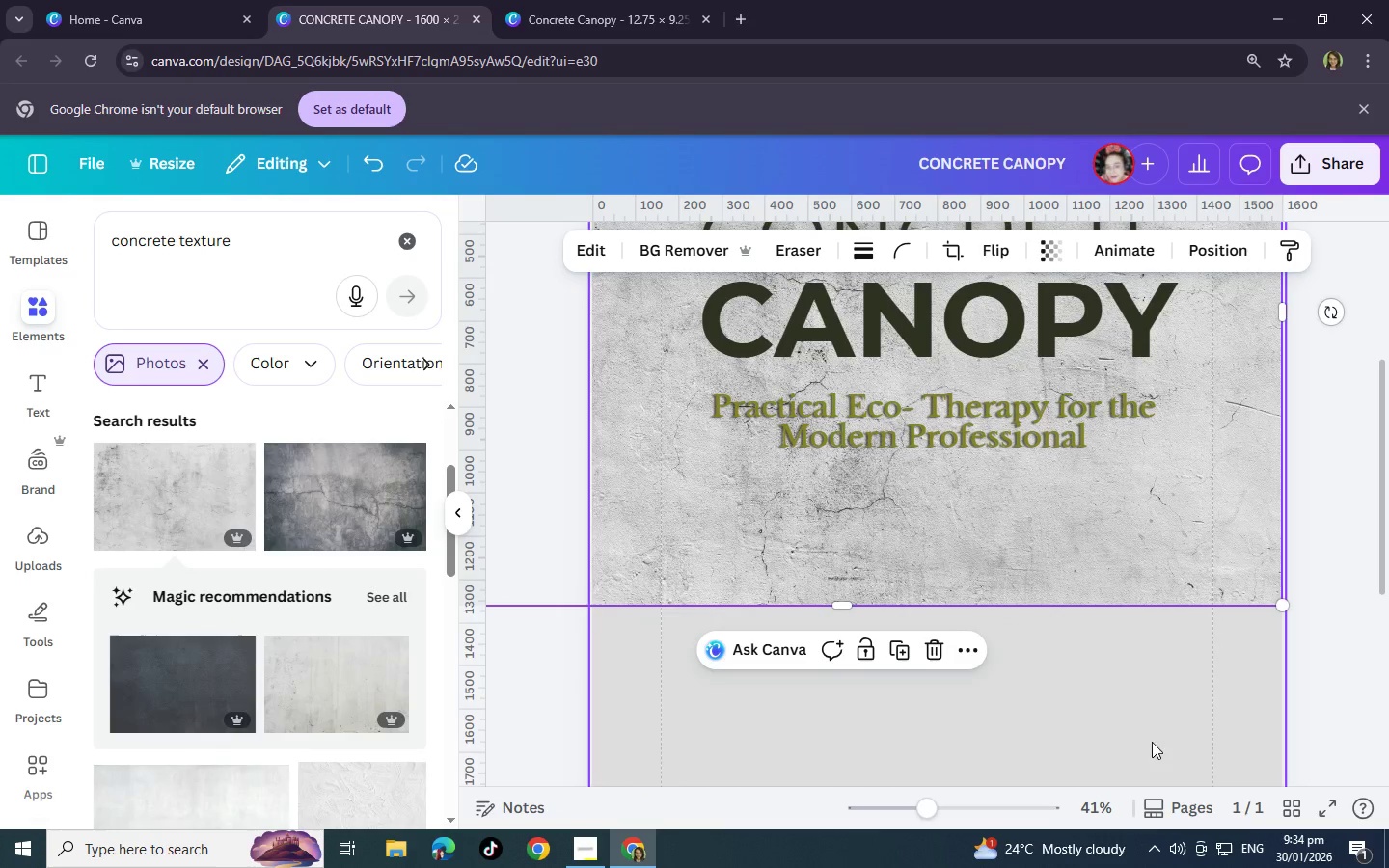 
left_click_drag(start_coordinate=[938, 813], to_coordinate=[867, 808])
 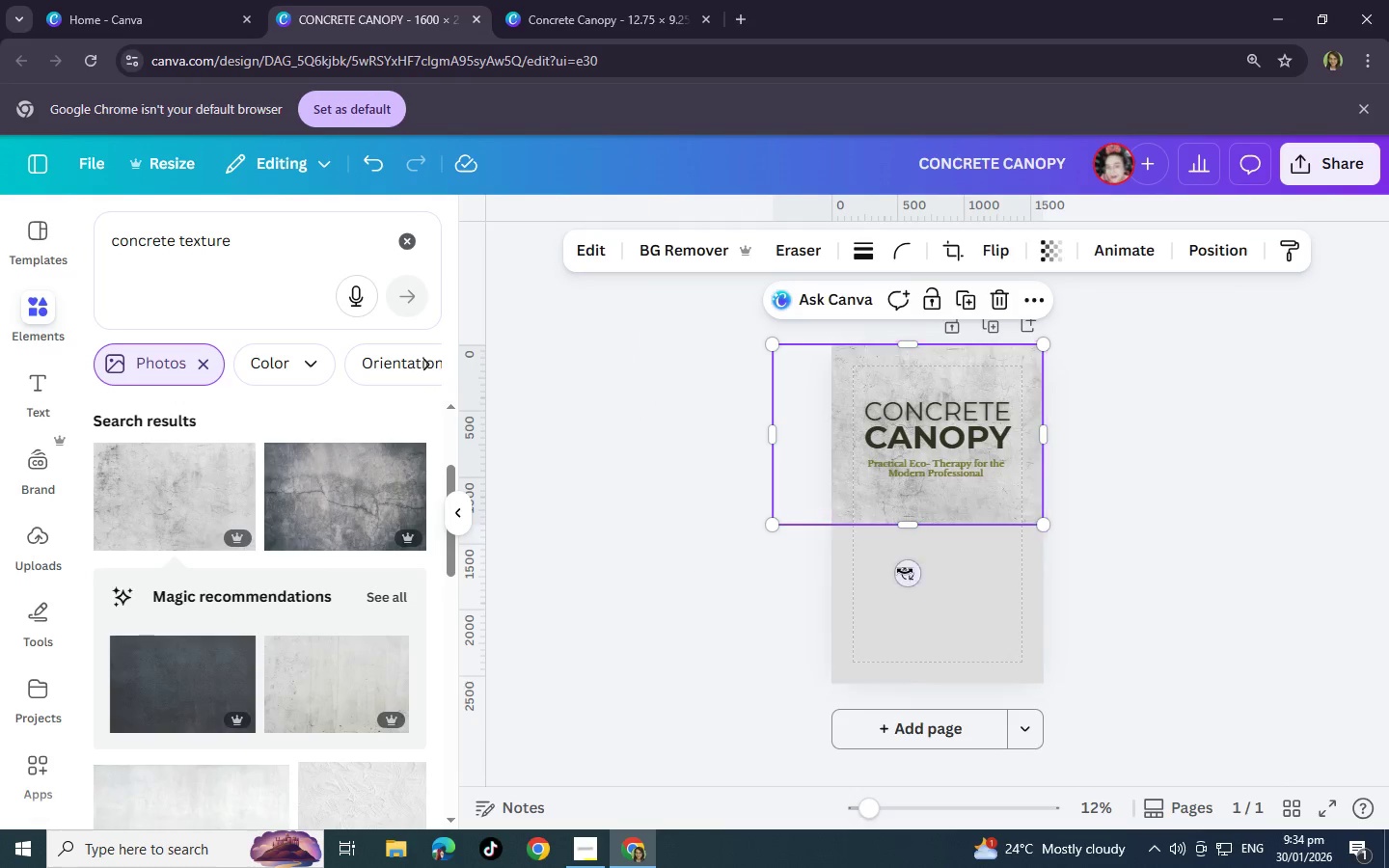 
left_click_drag(start_coordinate=[905, 571], to_coordinate=[1071, 441])
 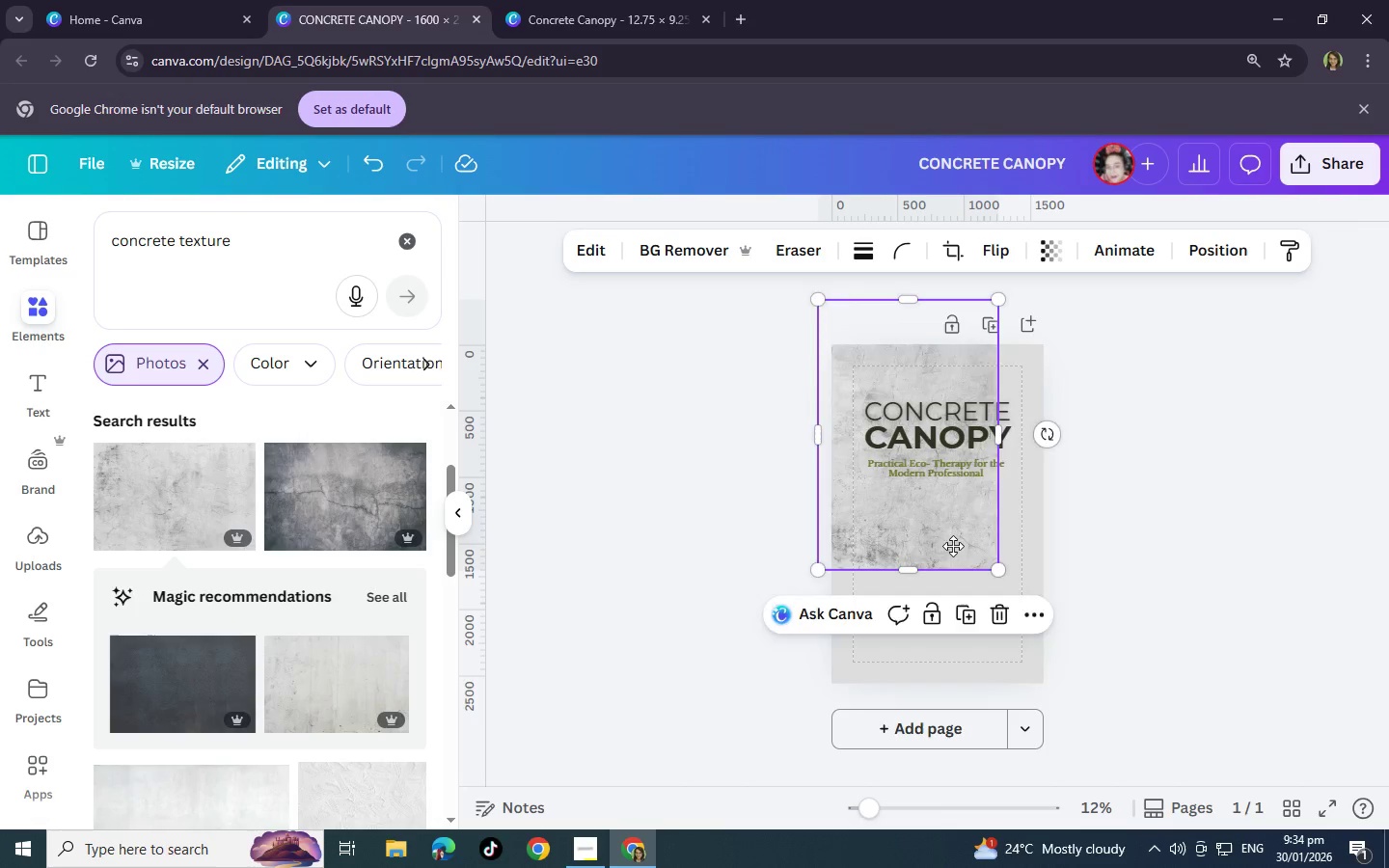 
left_click_drag(start_coordinate=[941, 543], to_coordinate=[952, 593])
 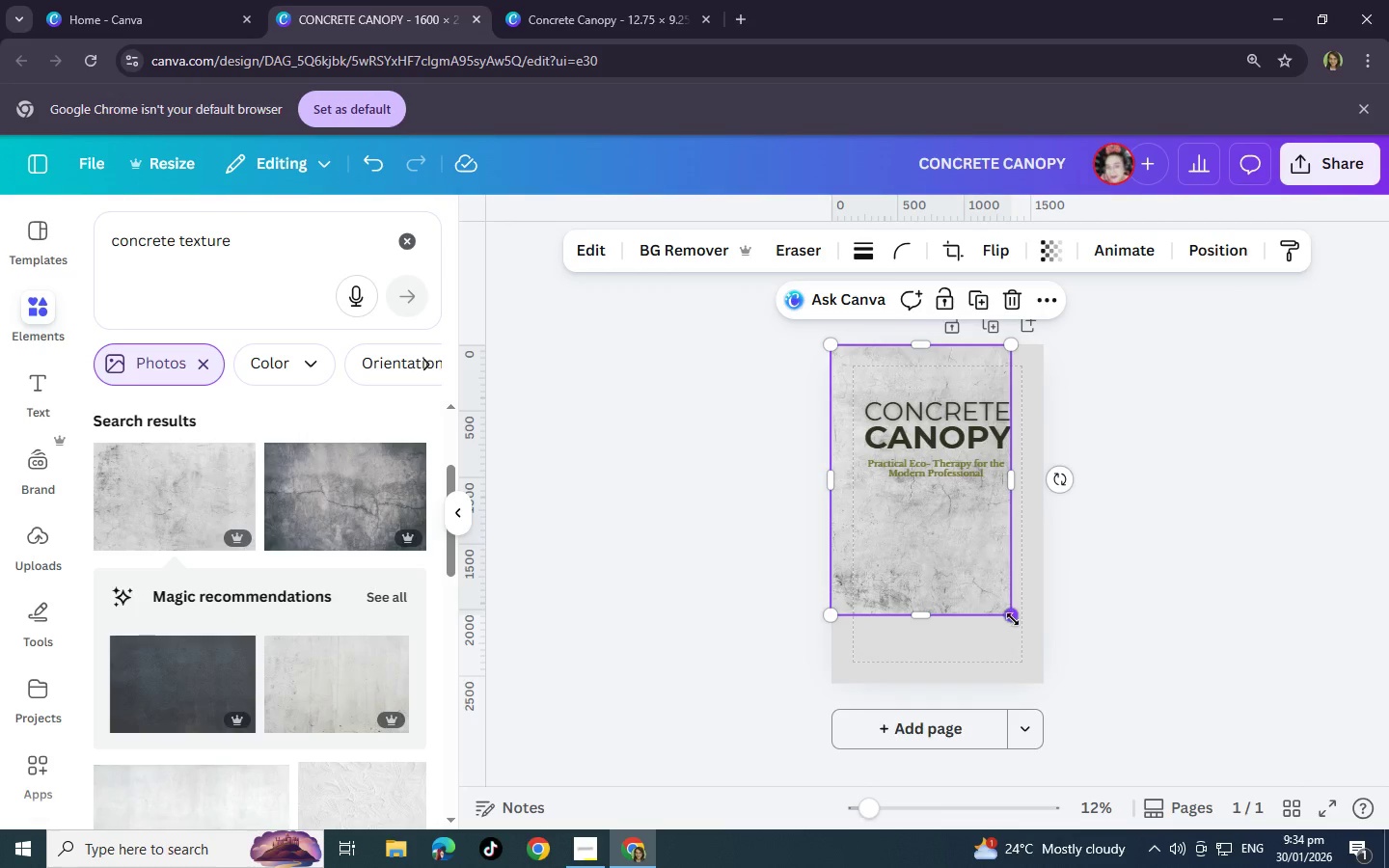 
left_click_drag(start_coordinate=[1012, 618], to_coordinate=[1046, 696])
 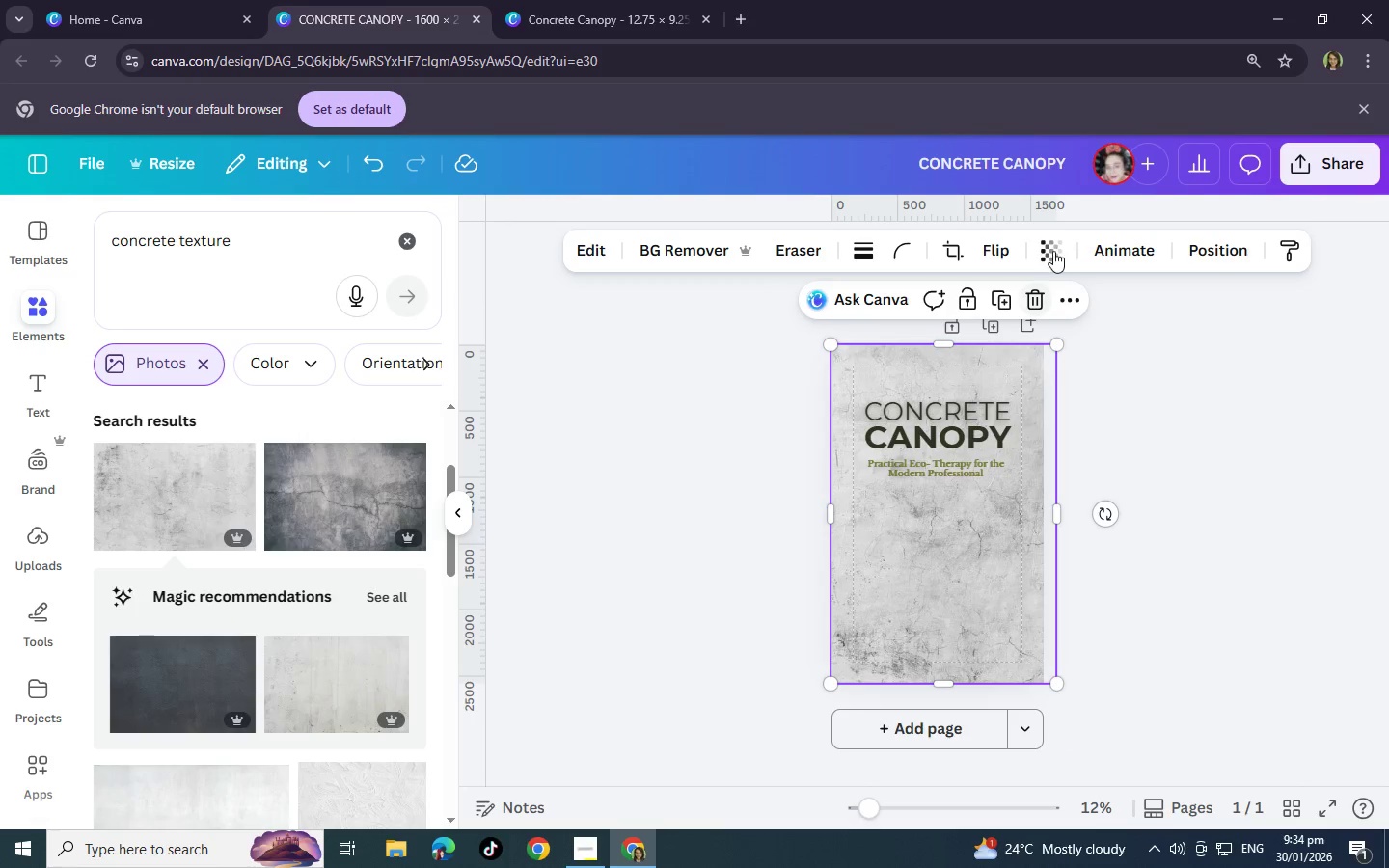 
left_click([1053, 251])
 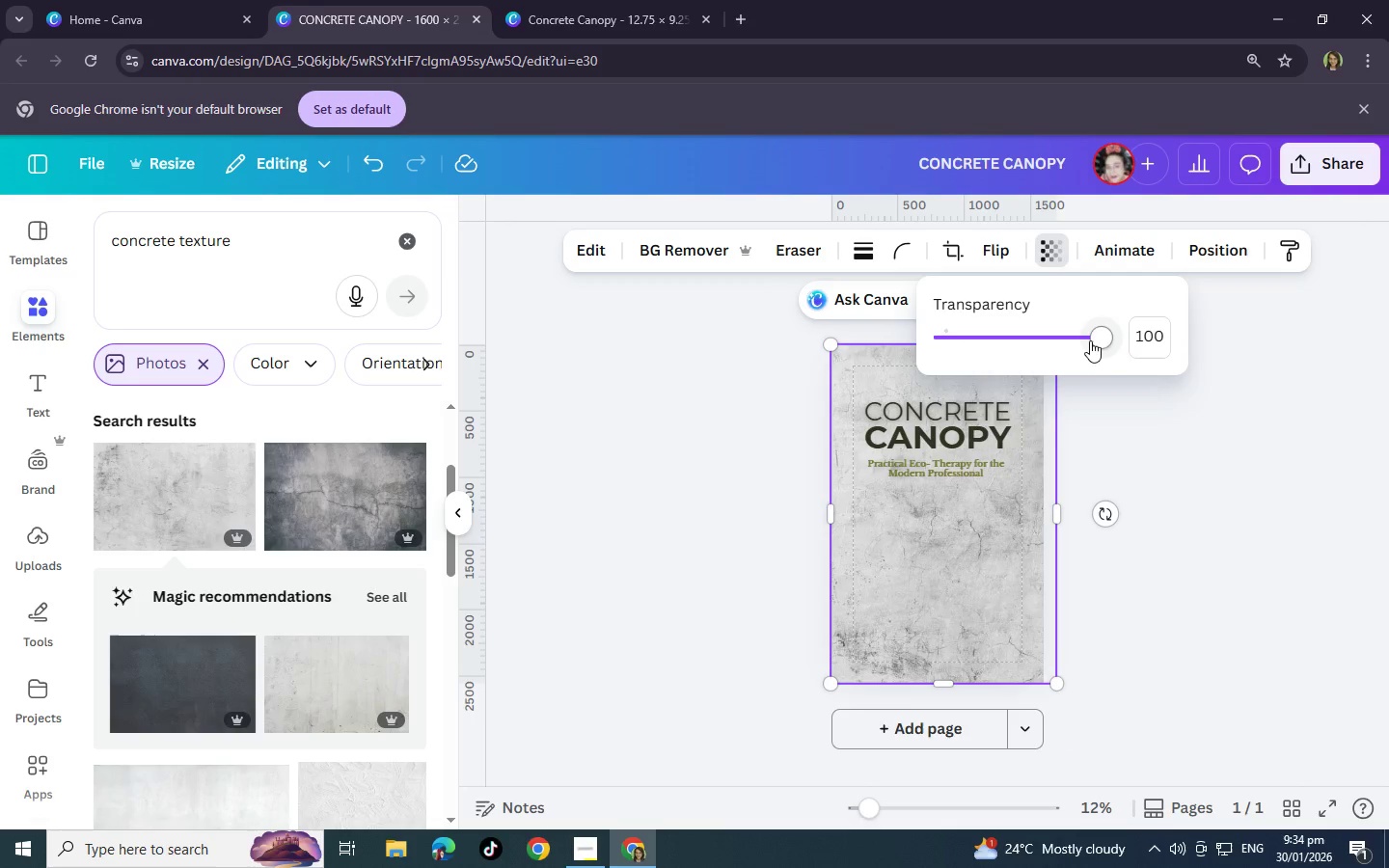 
left_click_drag(start_coordinate=[1090, 340], to_coordinate=[989, 355])
 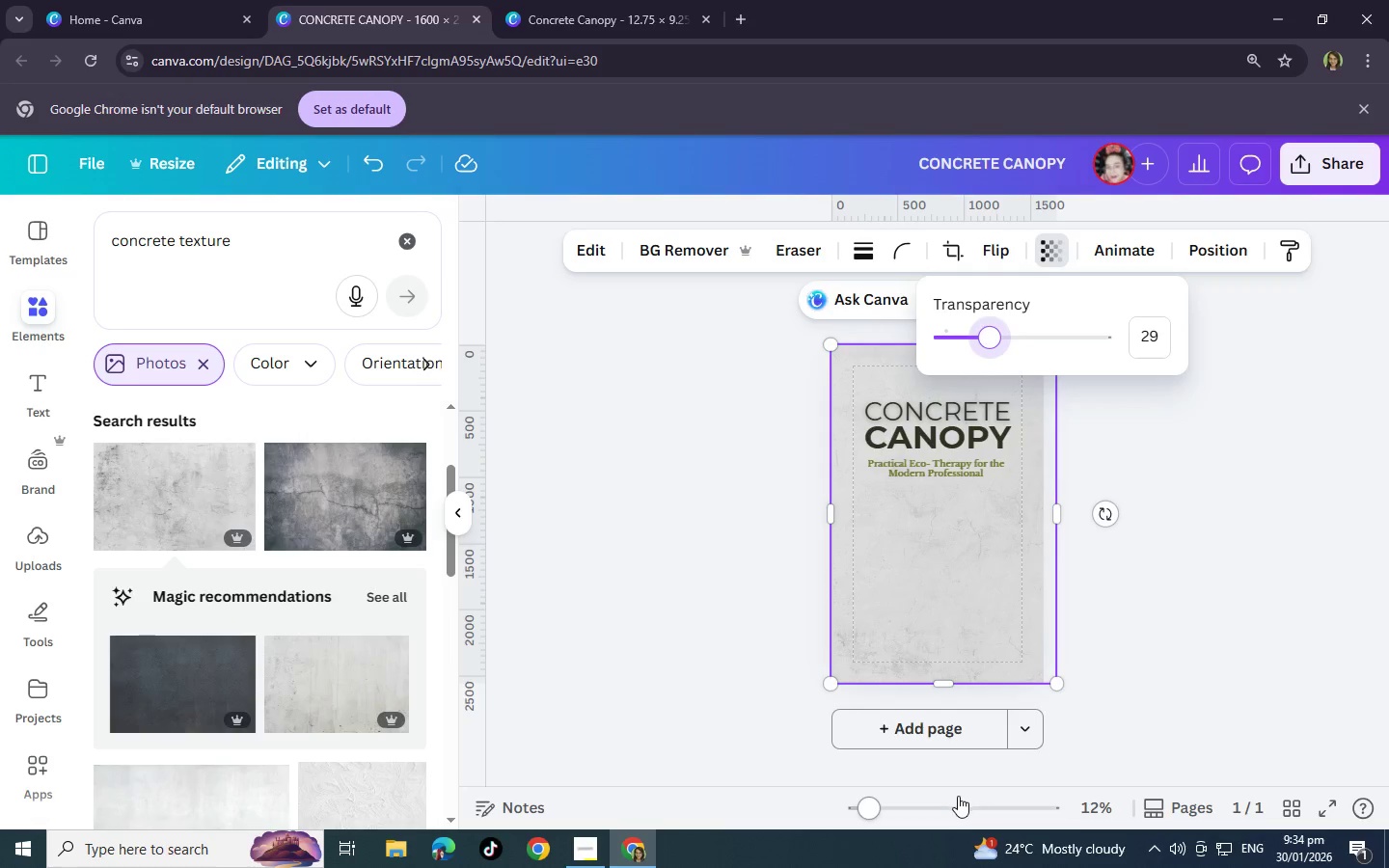 
left_click([956, 797])
 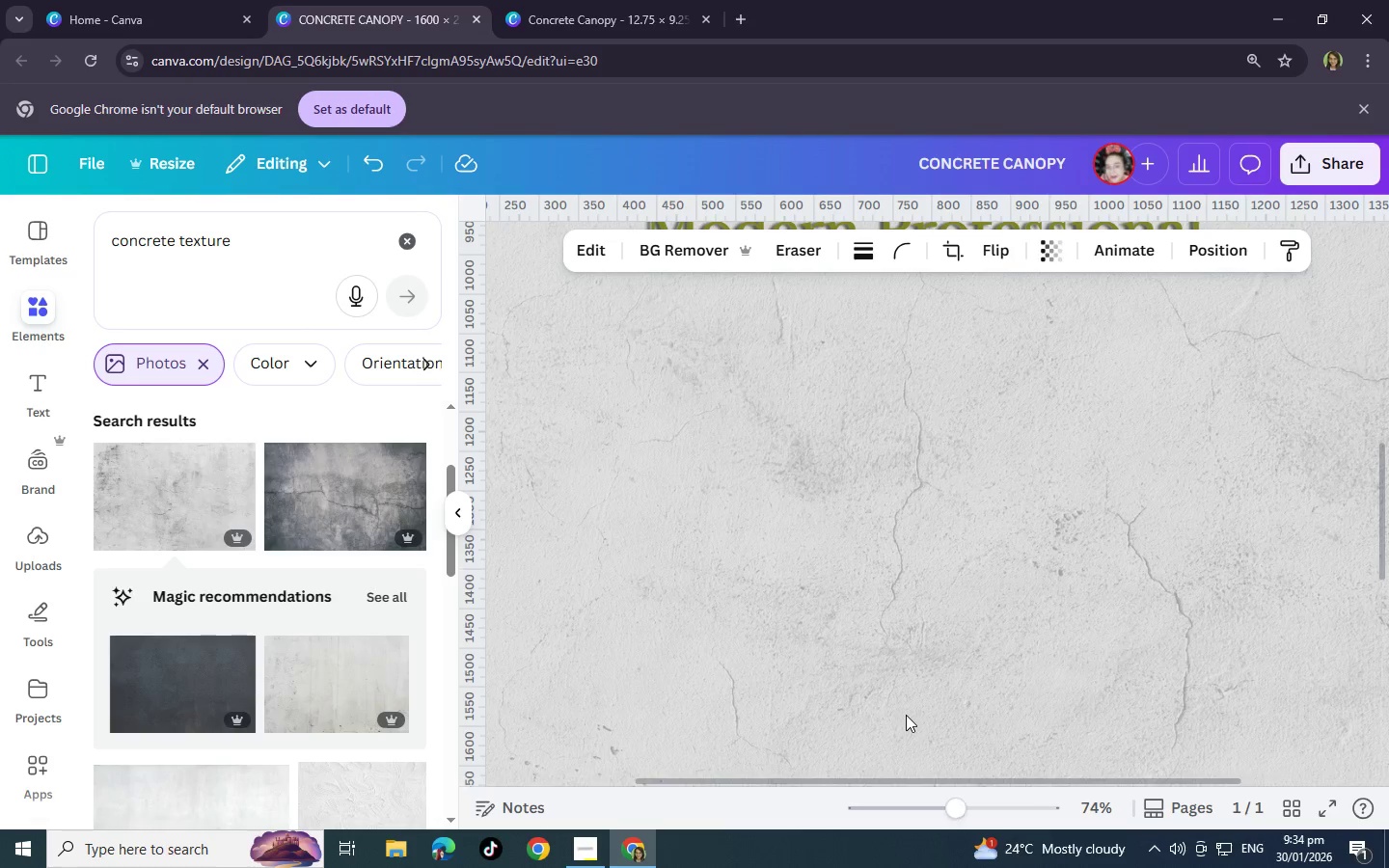 
scroll: coordinate [906, 714], scroll_direction: up, amount: 10.0
 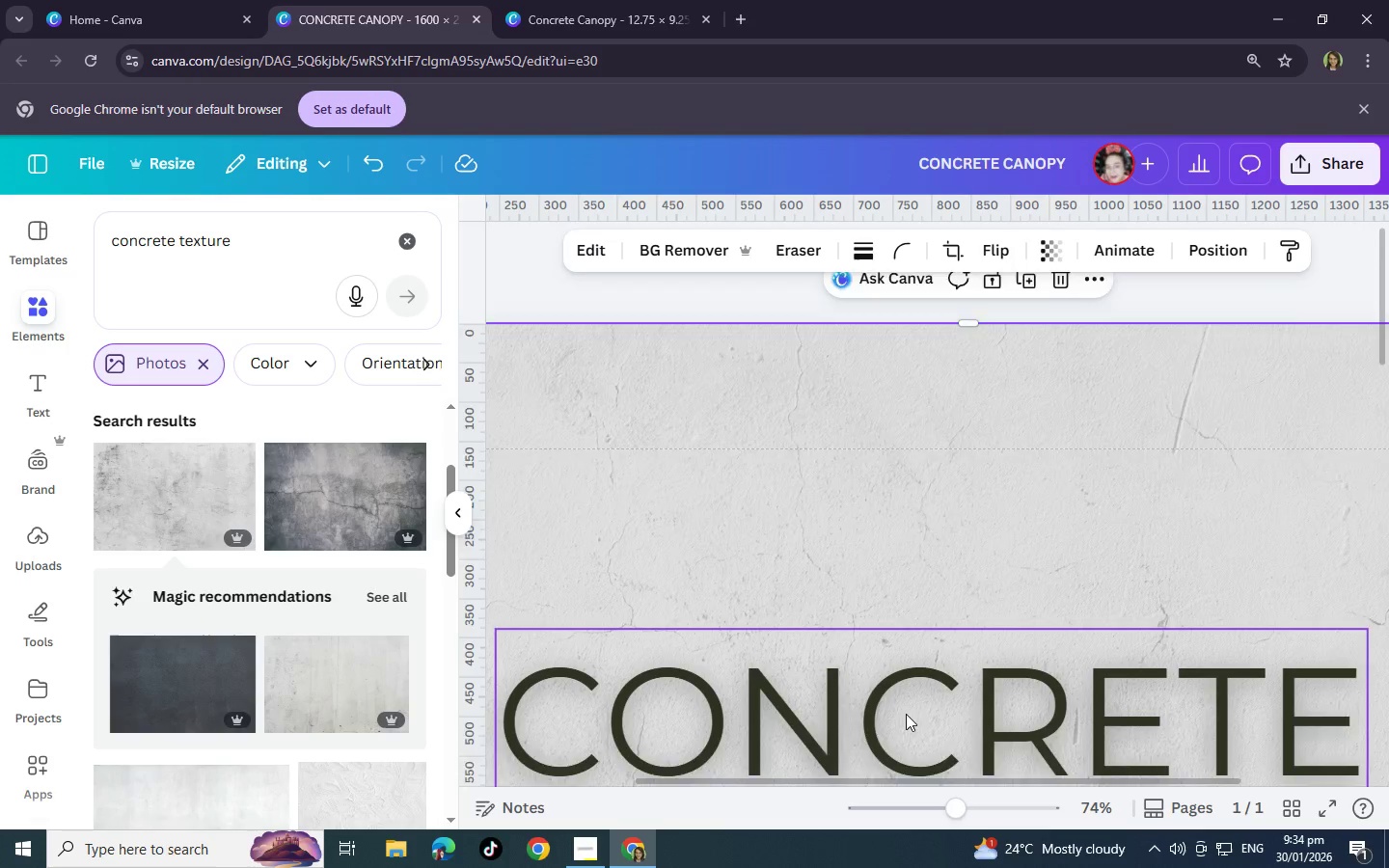 
scroll: coordinate [906, 714], scroll_direction: down, amount: 2.0
 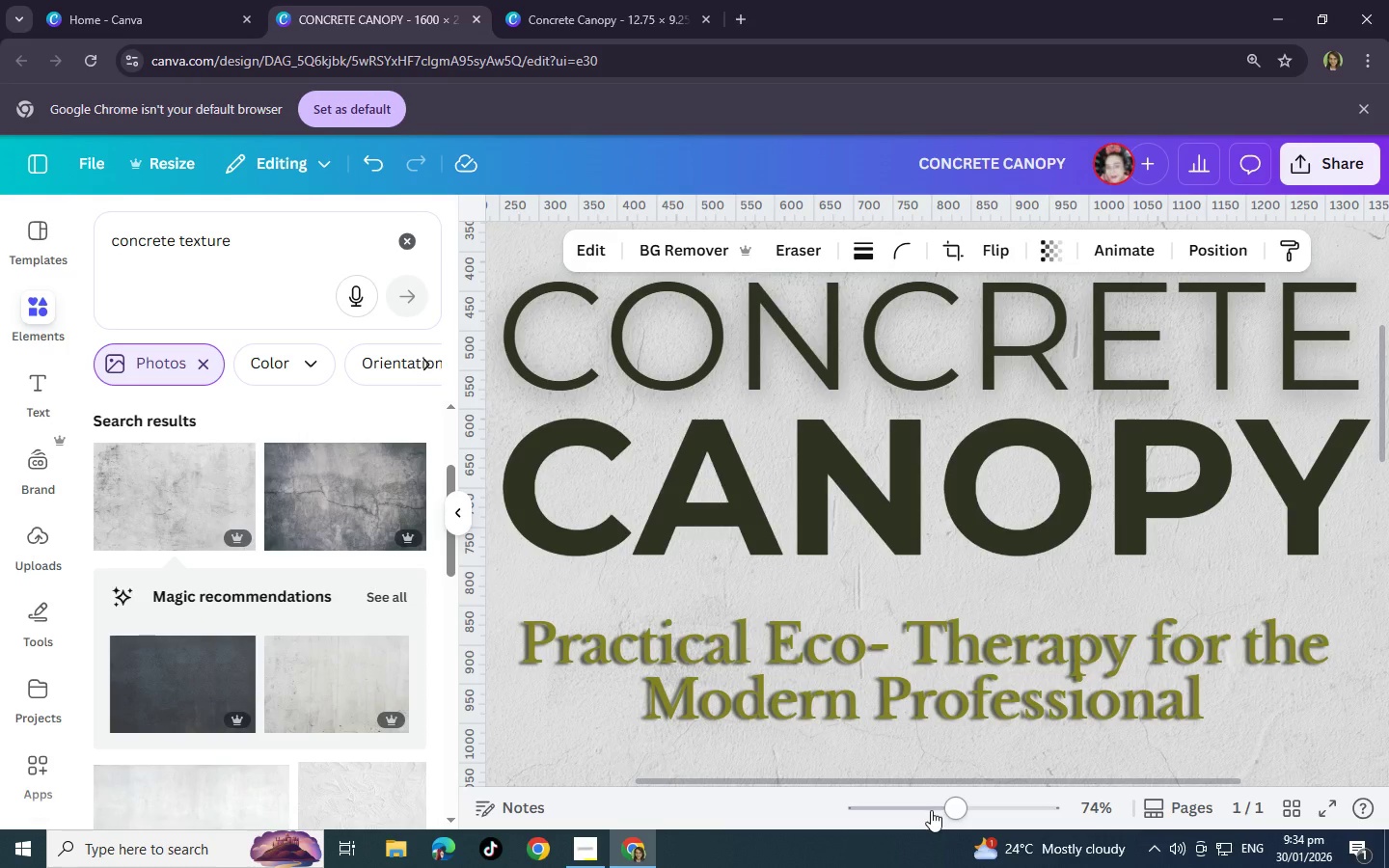 
left_click([931, 810])
 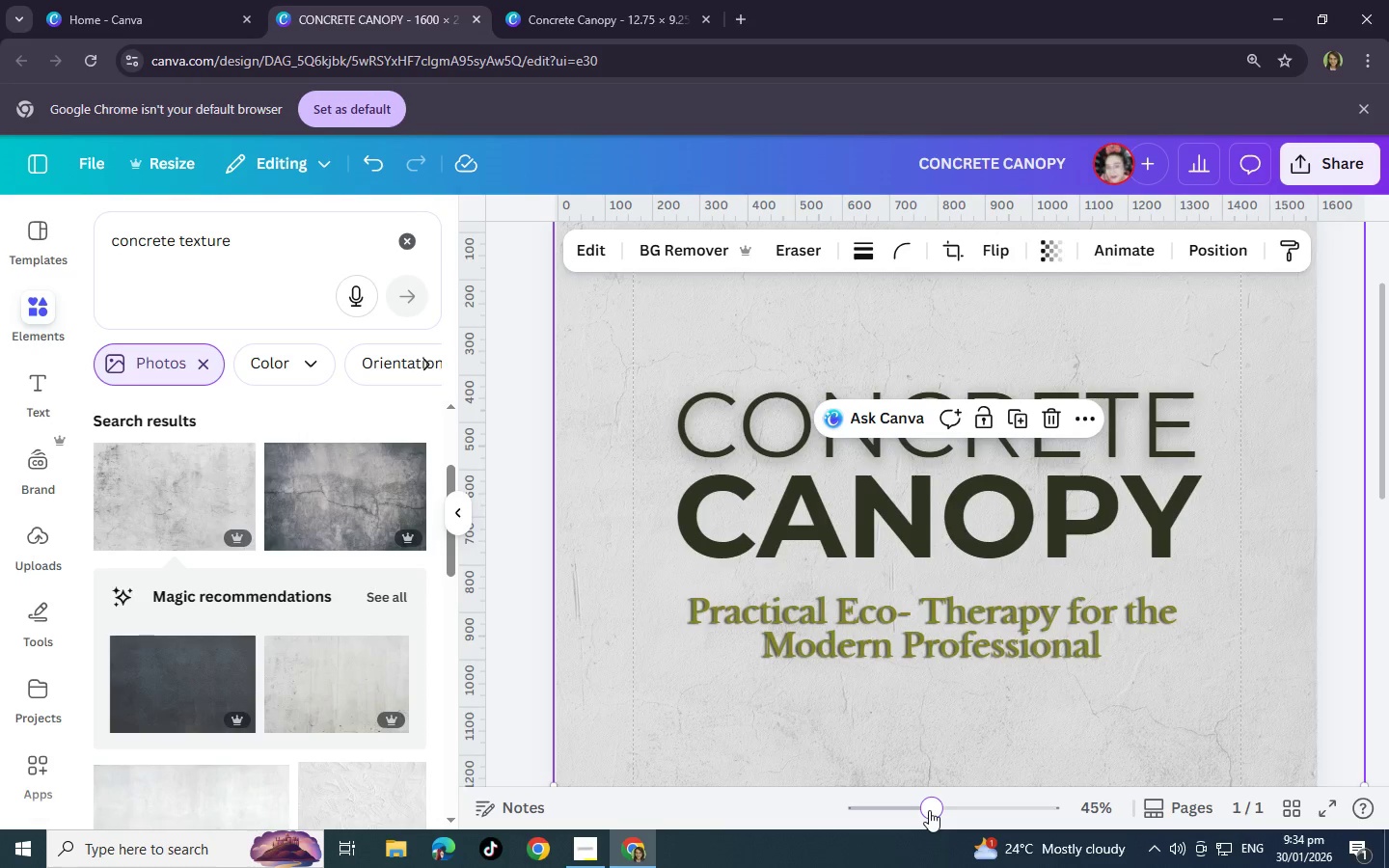 
left_click_drag(start_coordinate=[931, 810], to_coordinate=[909, 812])
 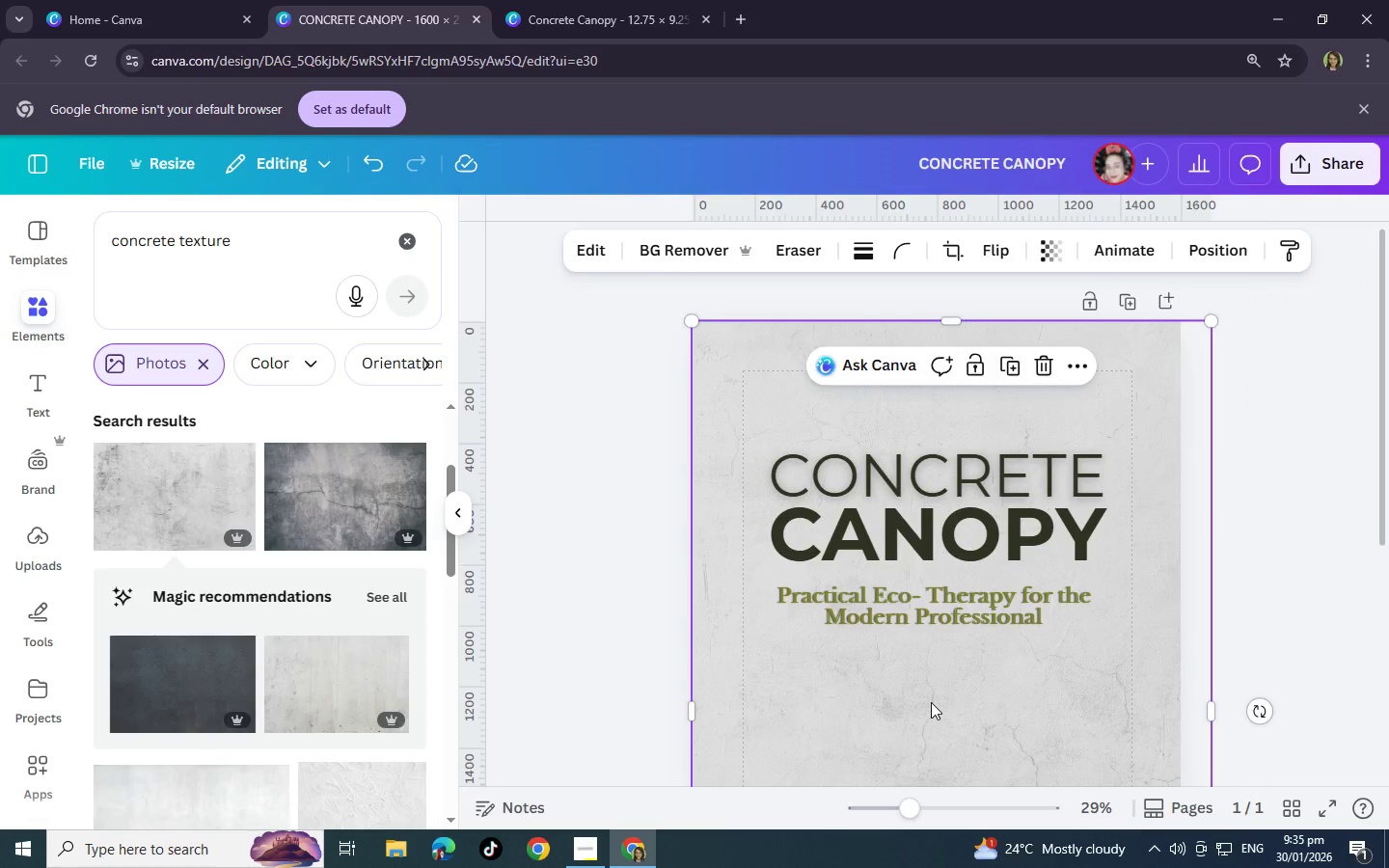 
scroll: coordinate [931, 705], scroll_direction: down, amount: 3.0
 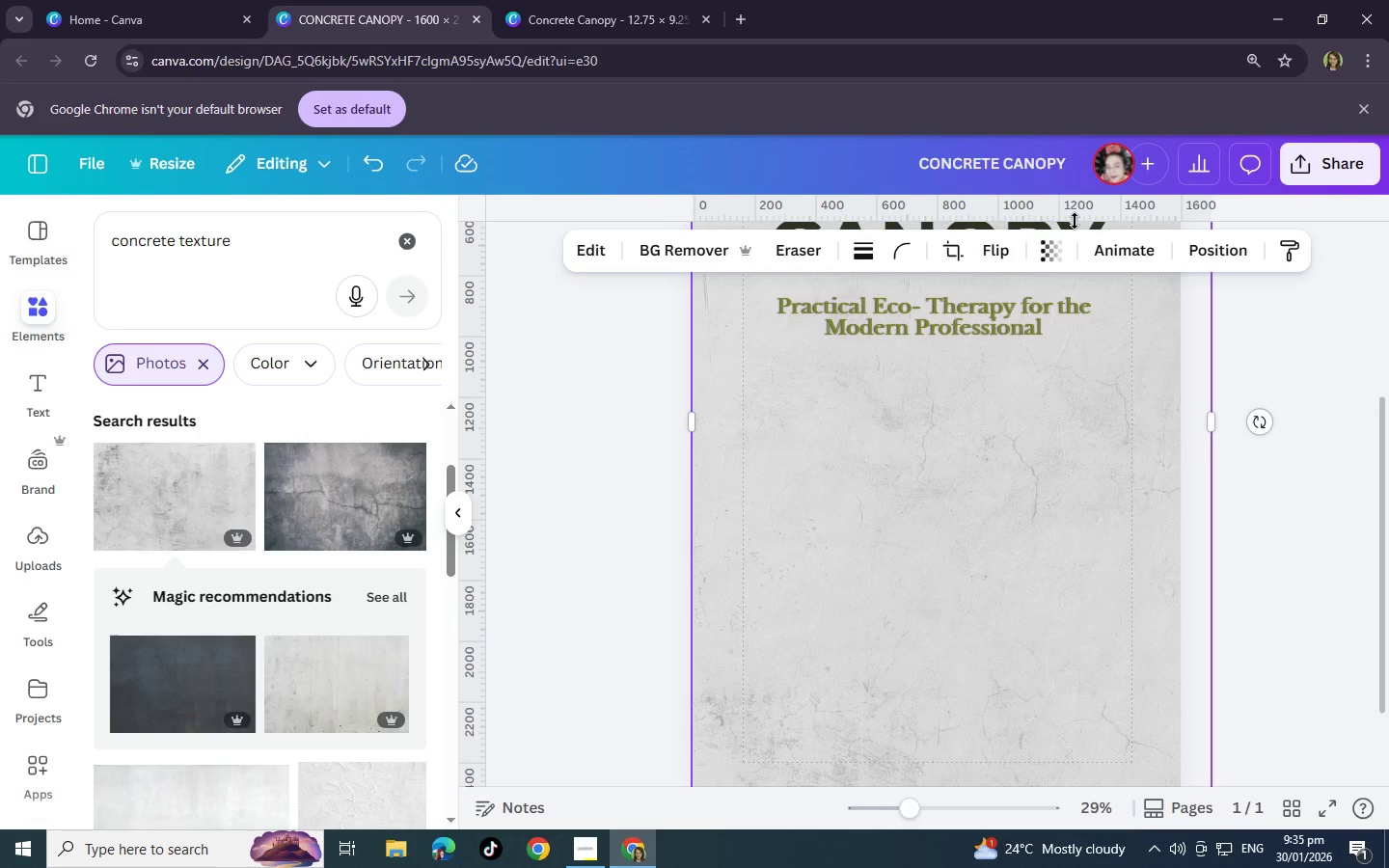 
left_click([1057, 265])
 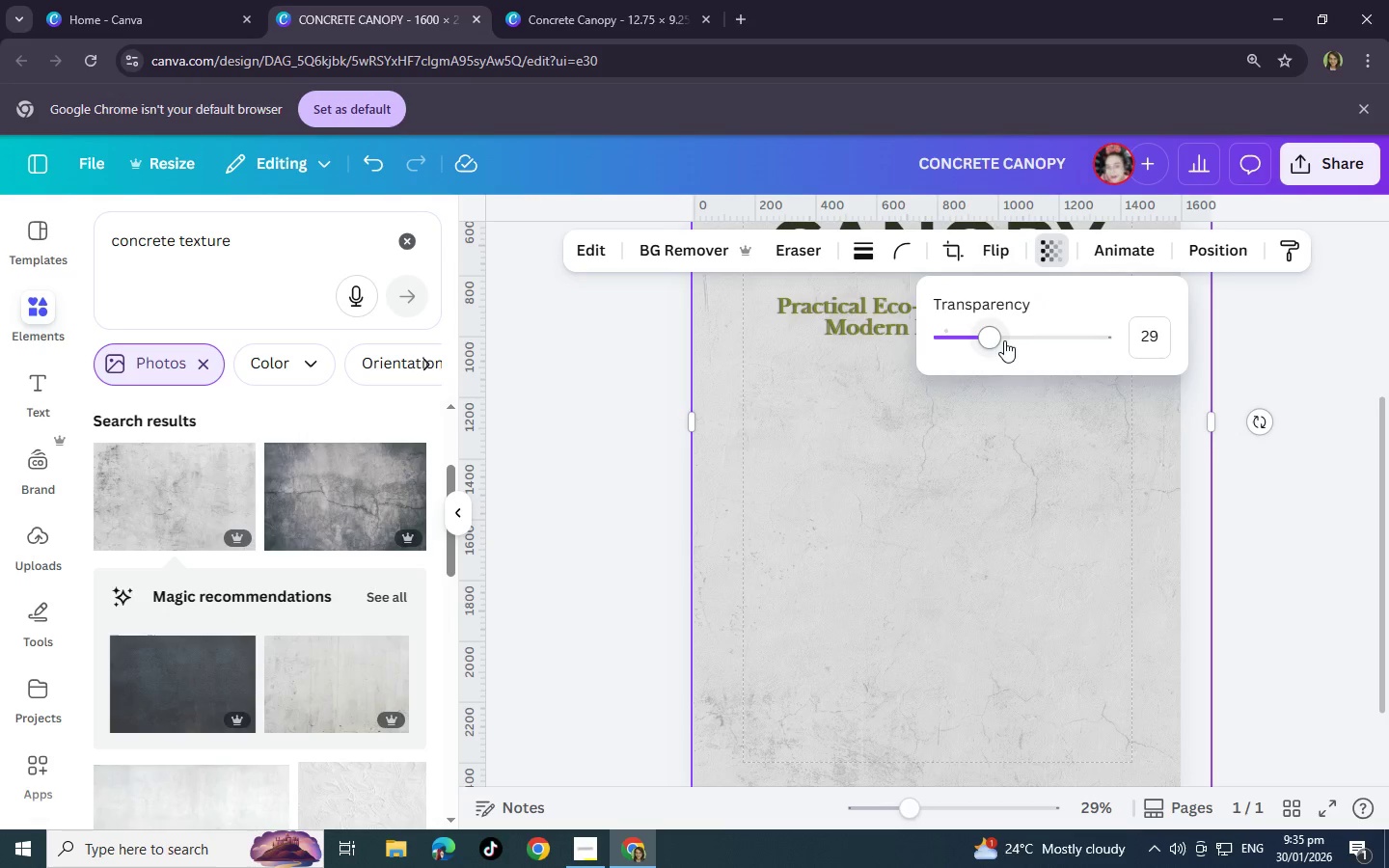 
left_click_drag(start_coordinate=[1004, 339], to_coordinate=[1012, 339])
 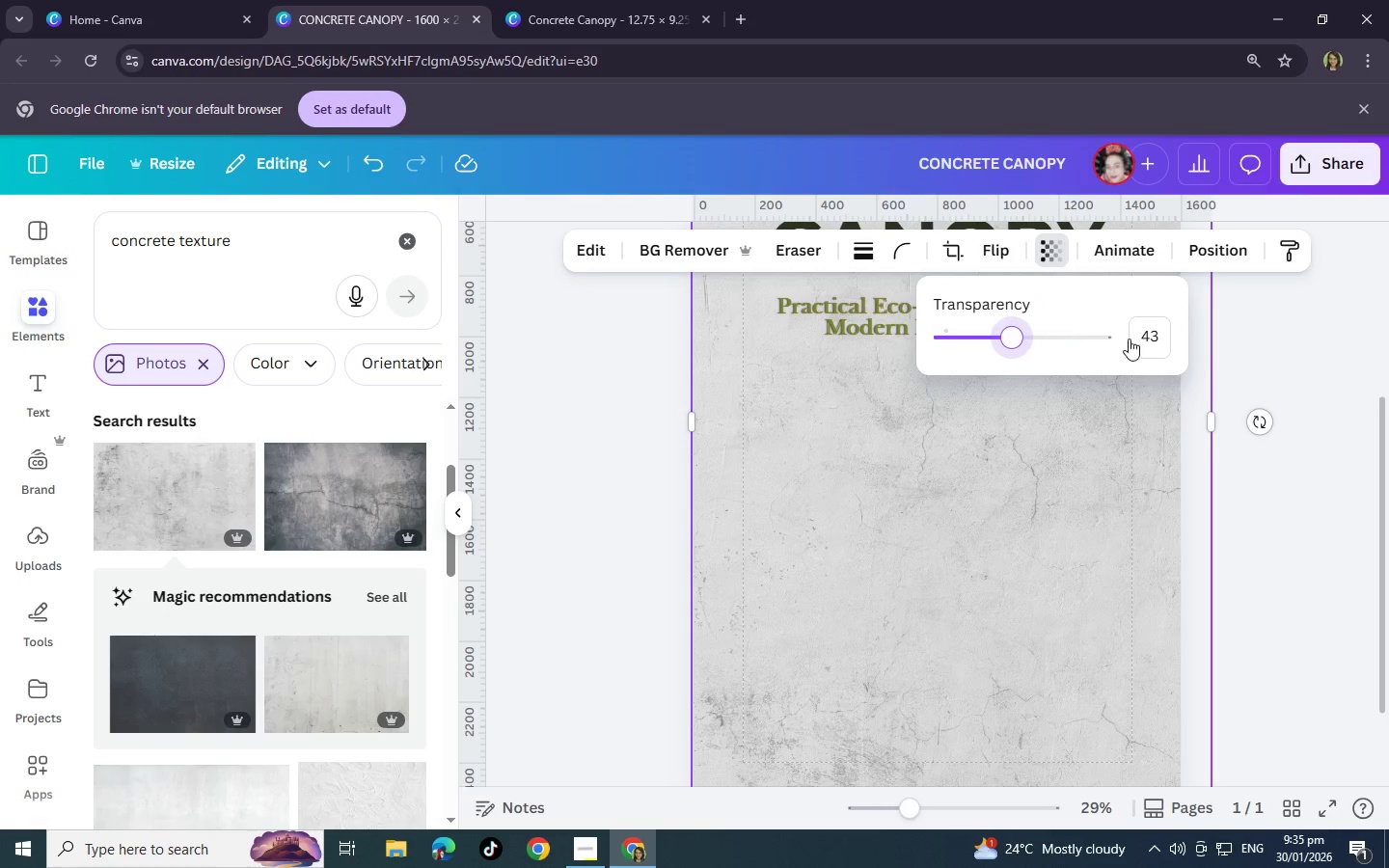 
left_click([1321, 529])
 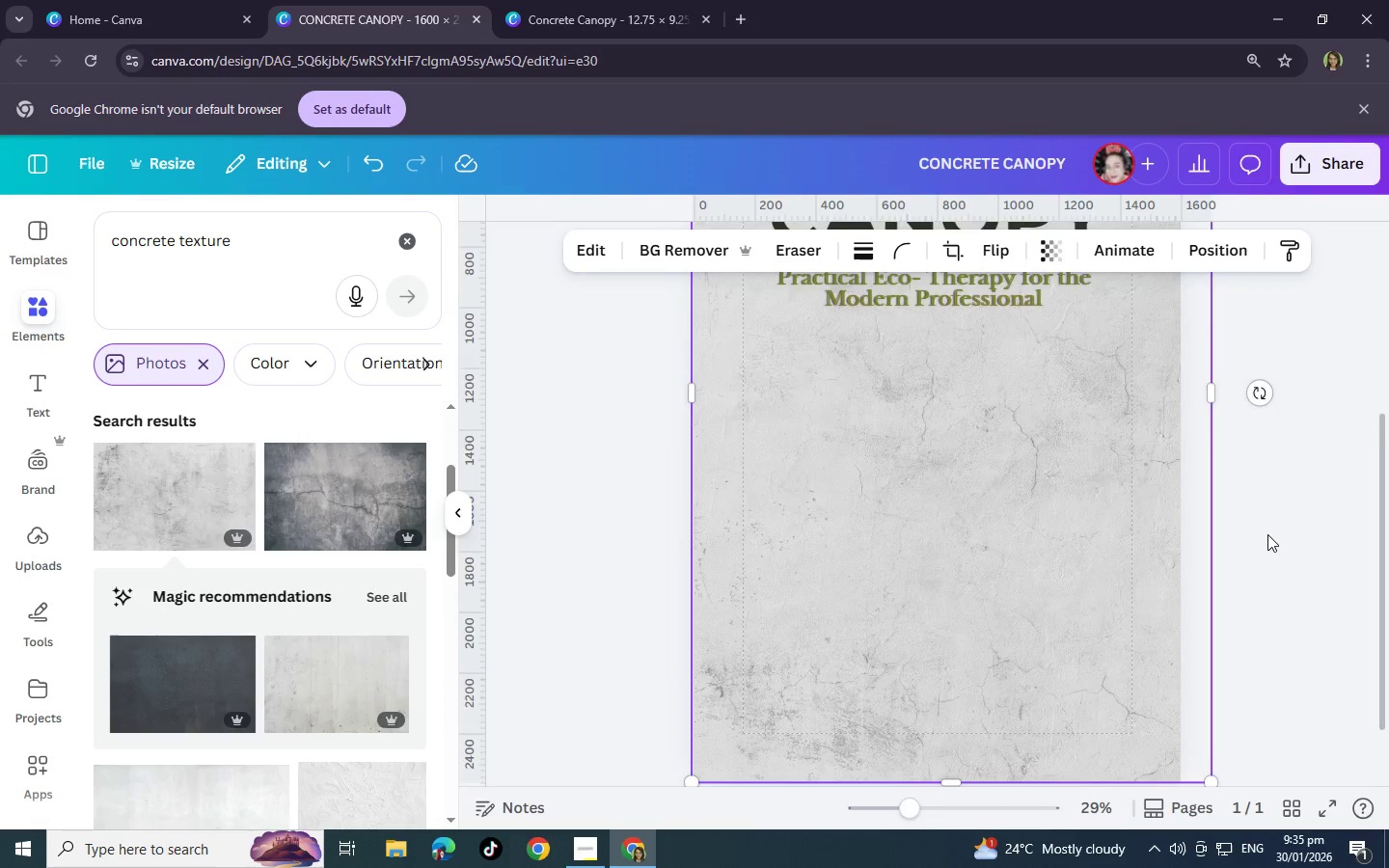 
scroll: coordinate [1267, 534], scroll_direction: down, amount: 3.0
 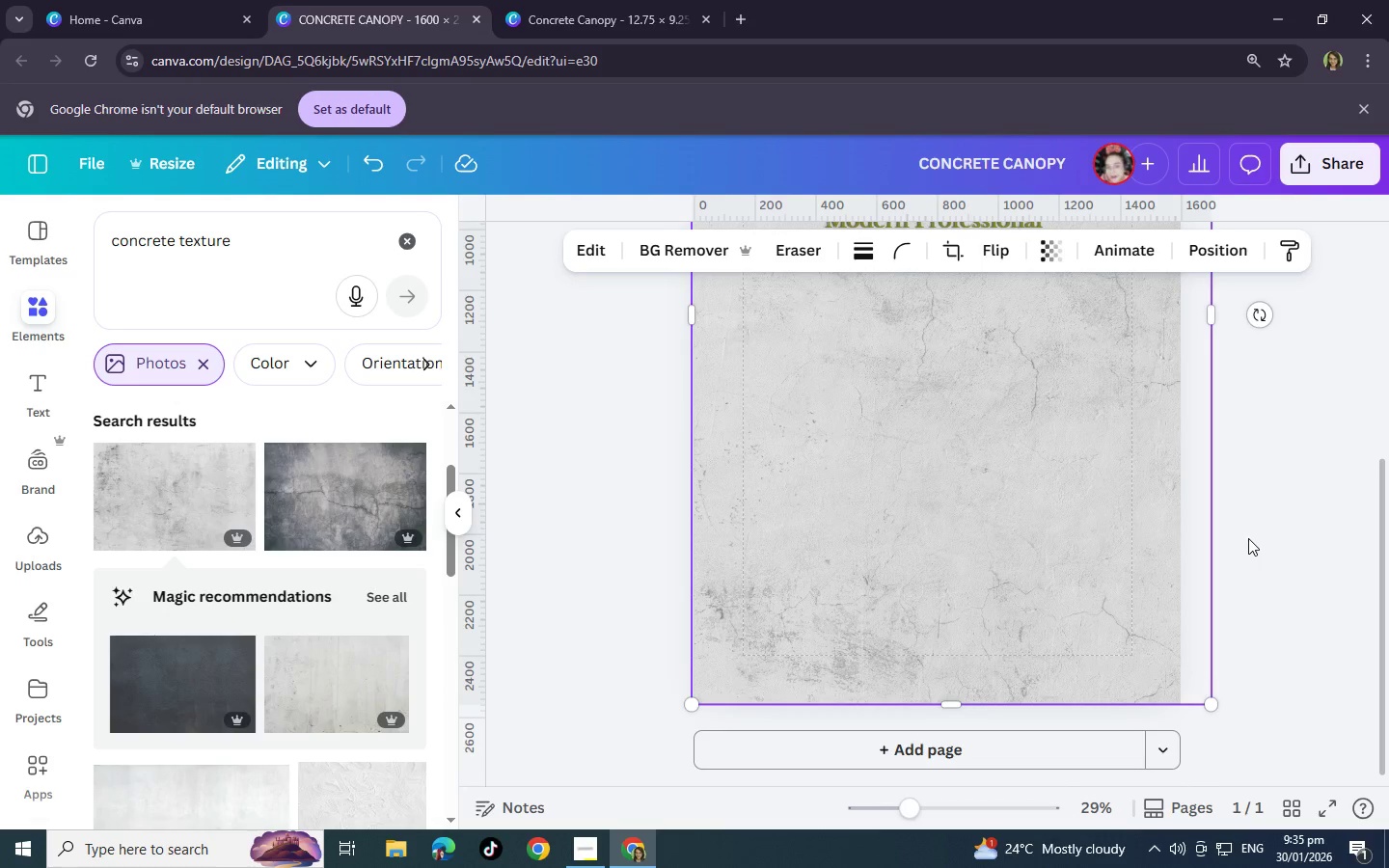 
scroll: coordinate [1247, 537], scroll_direction: up, amount: 2.0
 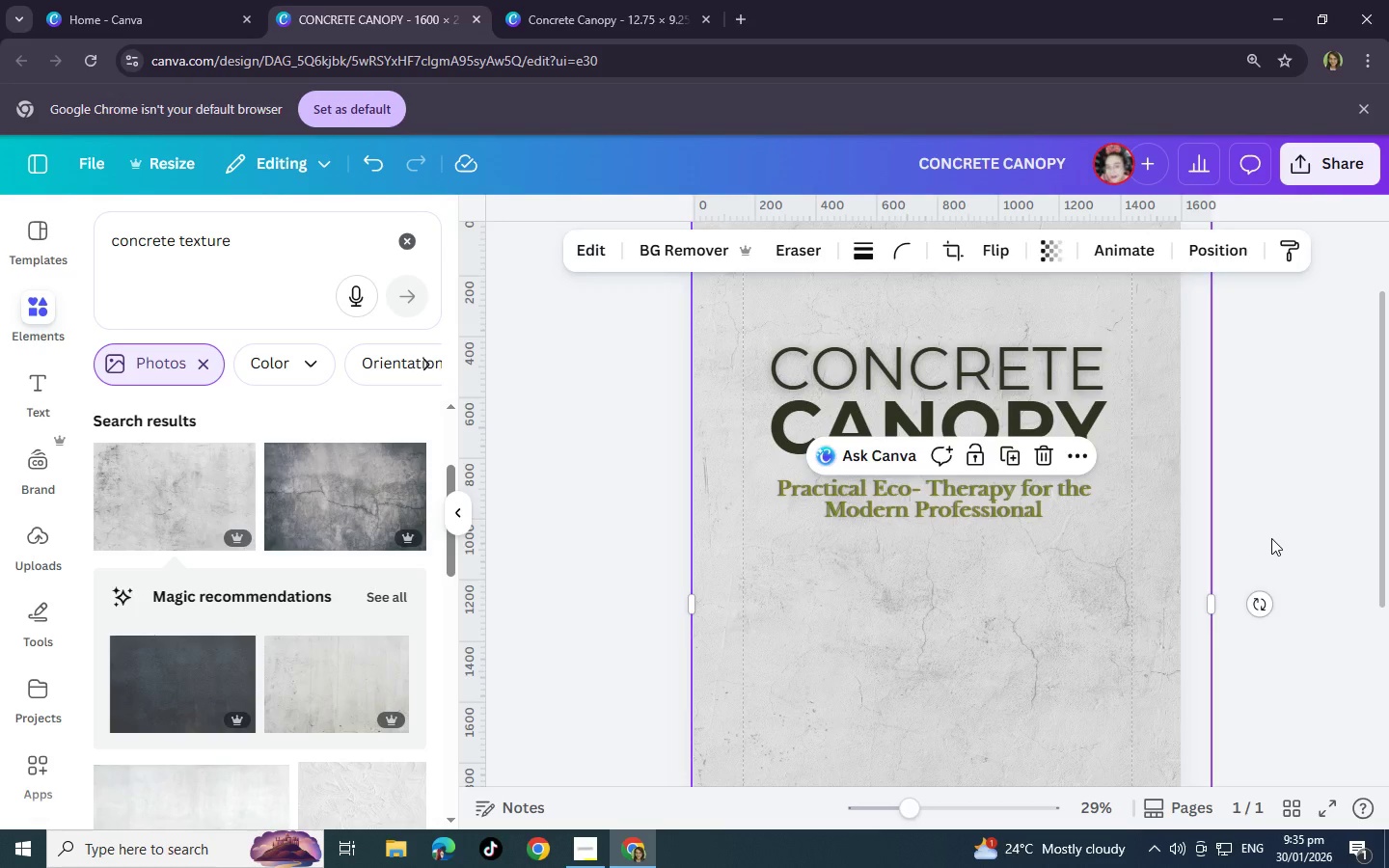 
left_click([1271, 538])
 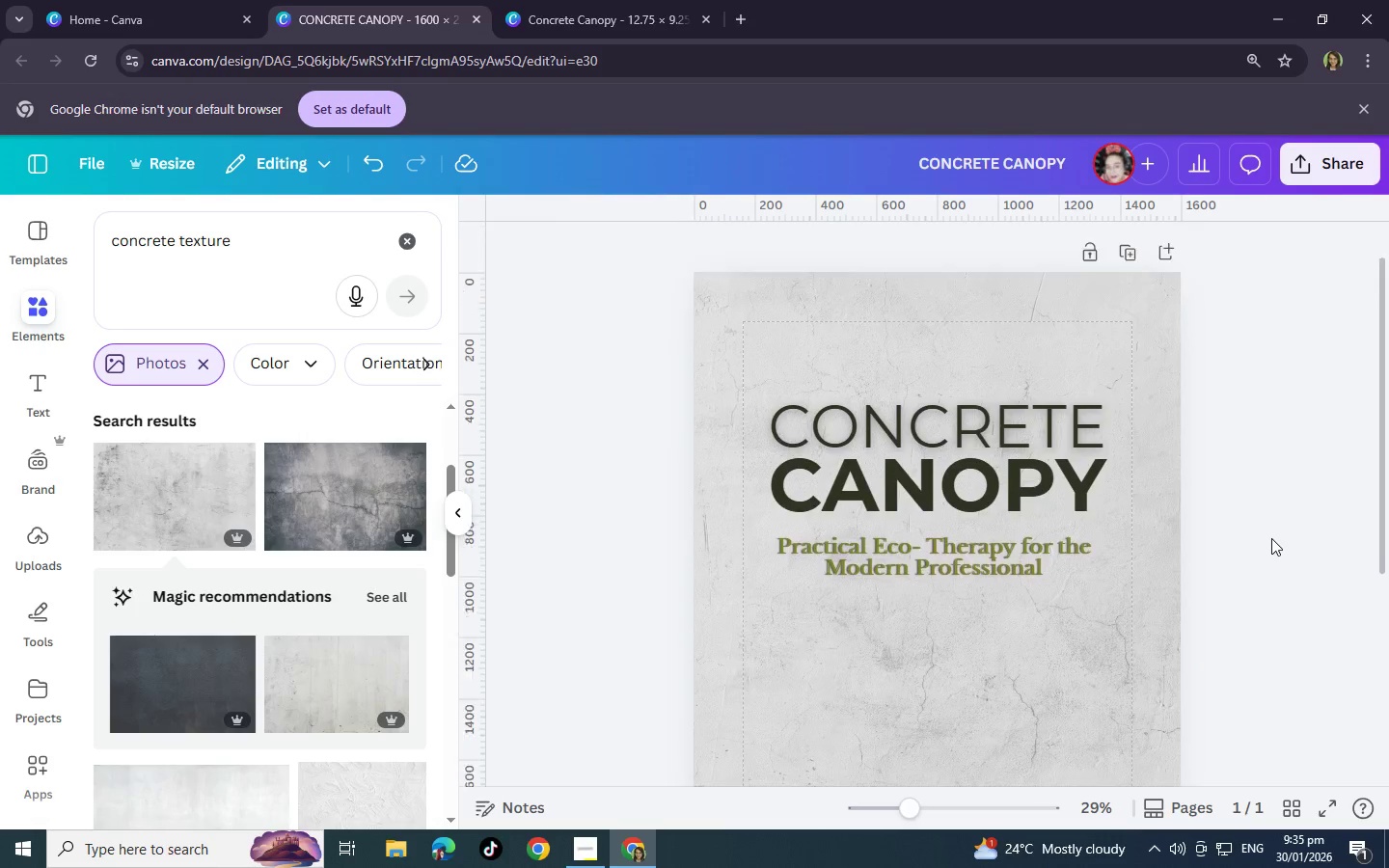 
scroll: coordinate [1271, 538], scroll_direction: up, amount: 2.0
 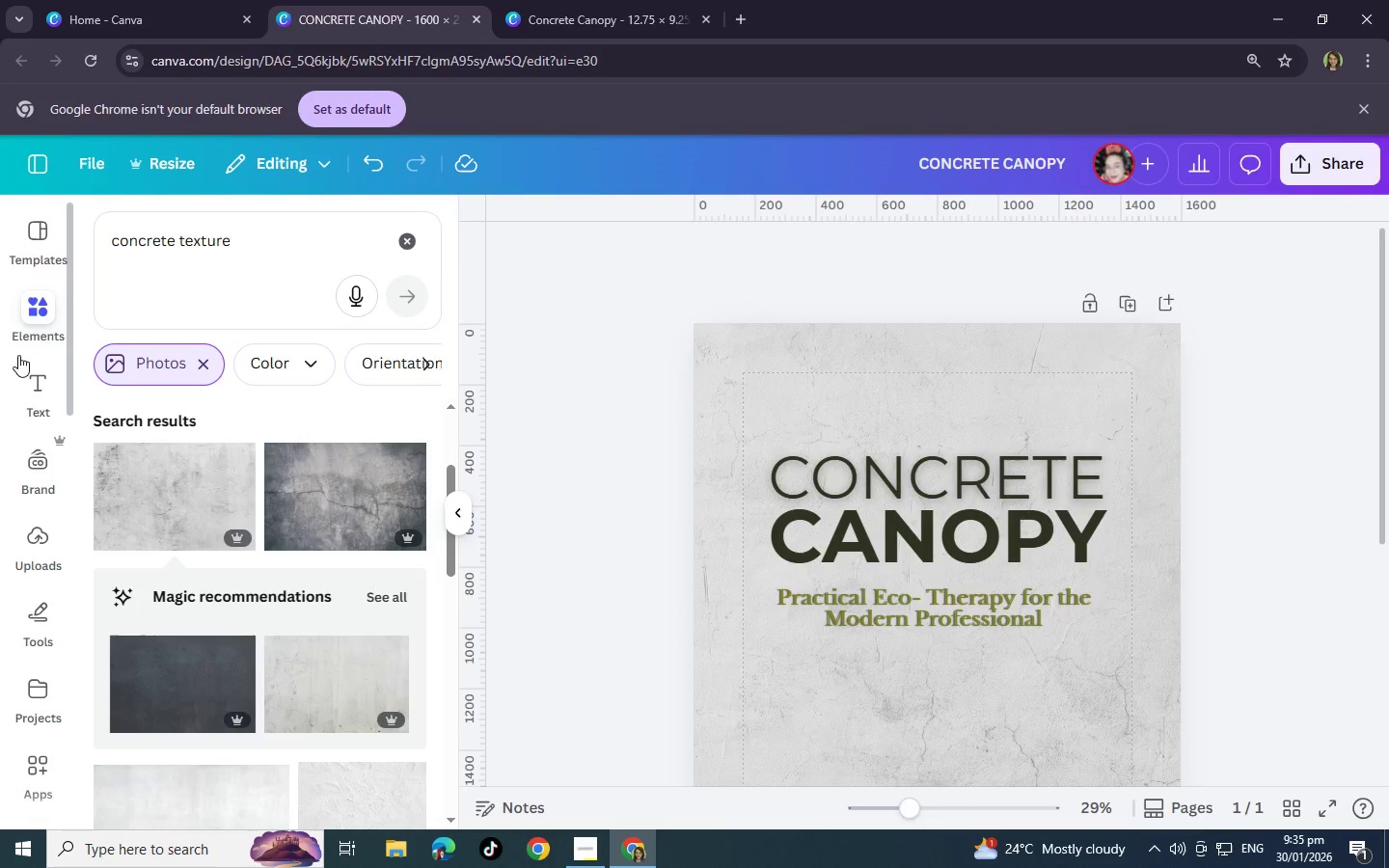 
left_click_drag(start_coordinate=[340, 255], to_coordinate=[11, 245])
 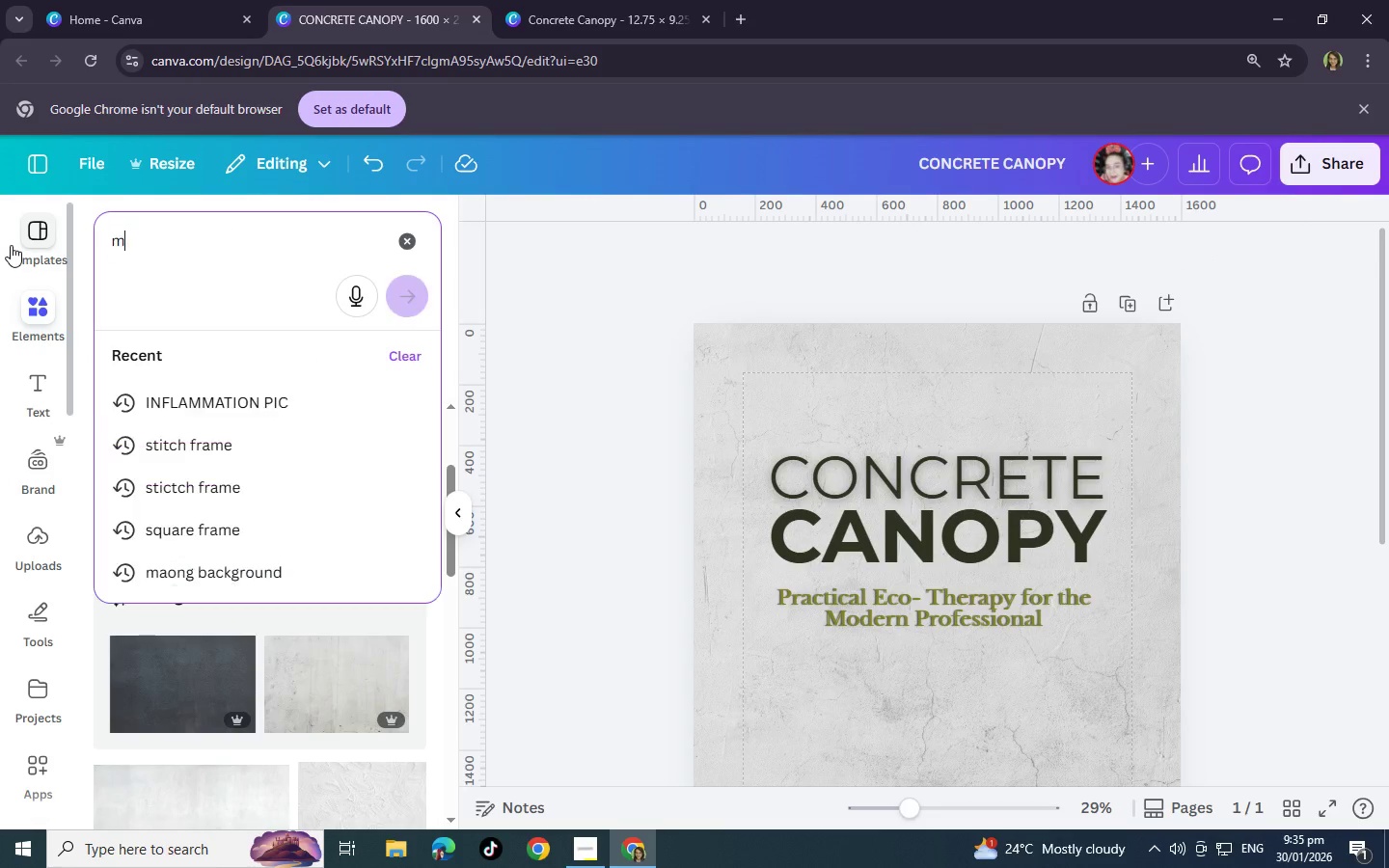 
type(moss)
 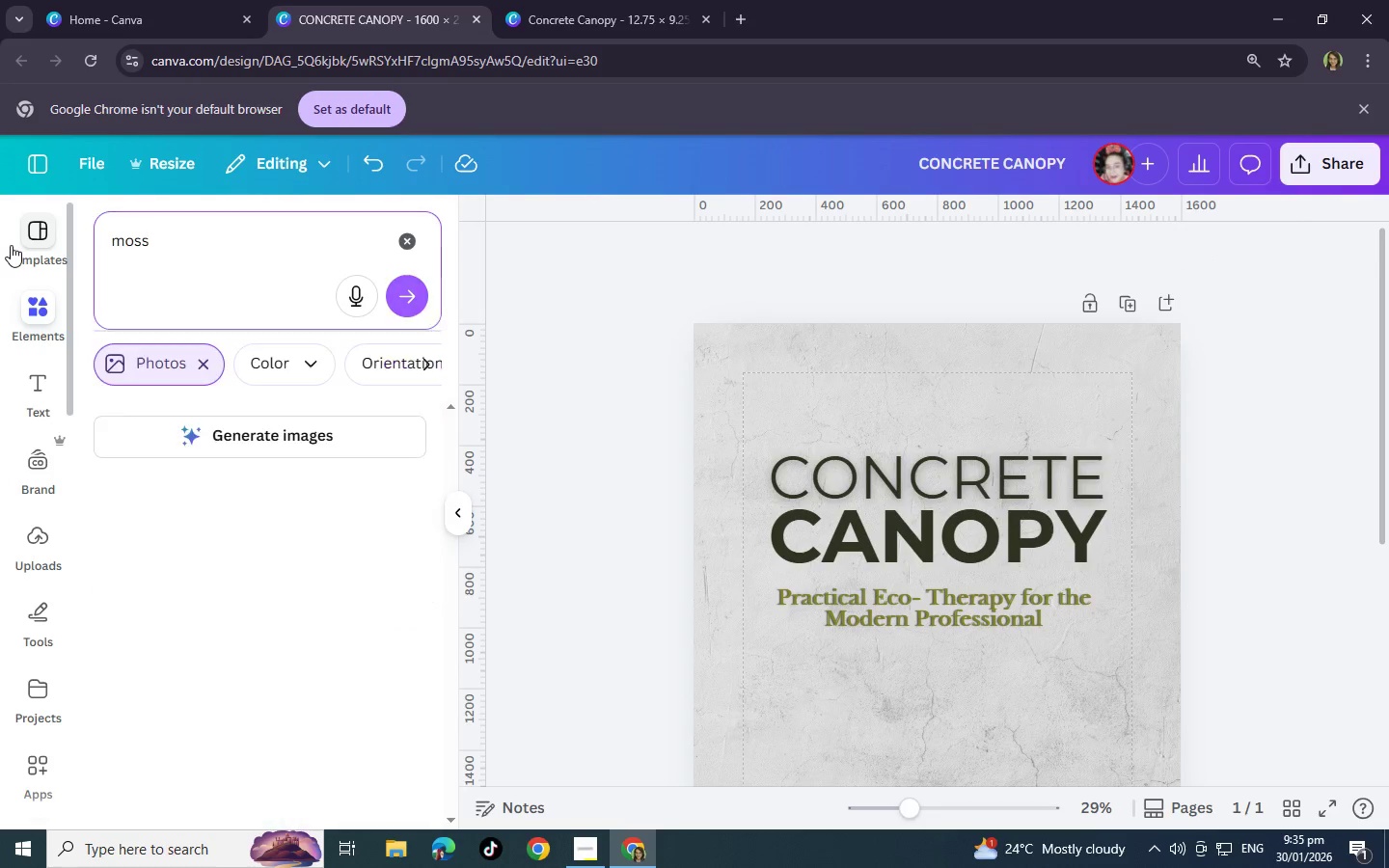 
key(Enter)
 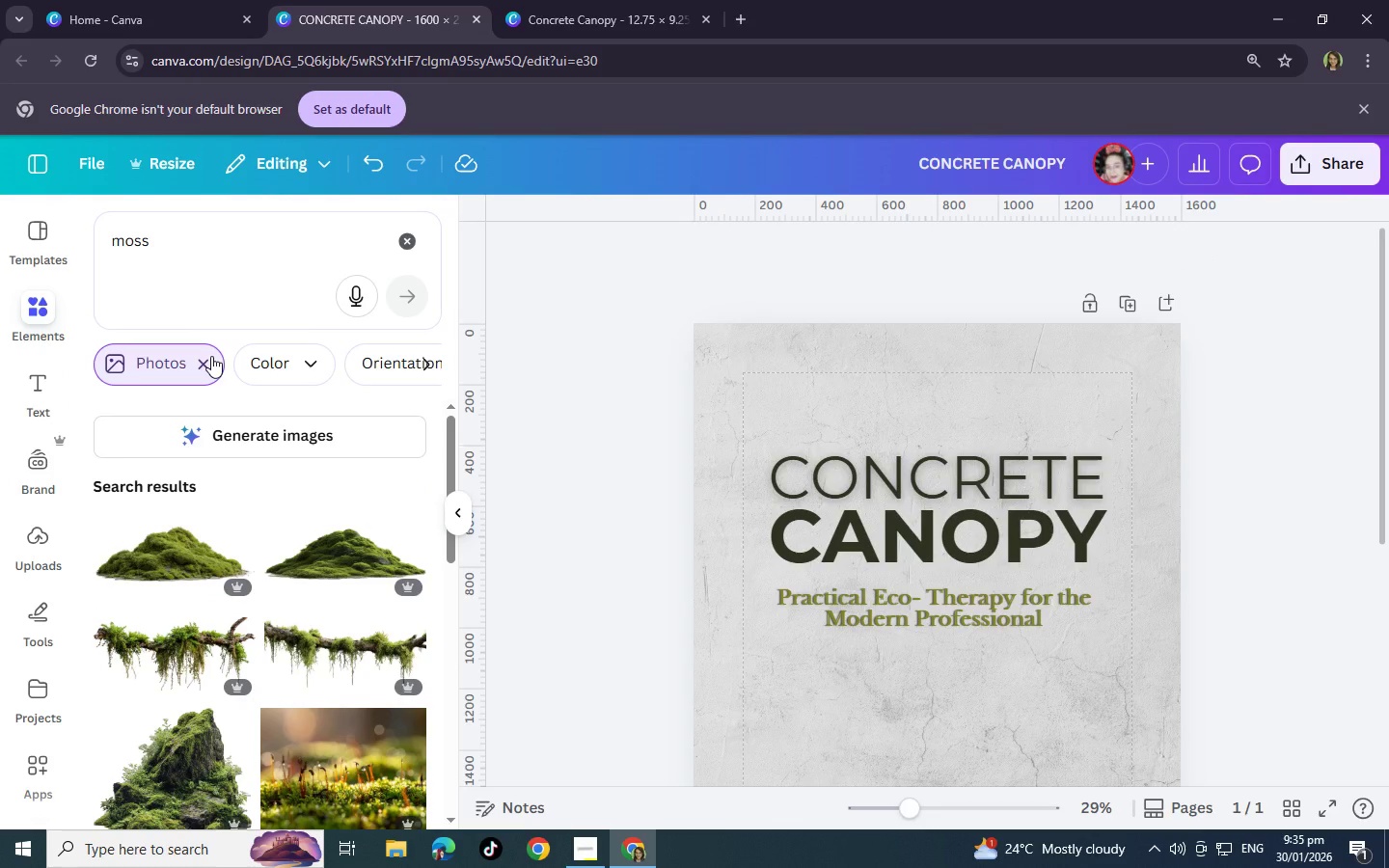 
left_click([211, 356])
 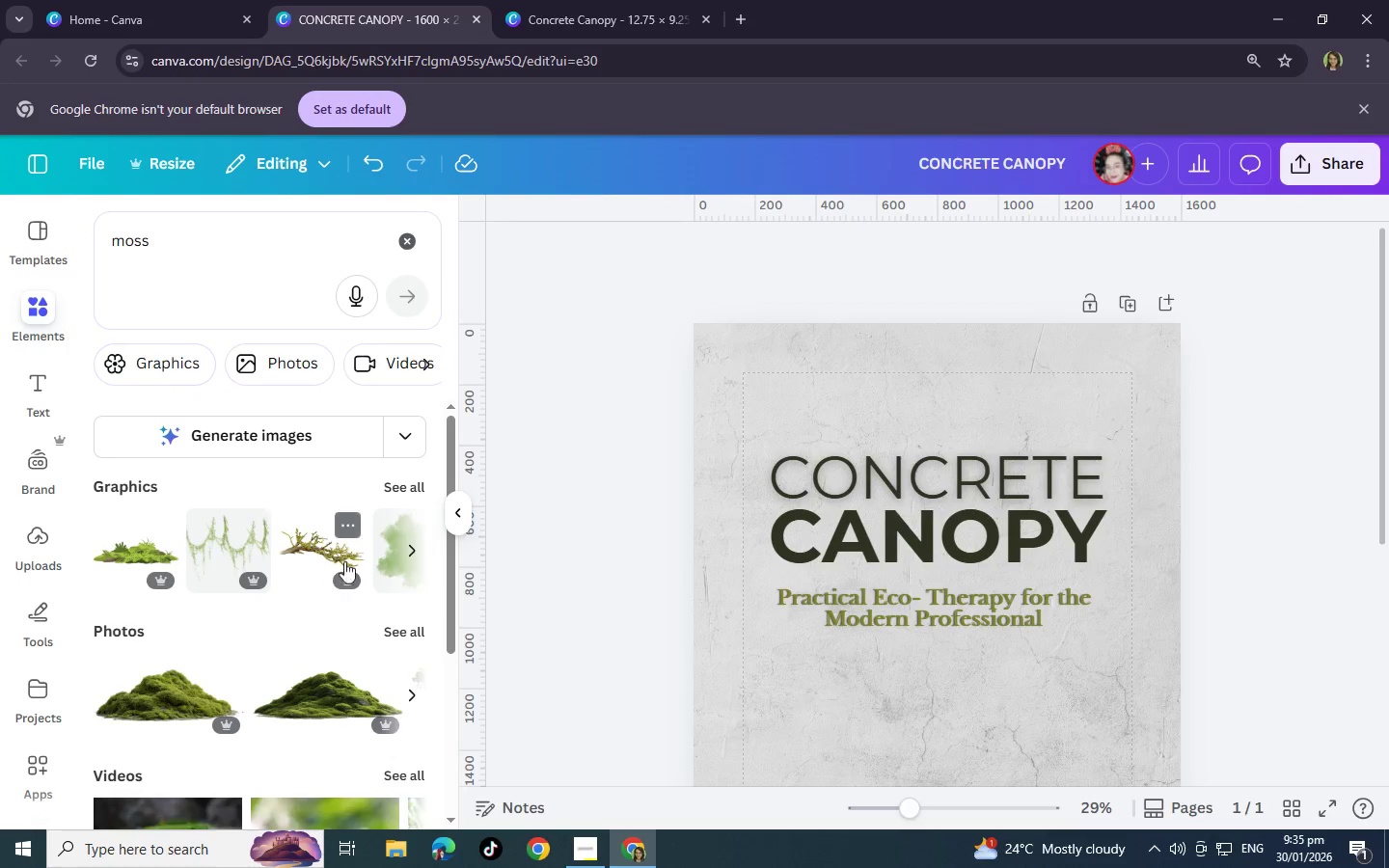 
scroll: coordinate [330, 581], scroll_direction: down, amount: 3.0
 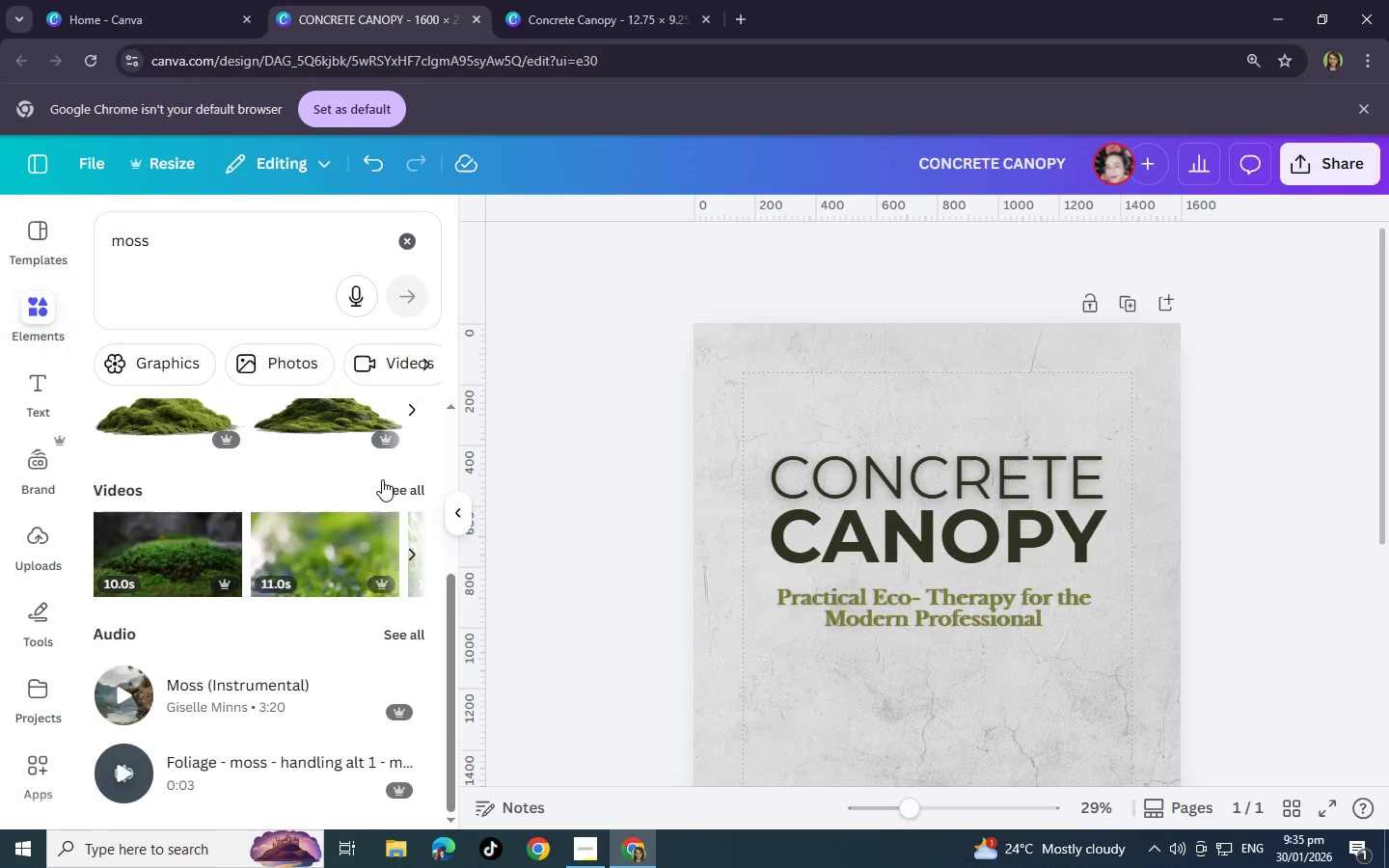 
scroll: coordinate [347, 567], scroll_direction: up, amount: 3.0
 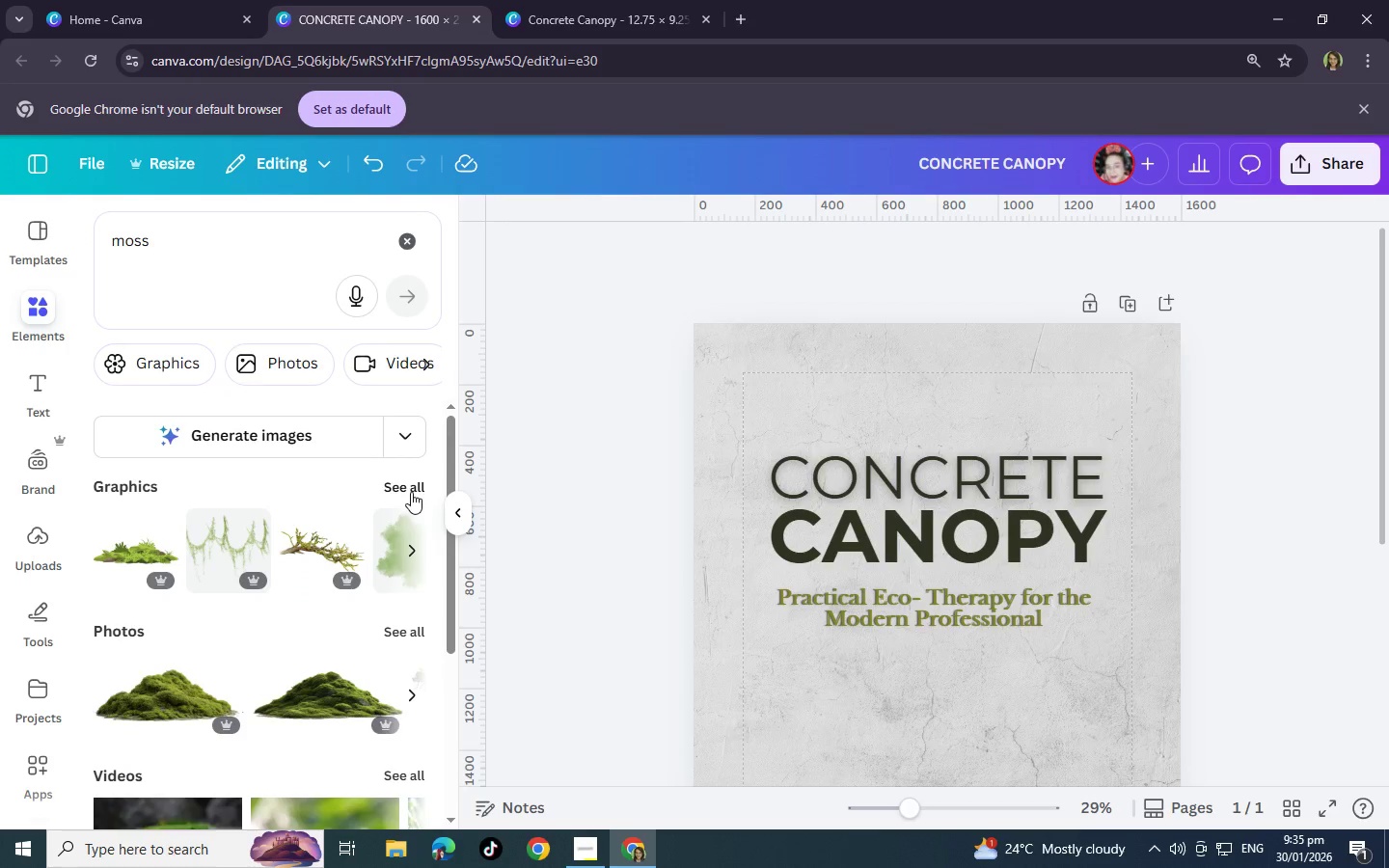 
left_click([411, 492])
 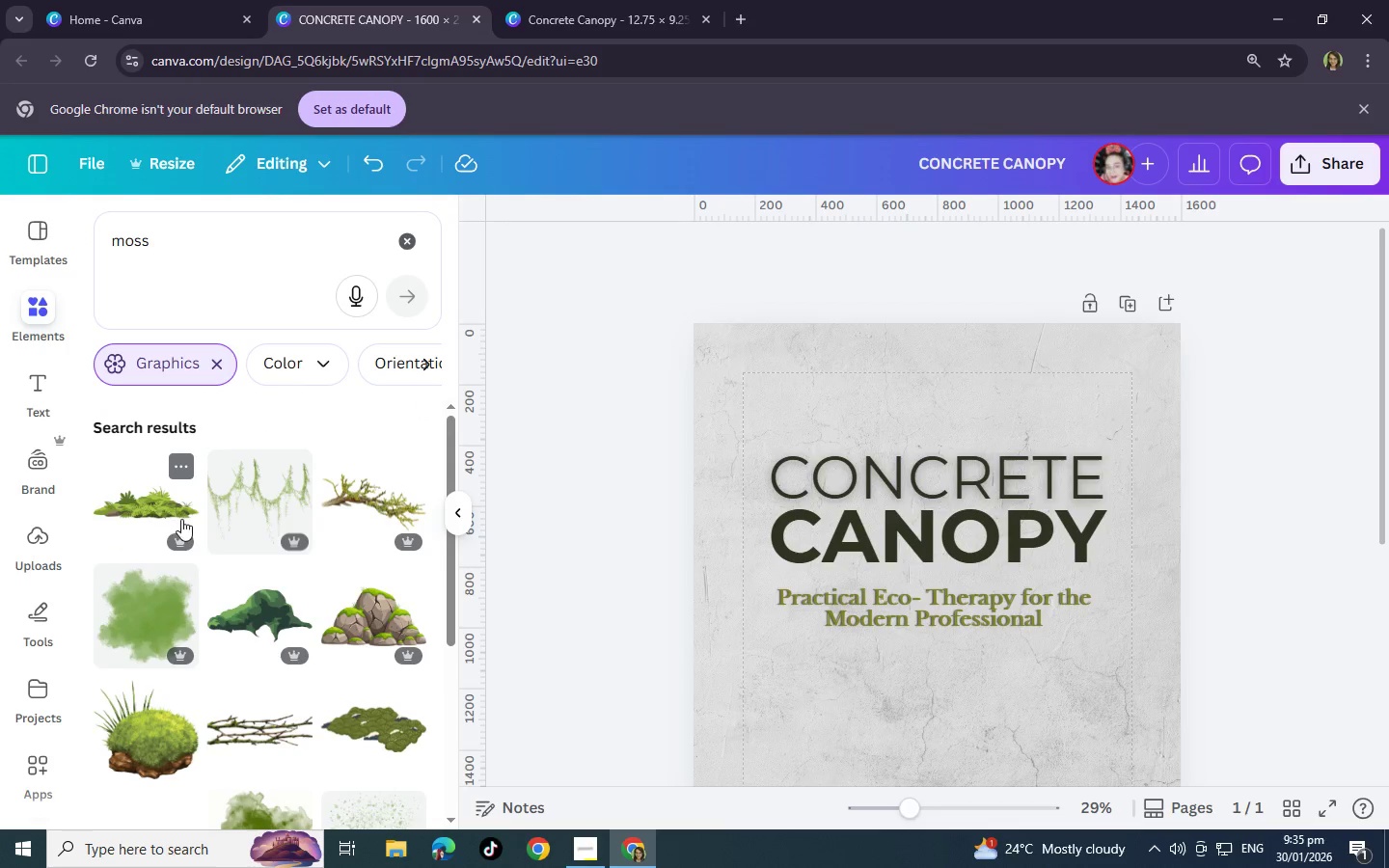 
scroll: coordinate [199, 549], scroll_direction: down, amount: 12.0
 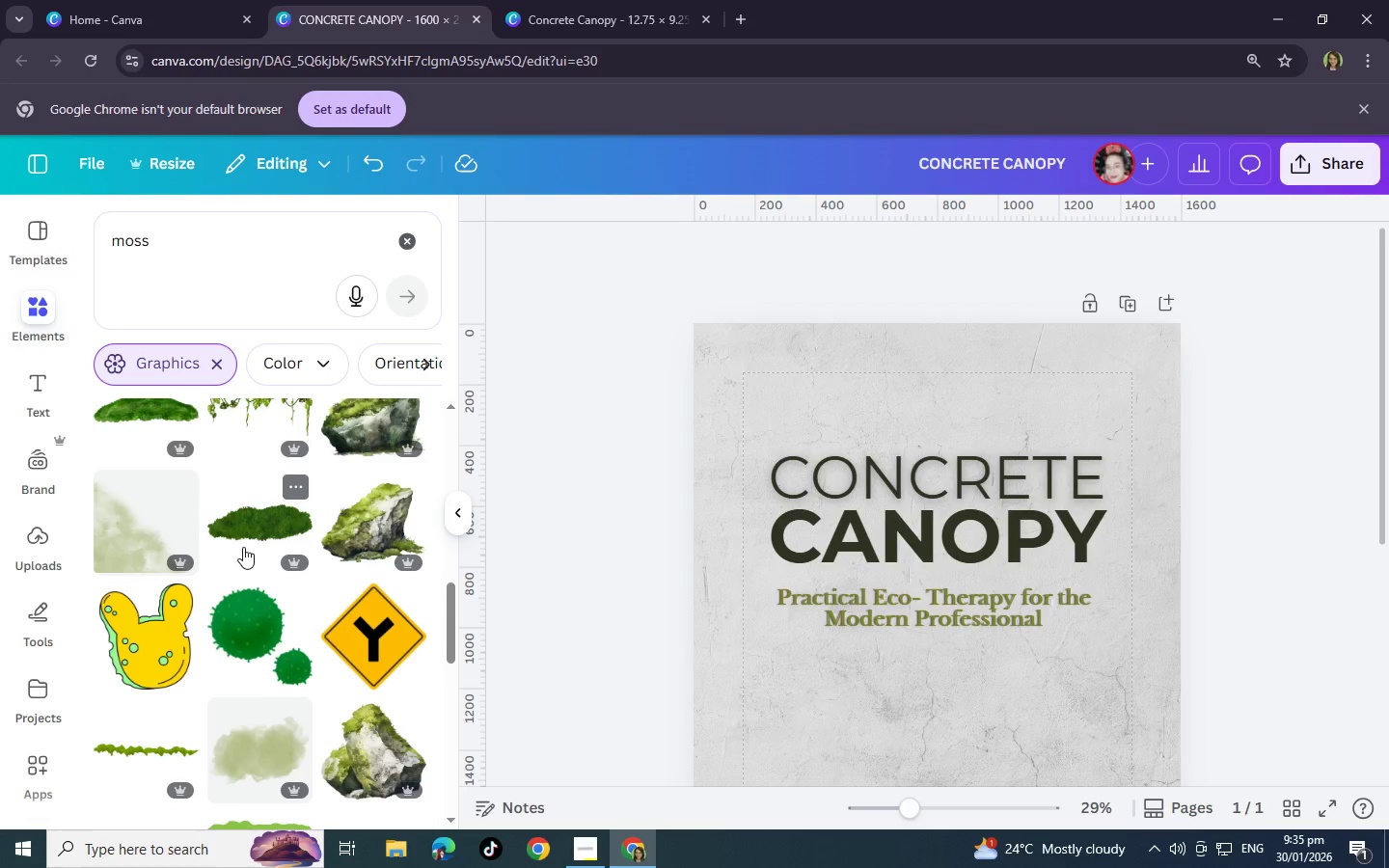 
wait(10.37)
 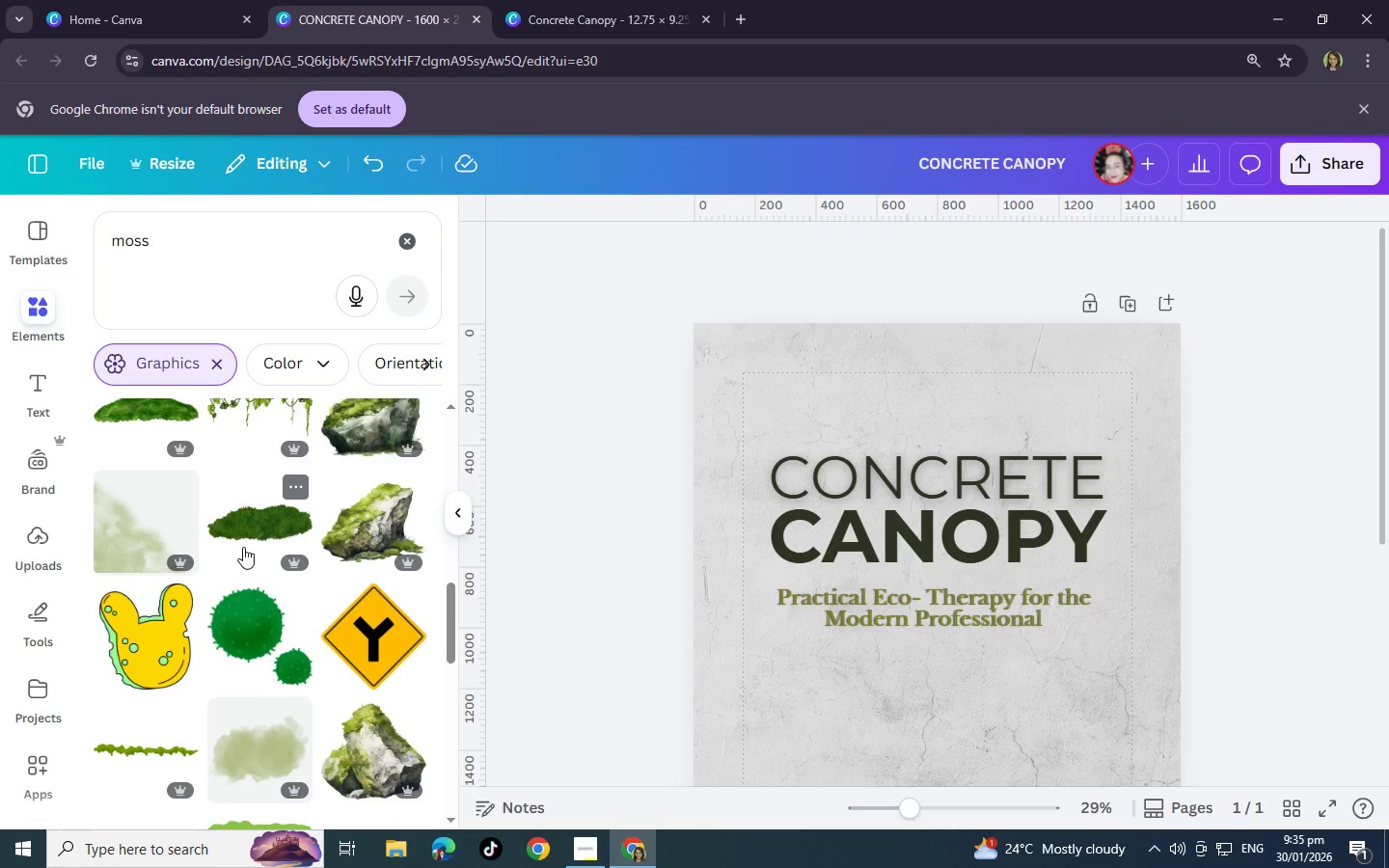 
scroll: coordinate [245, 615], scroll_direction: down, amount: 11.0
 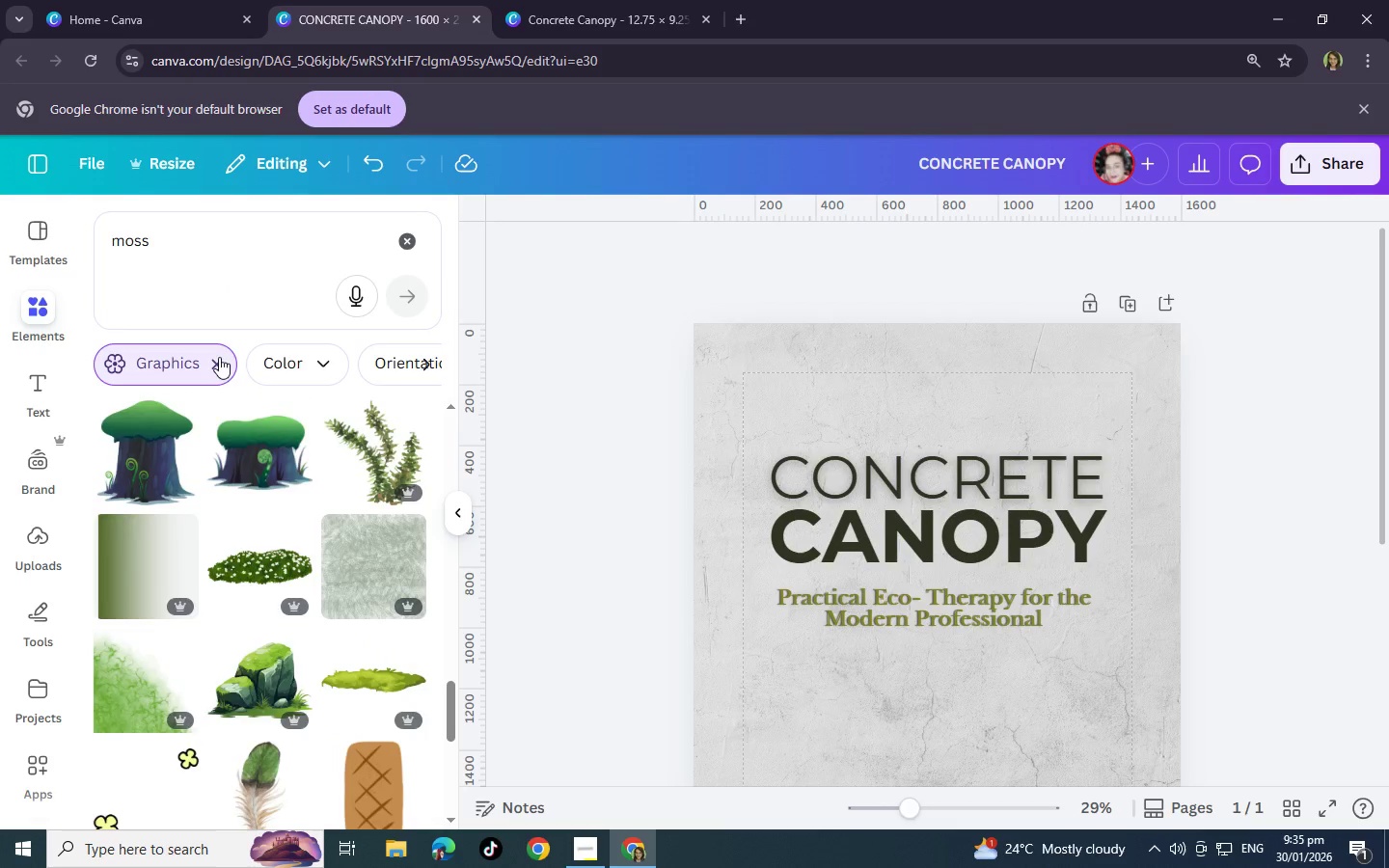 
left_click([216, 358])
 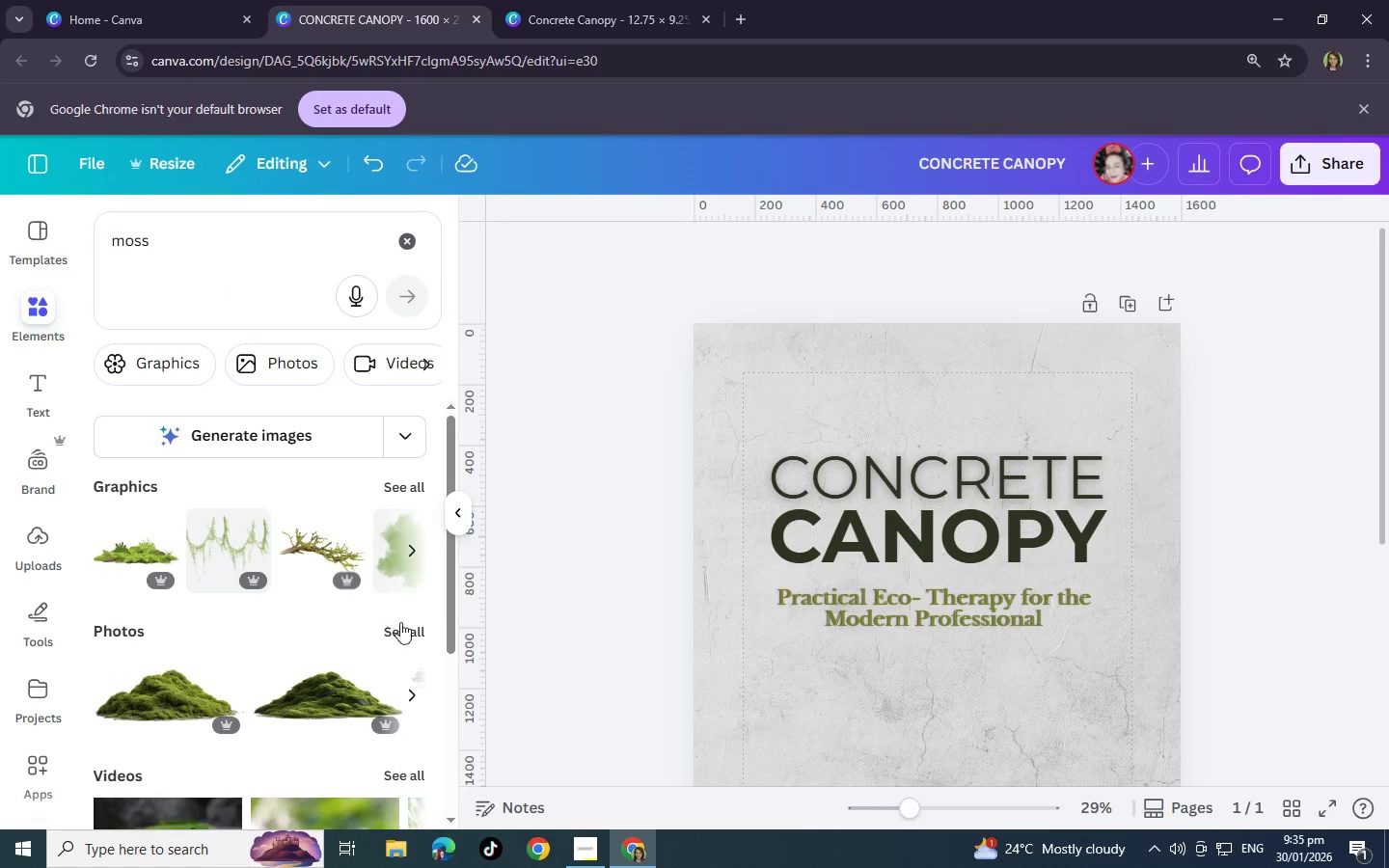 
left_click([403, 625])
 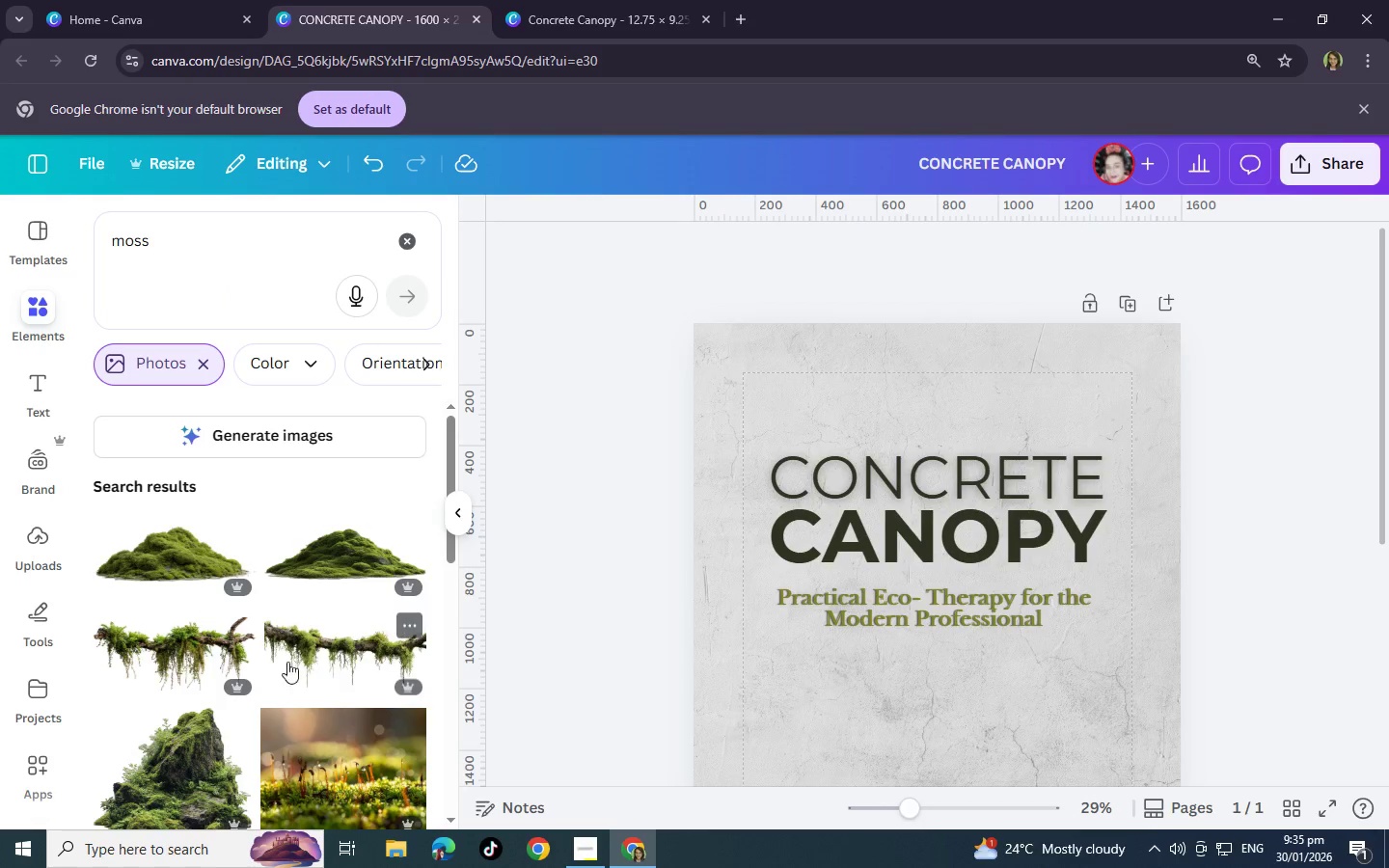 
scroll: coordinate [297, 550], scroll_direction: down, amount: 13.0
 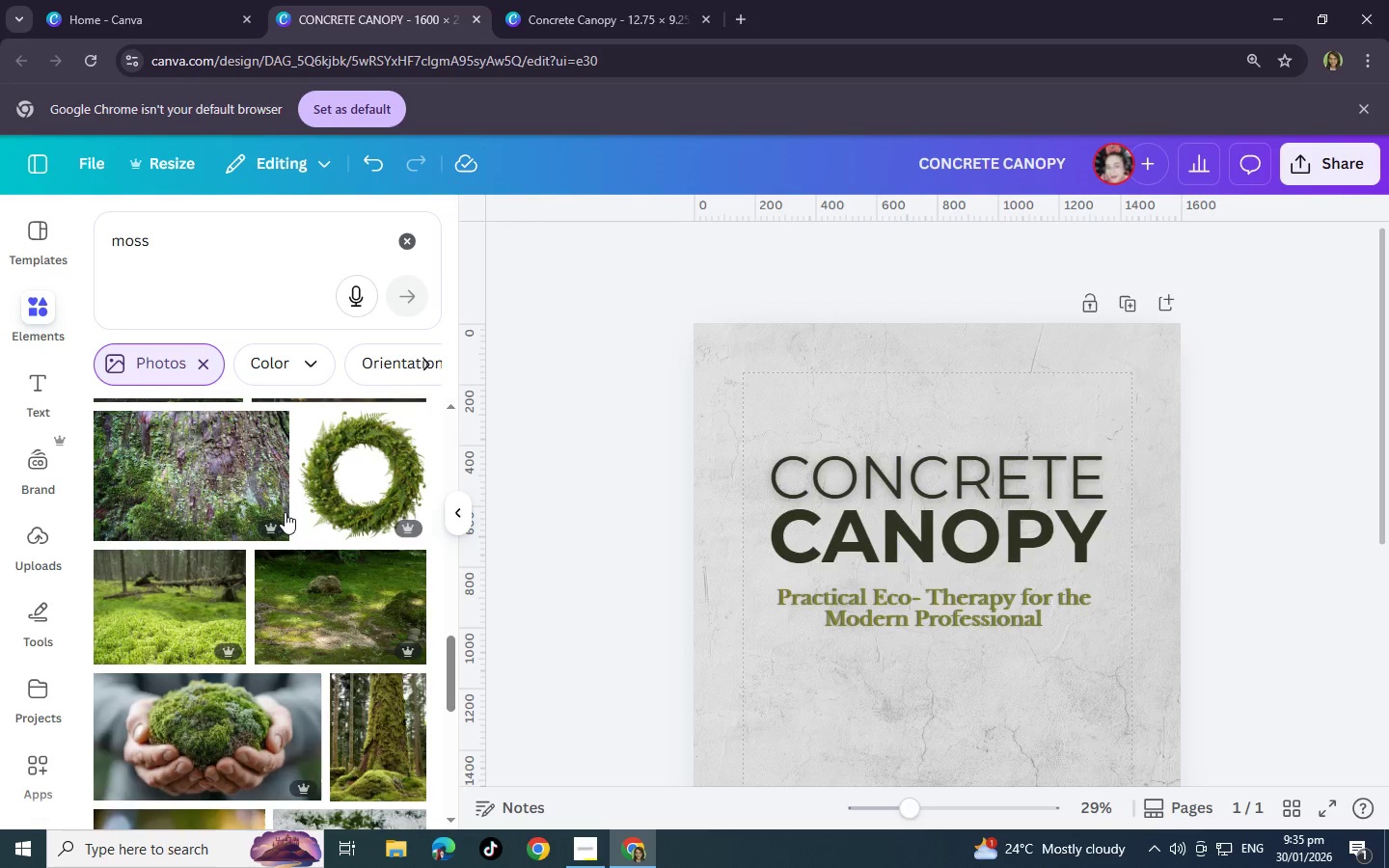 
scroll: coordinate [285, 511], scroll_direction: up, amount: 3.0
 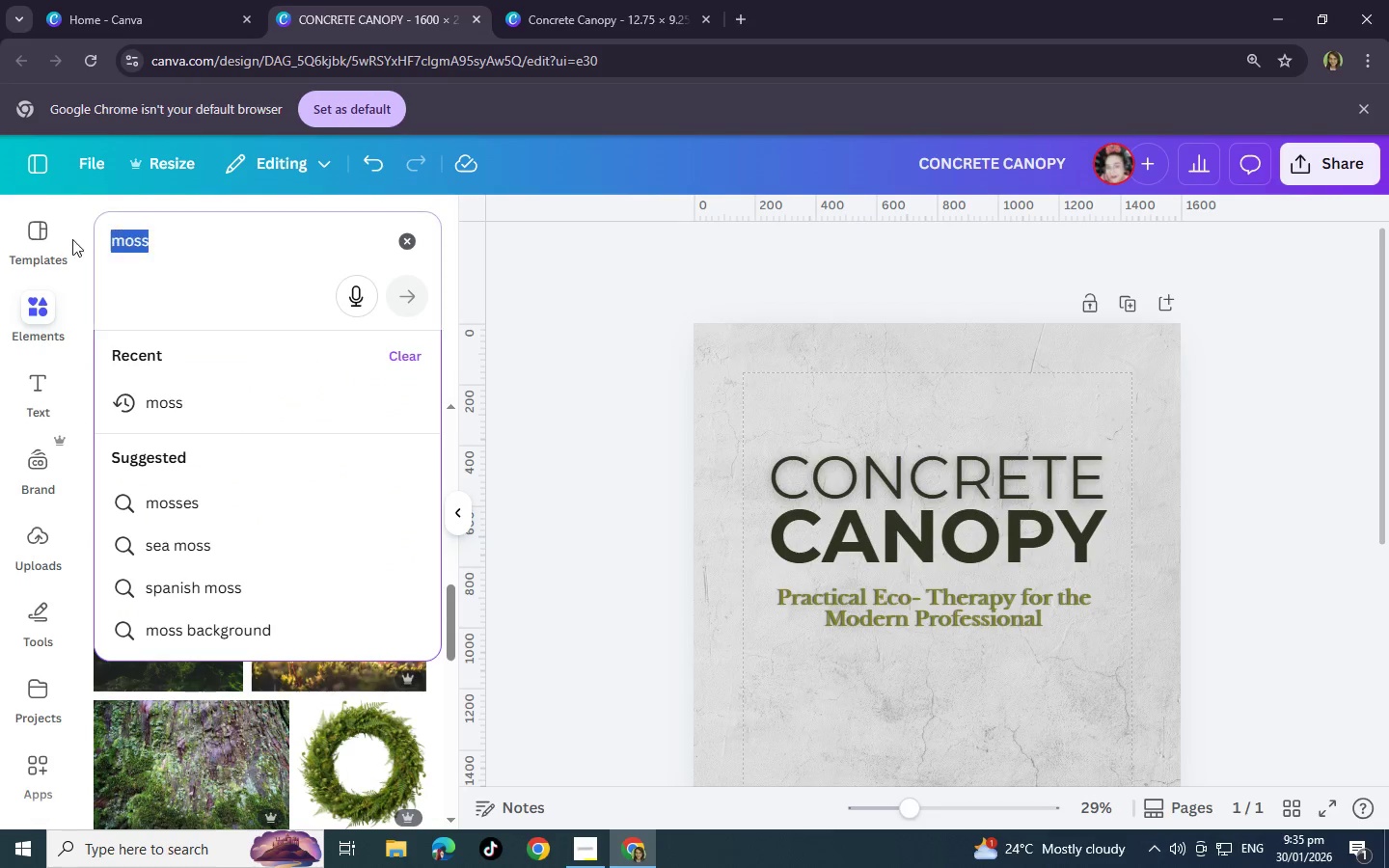 
left_click_drag(start_coordinate=[152, 239], to_coordinate=[5, 236])
 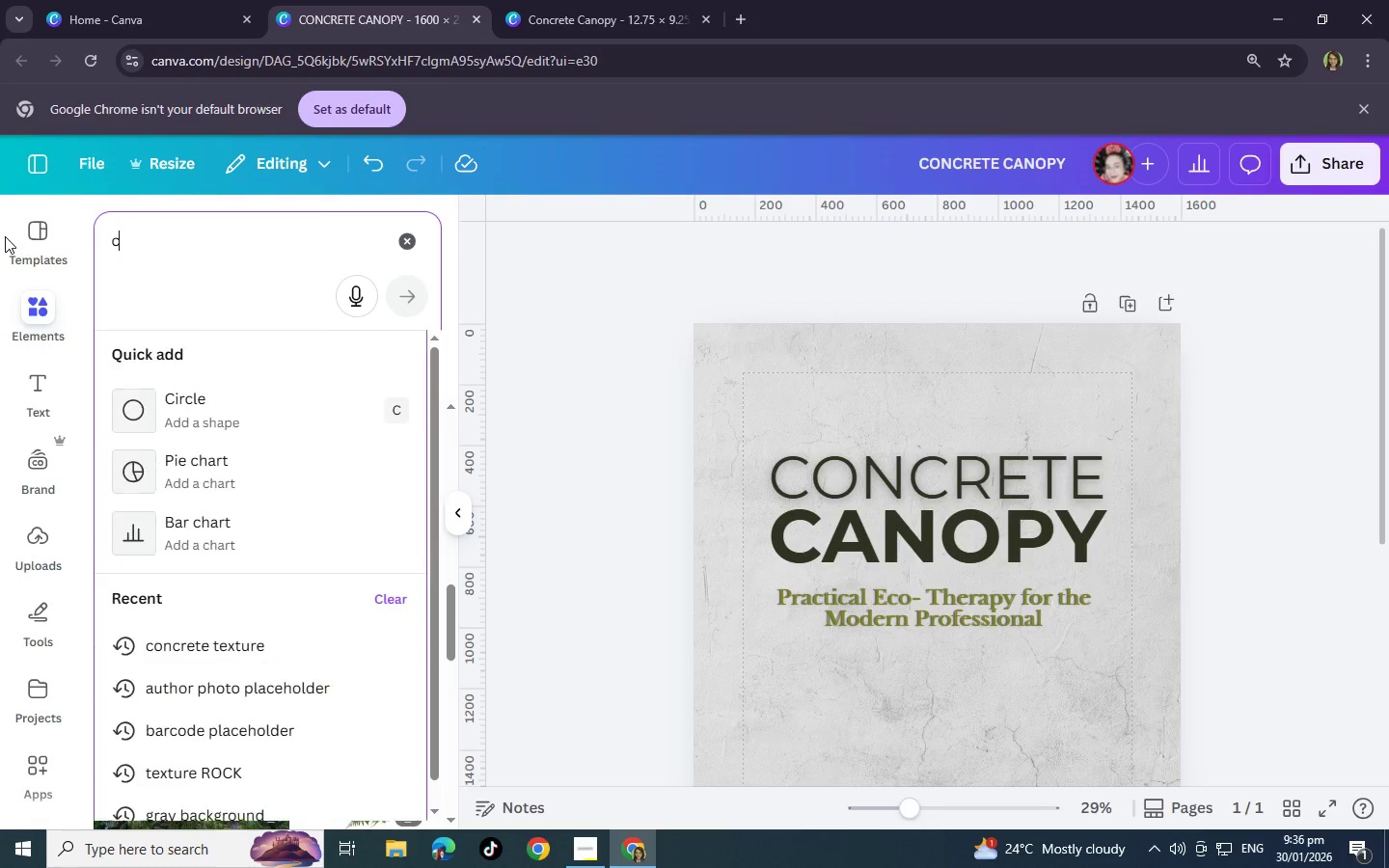 
type(city s)
key(Backspace)
type(silhoutte)
 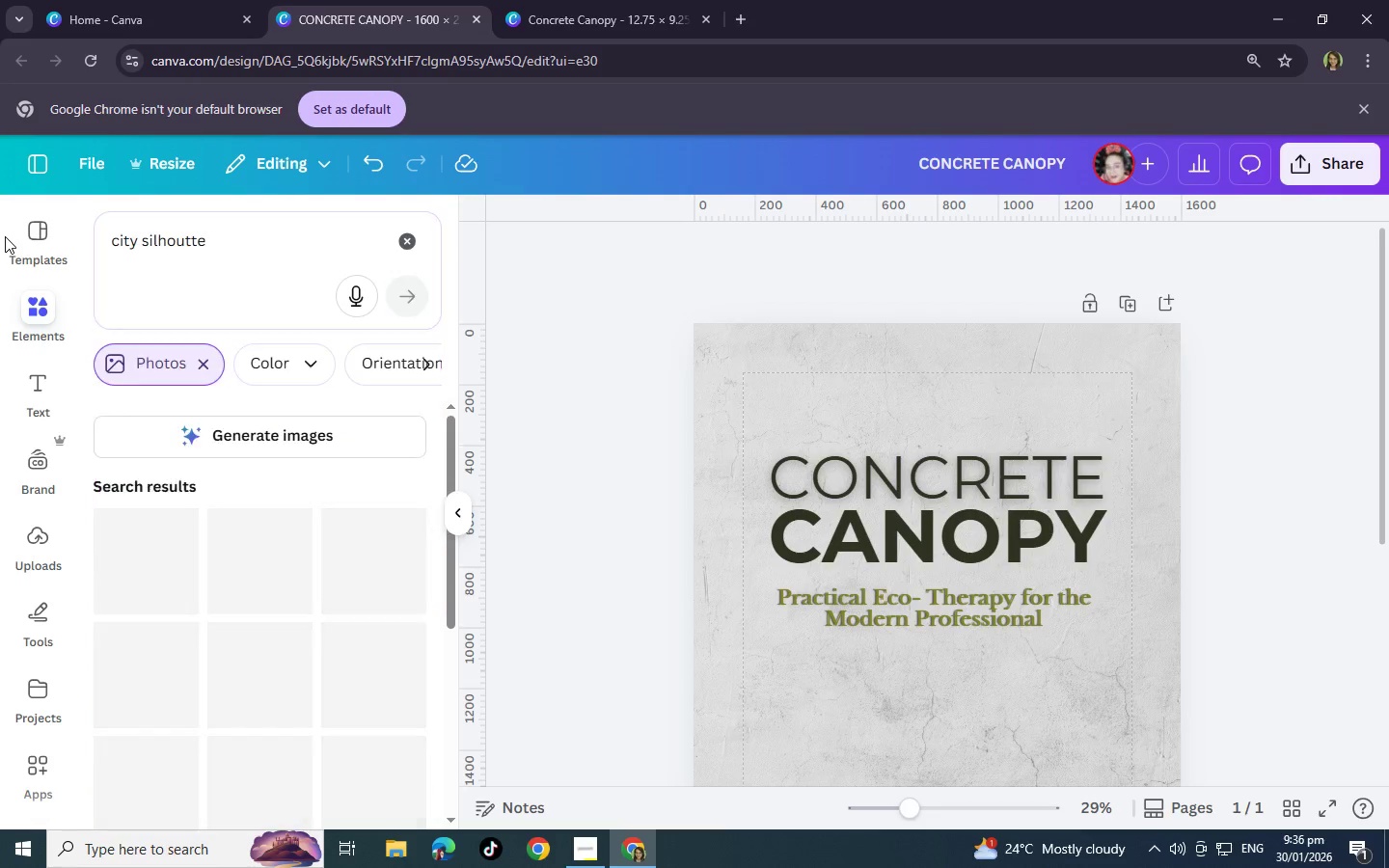 
key(Enter)
 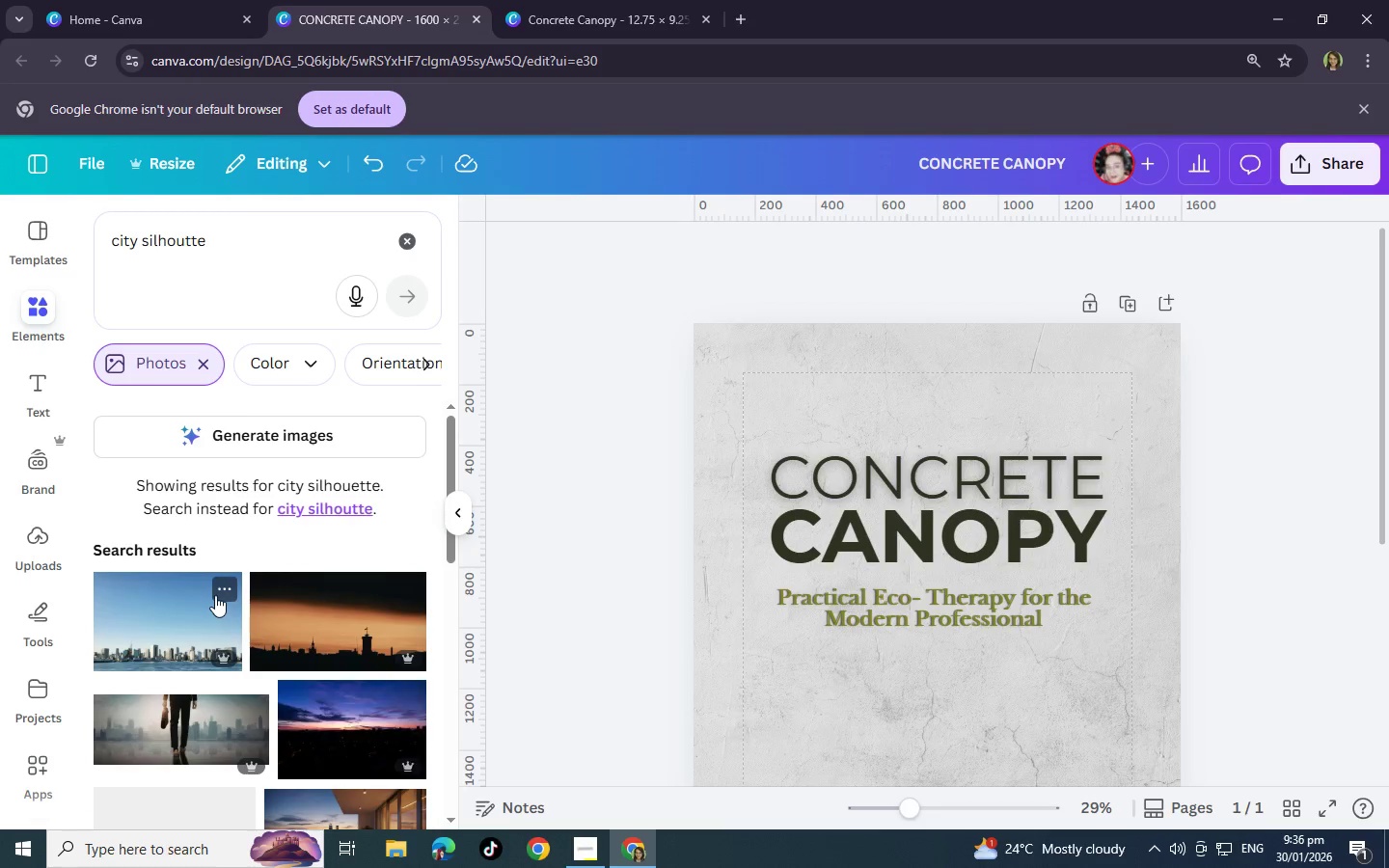 
scroll: coordinate [219, 573], scroll_direction: down, amount: 2.0
 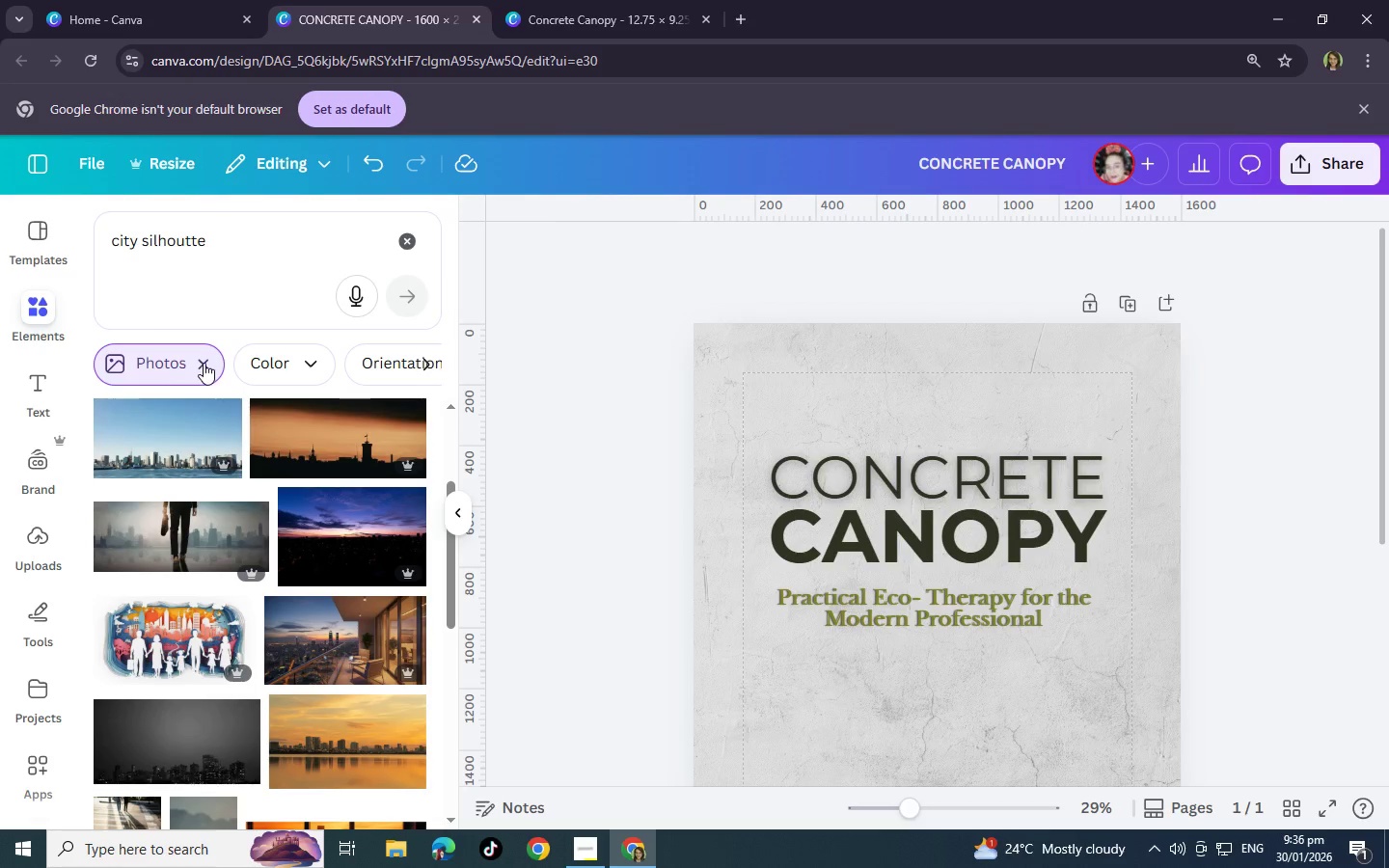 
left_click([204, 363])
 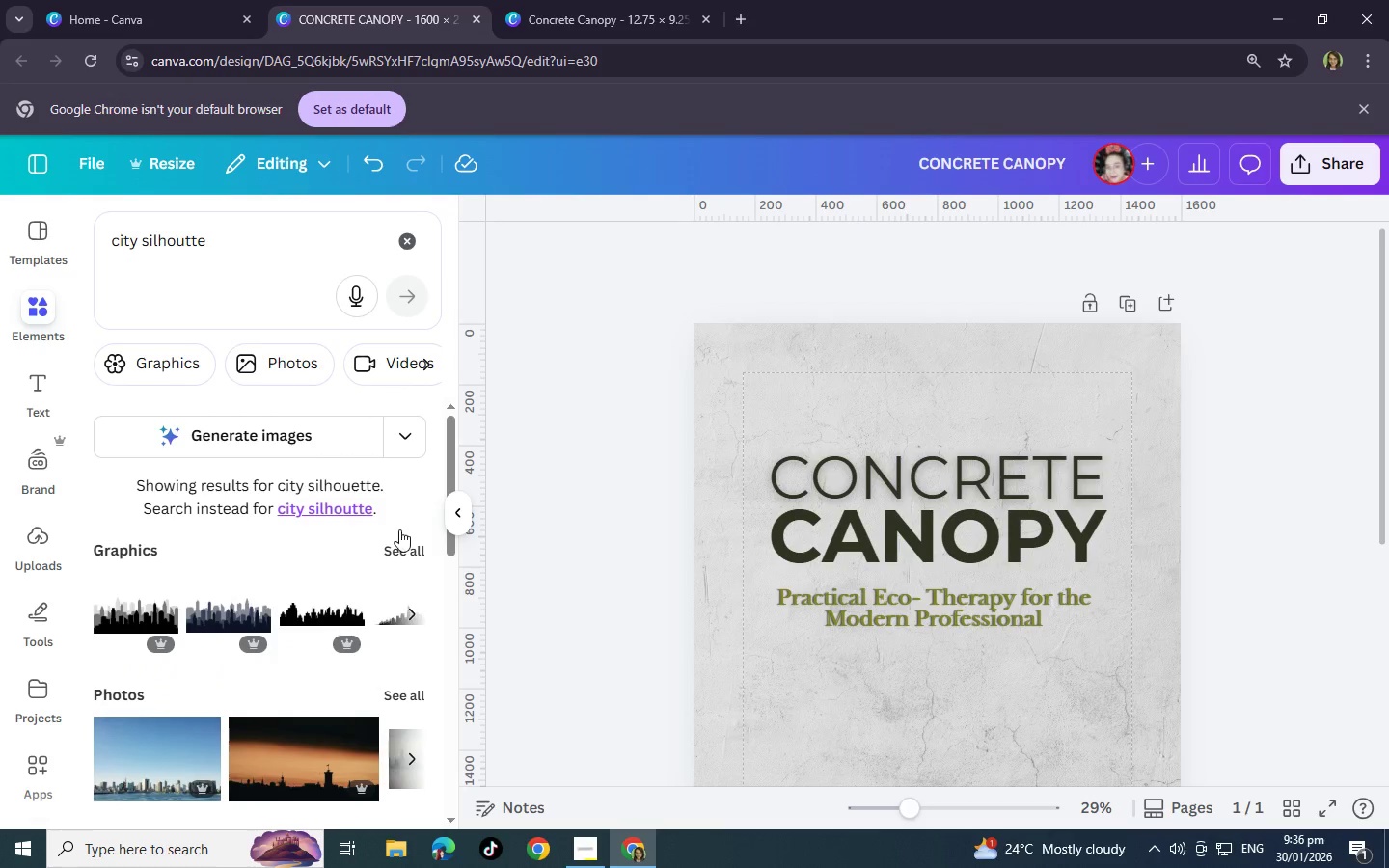 
left_click([413, 551])
 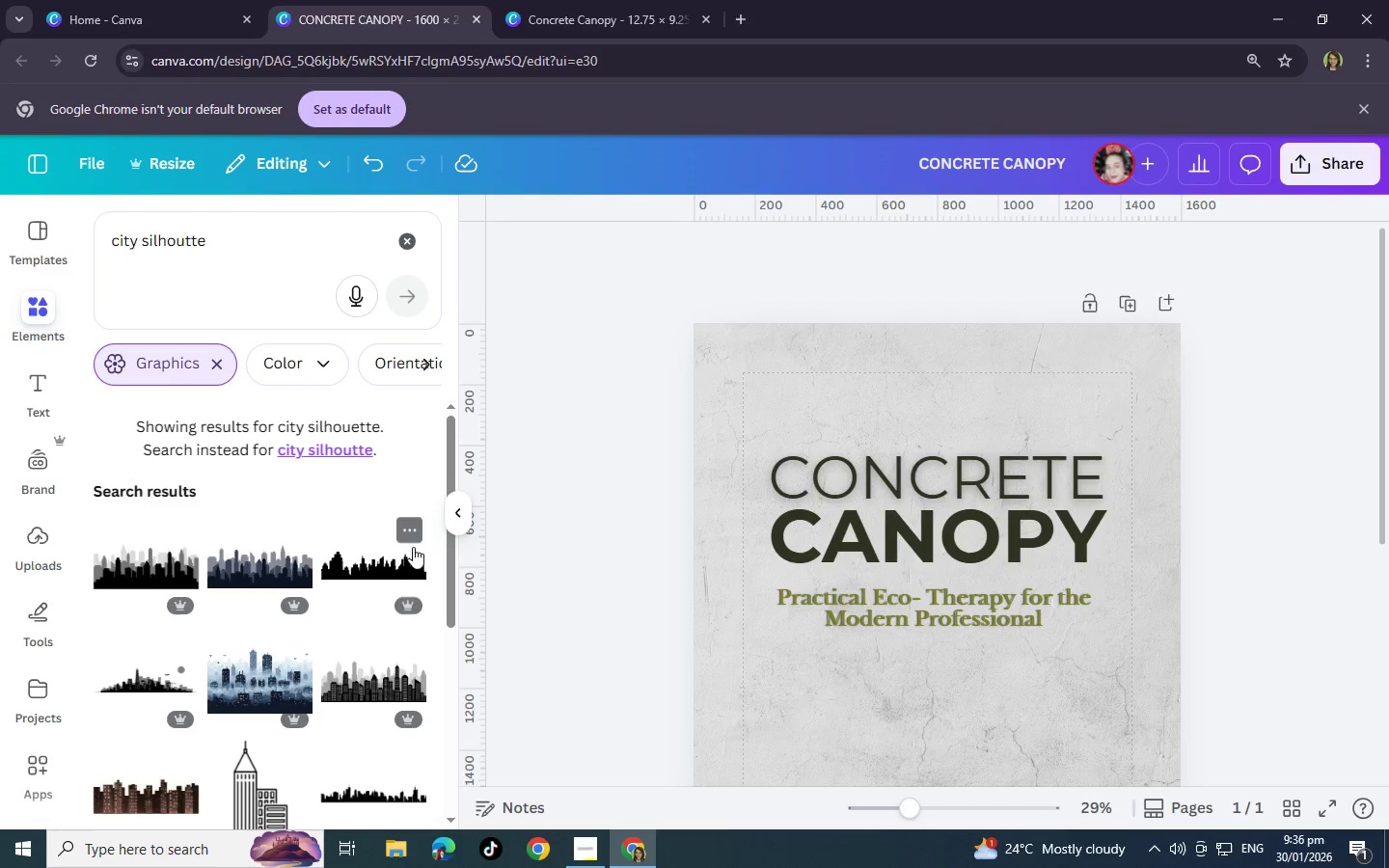 
scroll: coordinate [413, 545], scroll_direction: down, amount: 2.0
 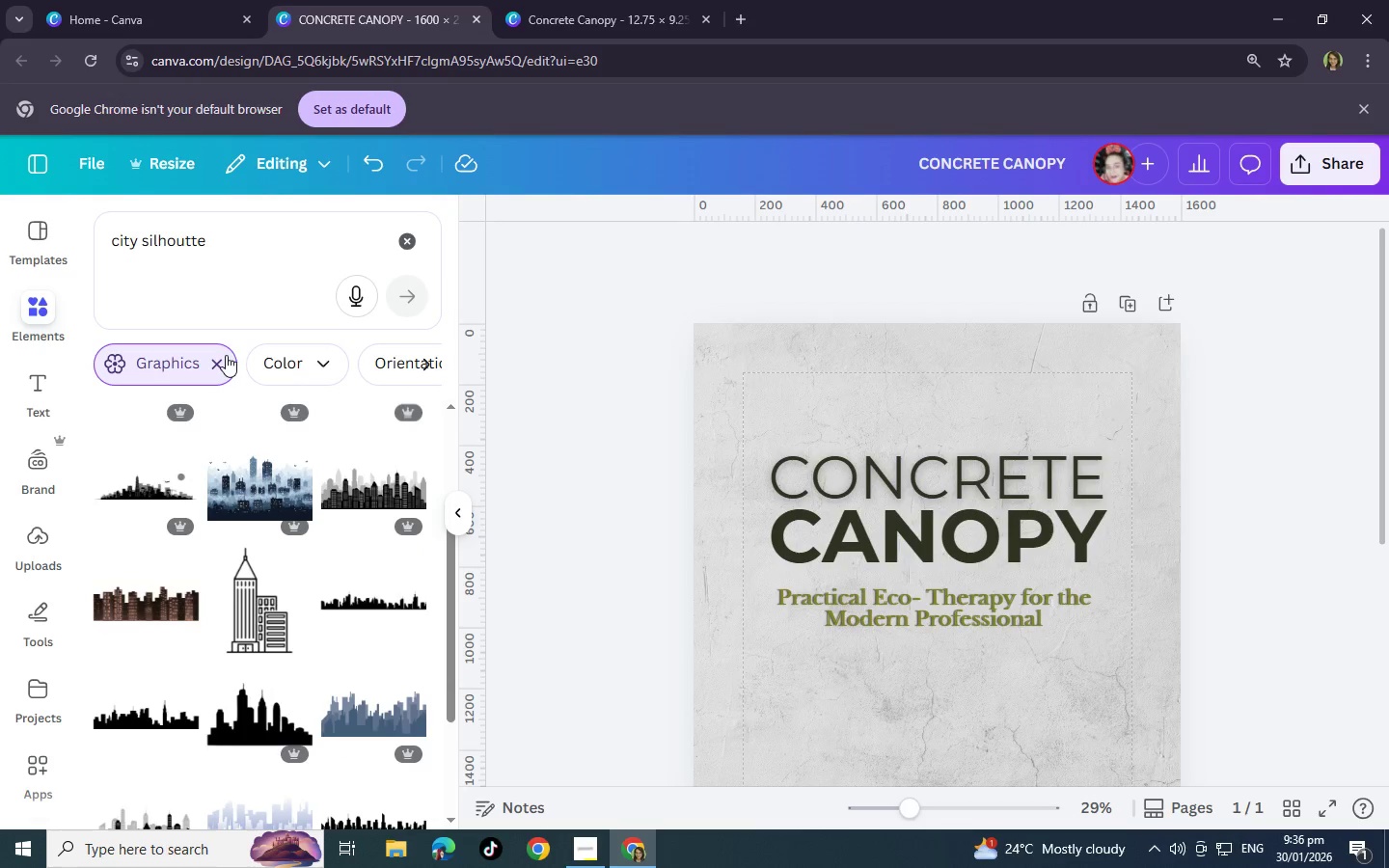 
left_click([221, 359])
 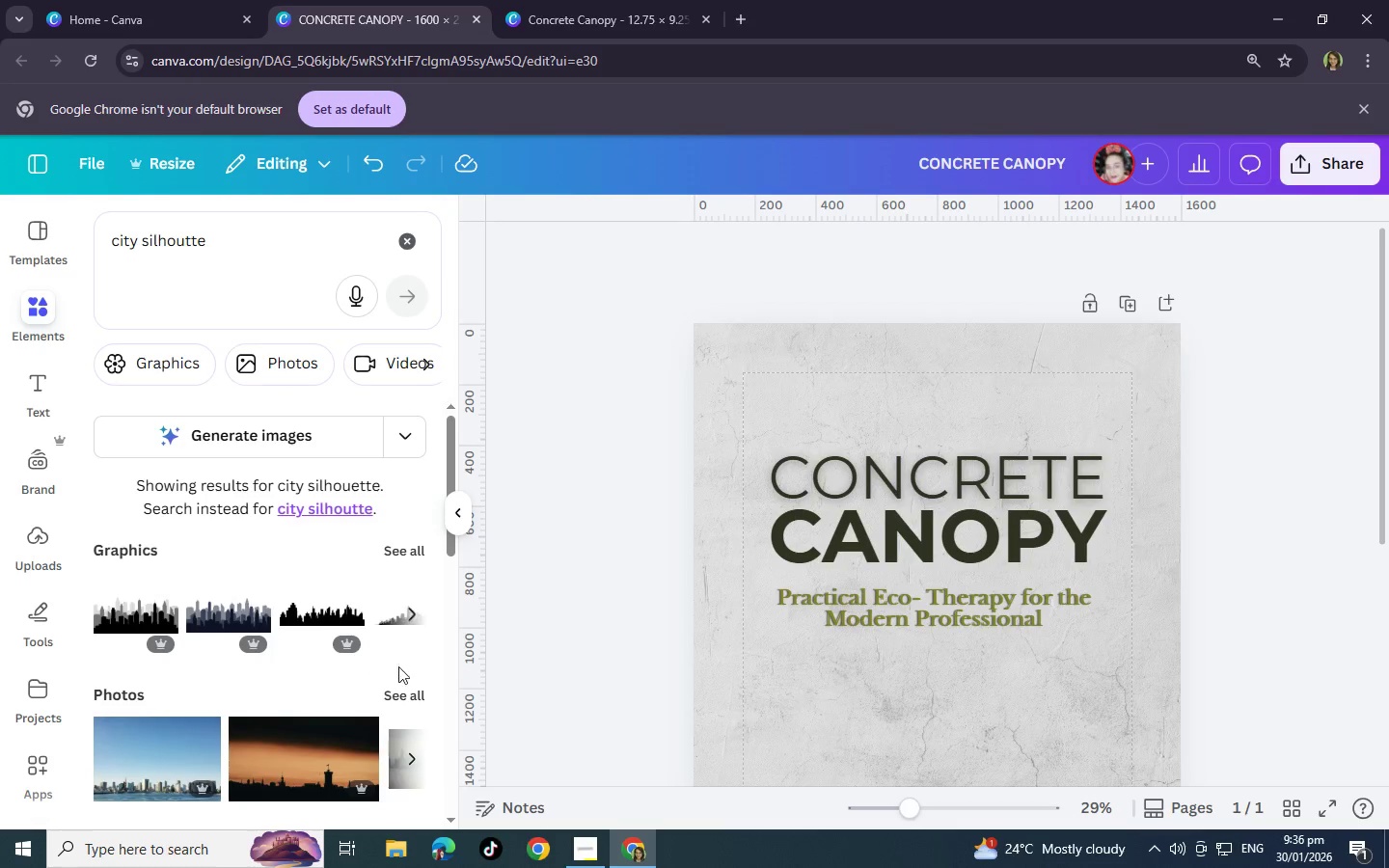 
left_click([405, 695])
 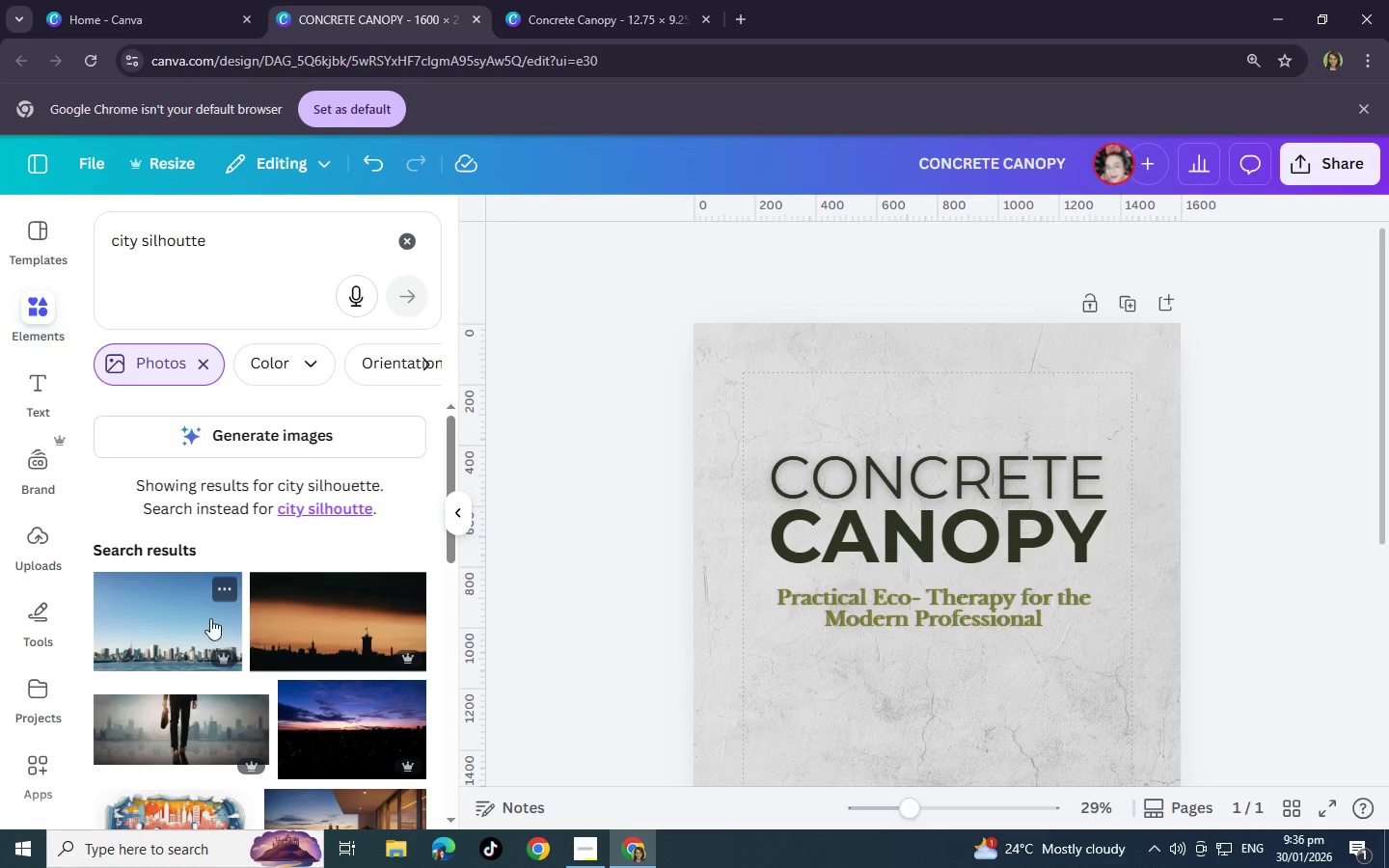 
scroll: coordinate [214, 575], scroll_direction: down, amount: 10.0
 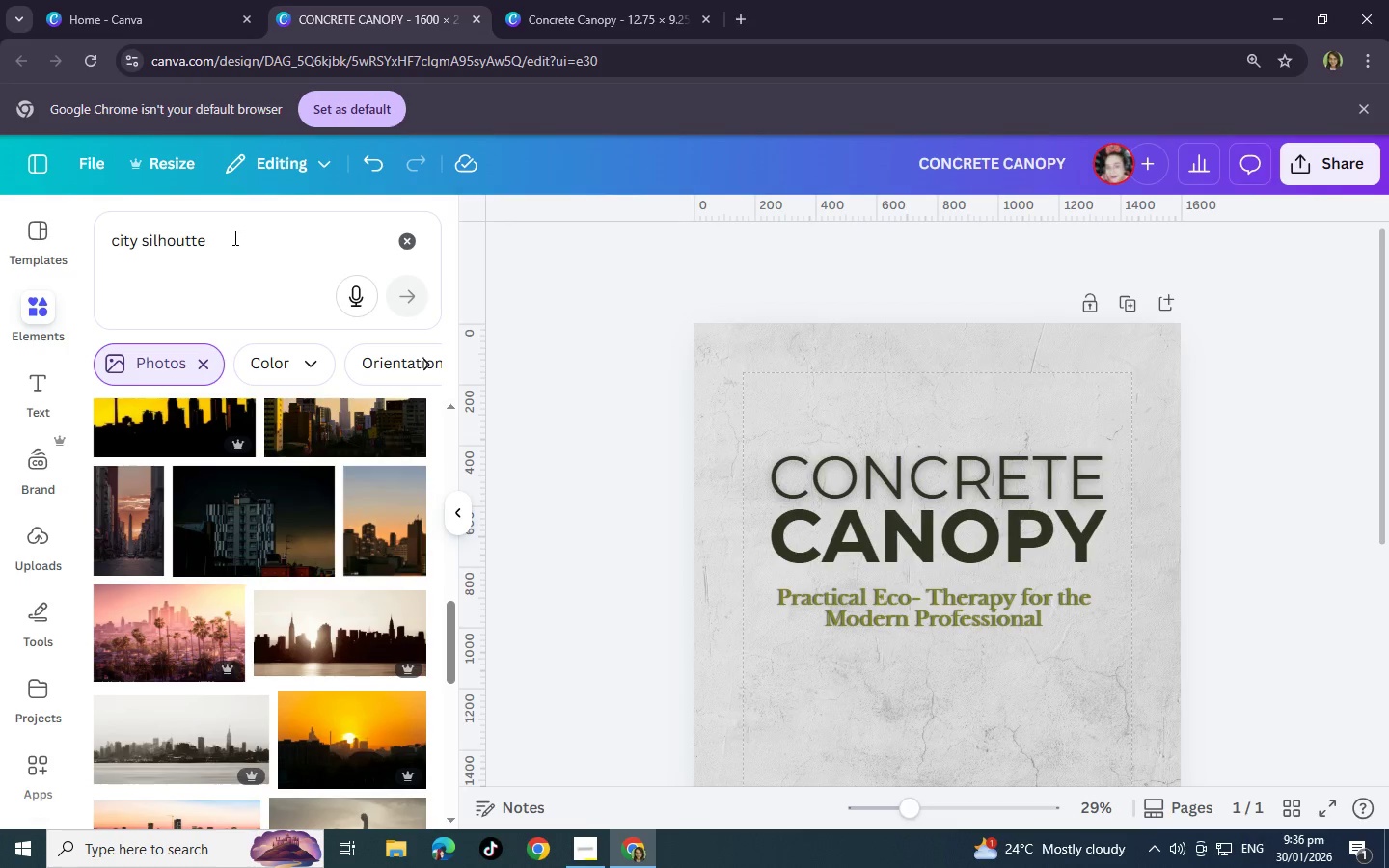 
left_click_drag(start_coordinate=[228, 238], to_coordinate=[73, 219])
 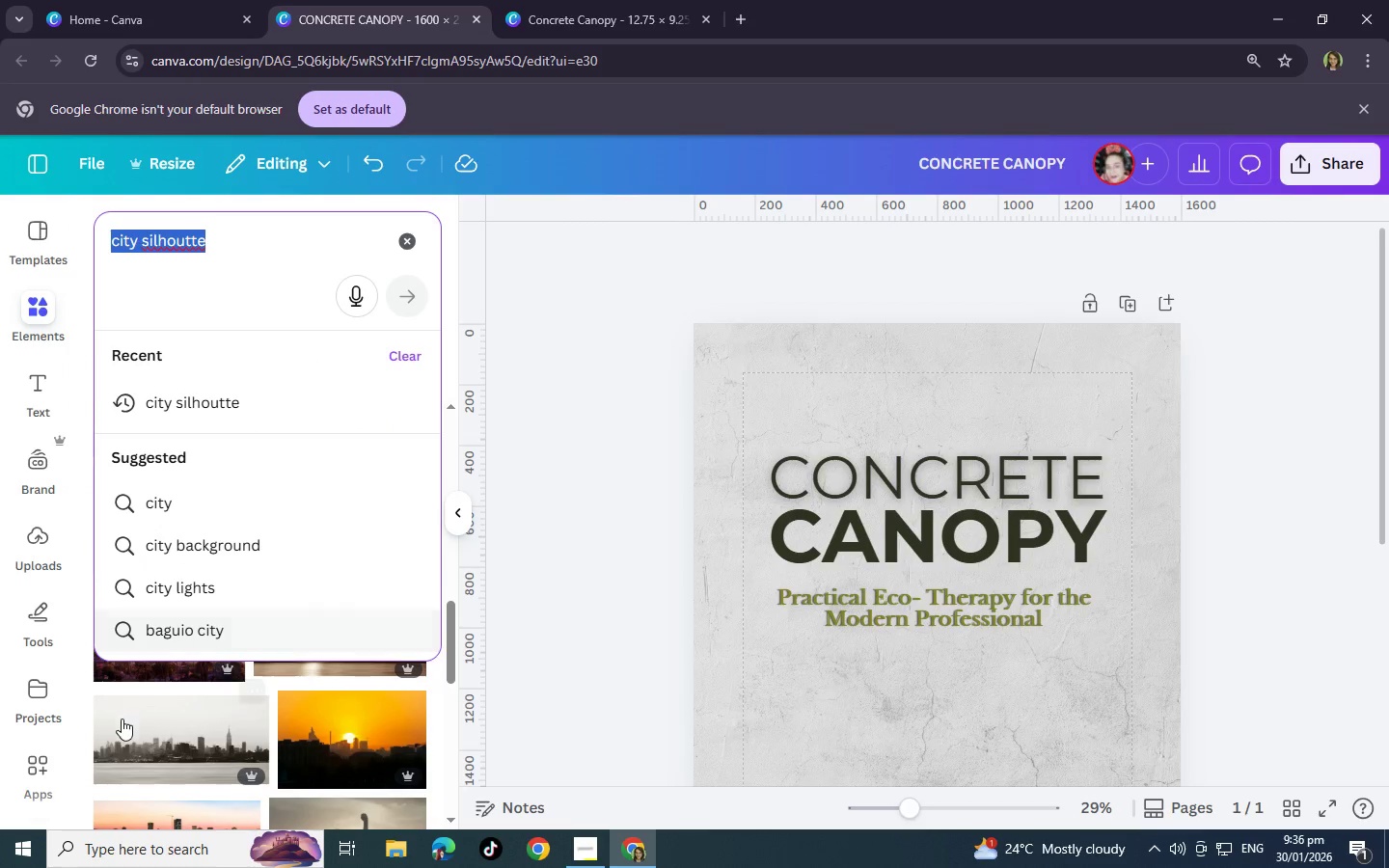 
left_click([163, 716])
 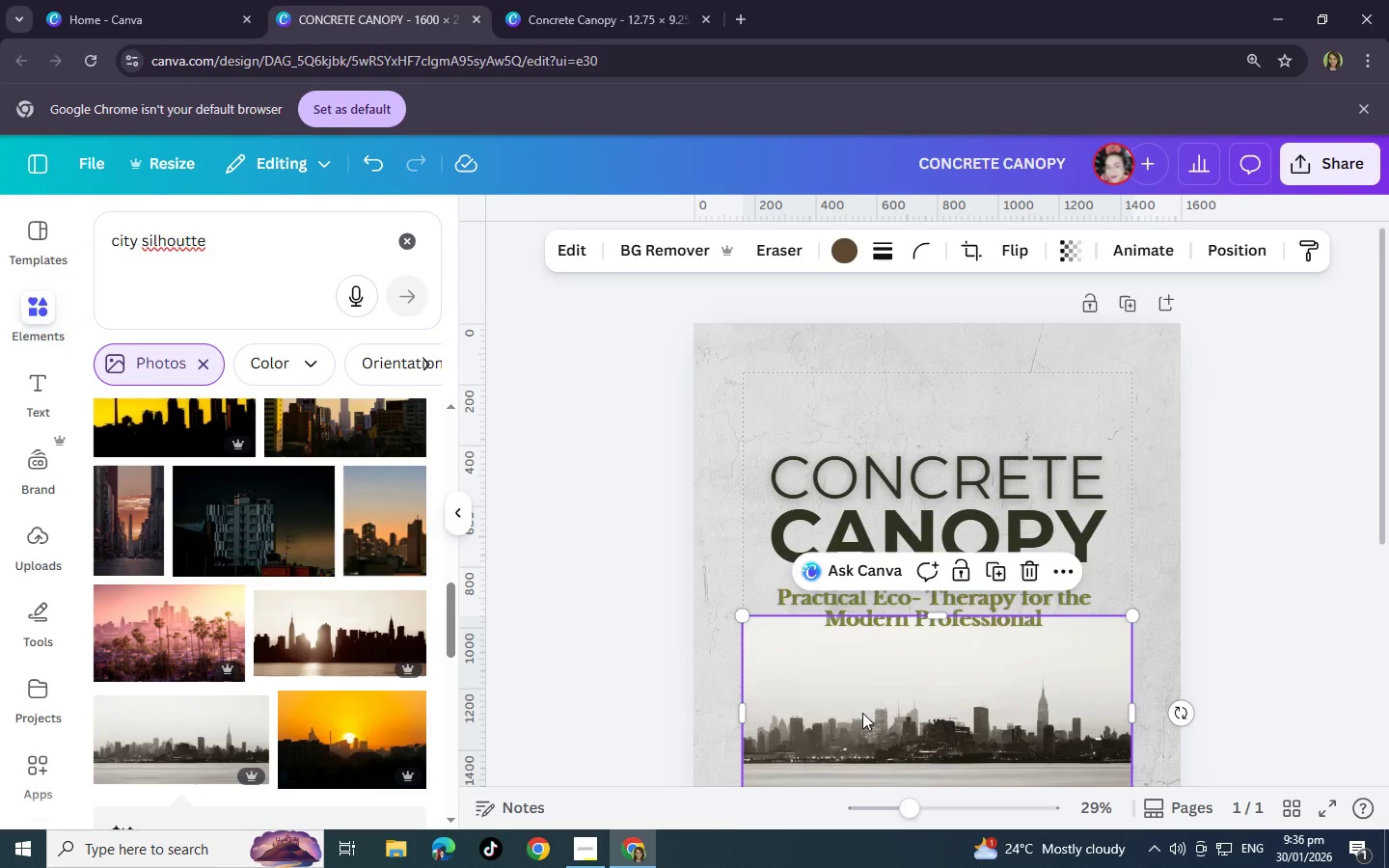 
scroll: coordinate [890, 697], scroll_direction: down, amount: 2.0
 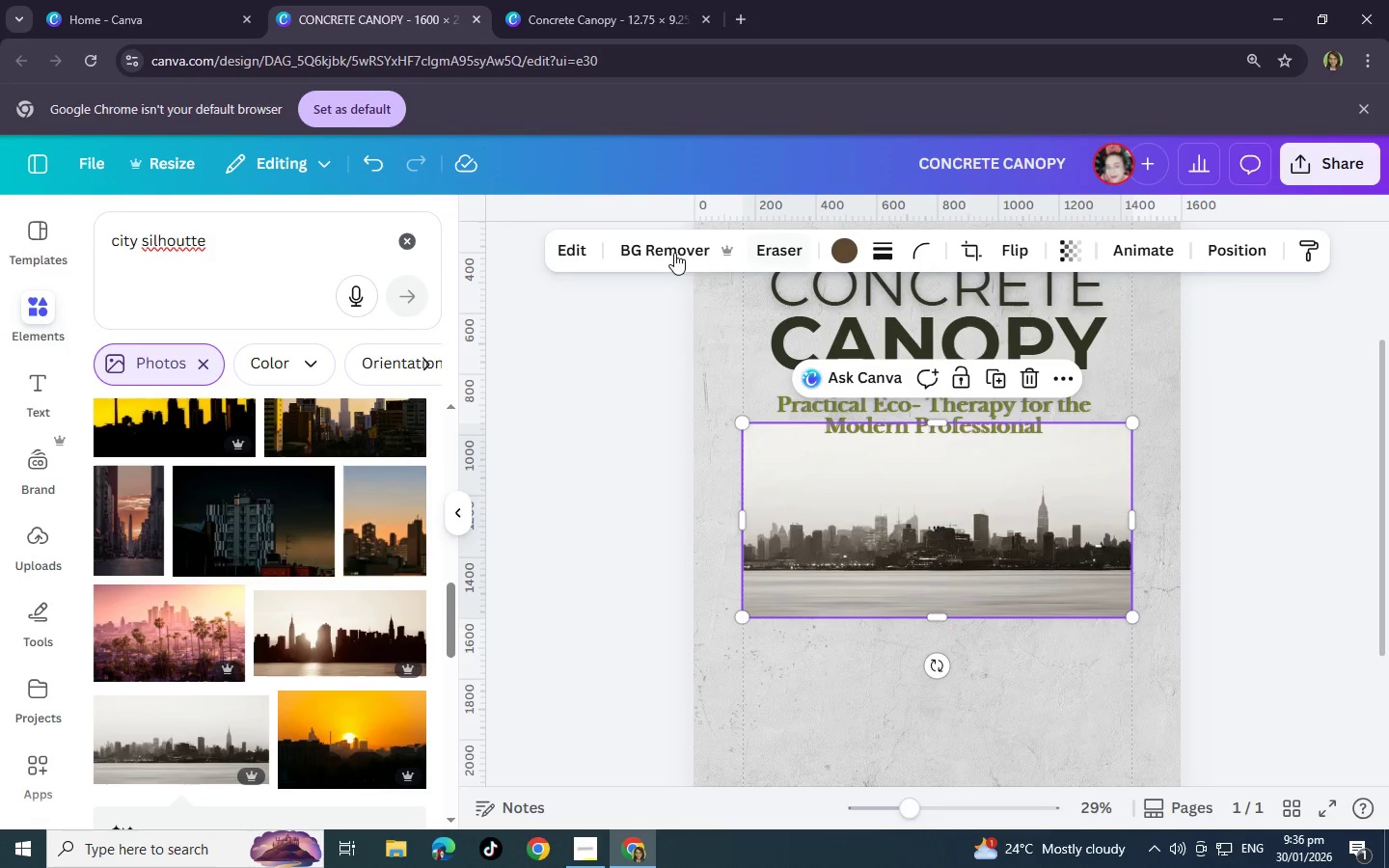 
left_click([667, 240])
 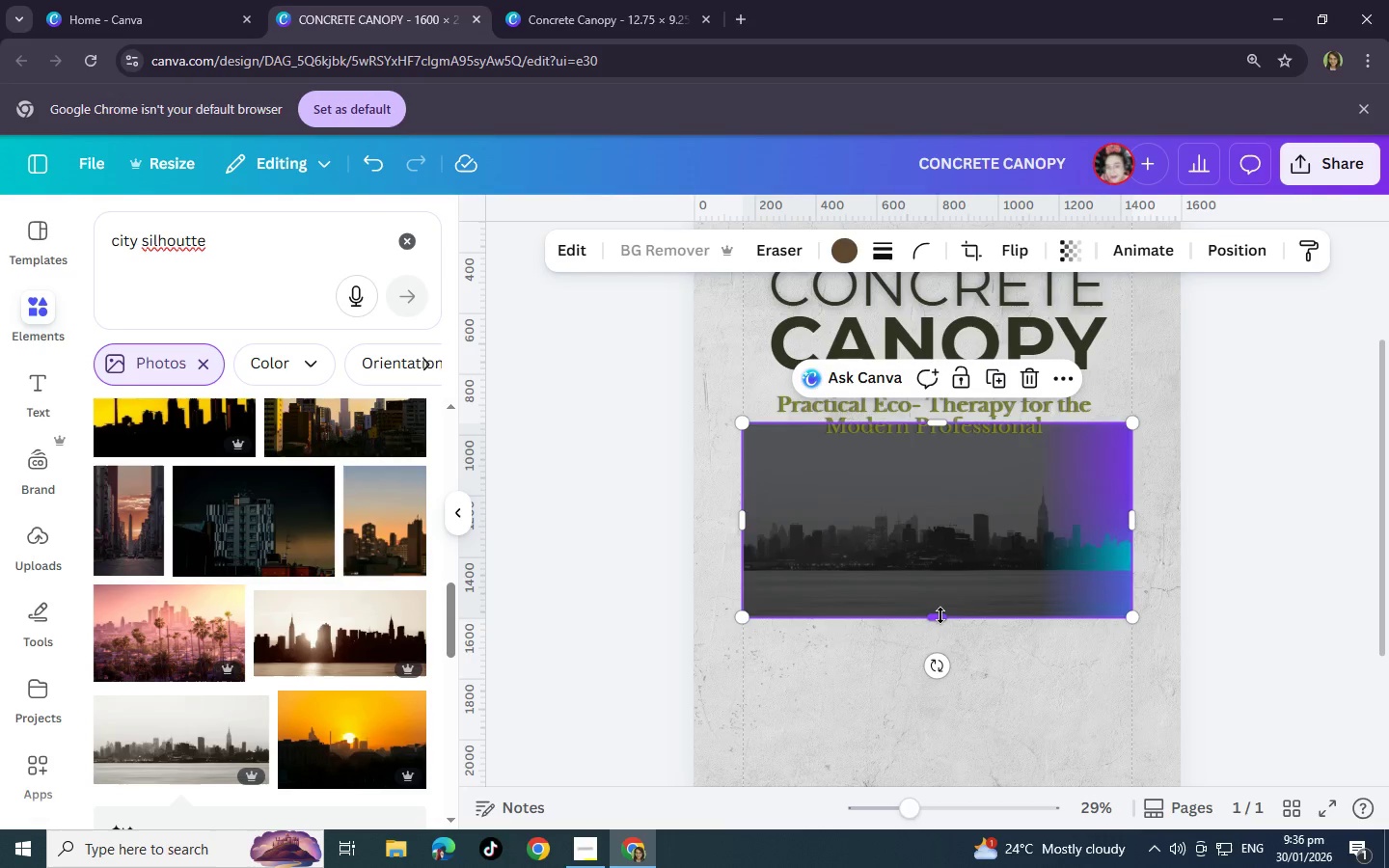 
wait(6.49)
 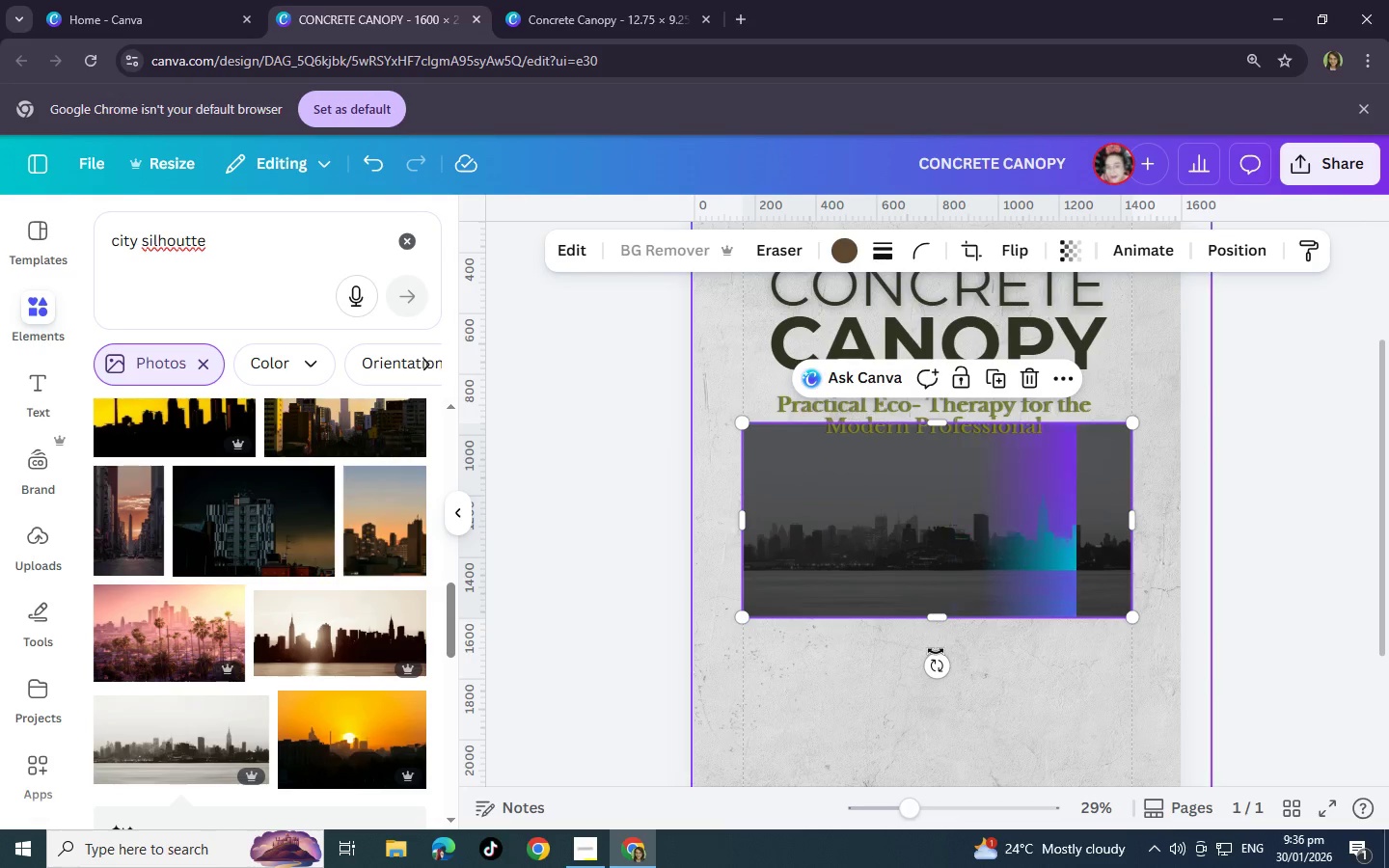 
left_click_drag(start_coordinate=[745, 425], to_coordinate=[282, 335])
 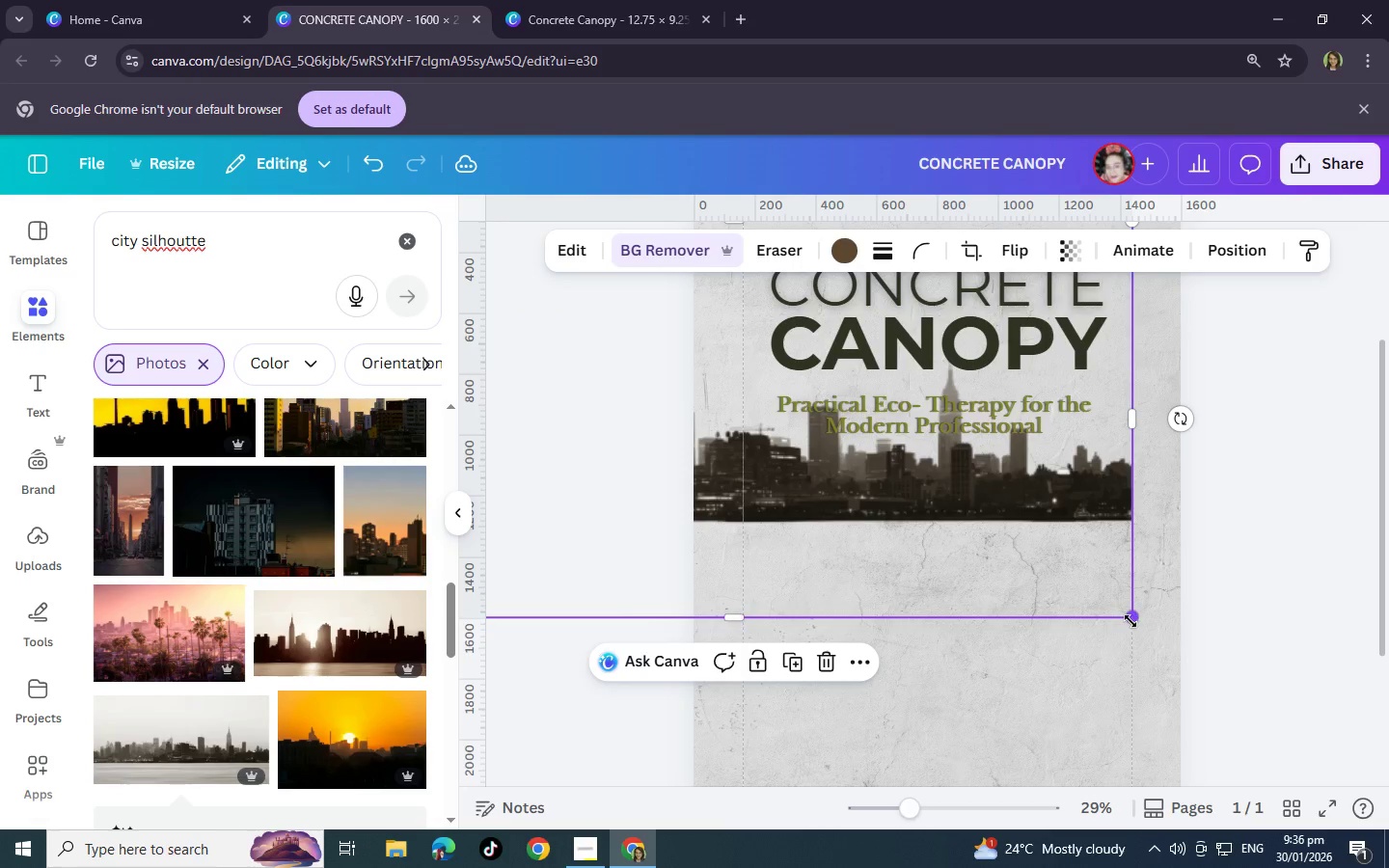 
left_click_drag(start_coordinate=[1130, 621], to_coordinate=[1385, 770])
 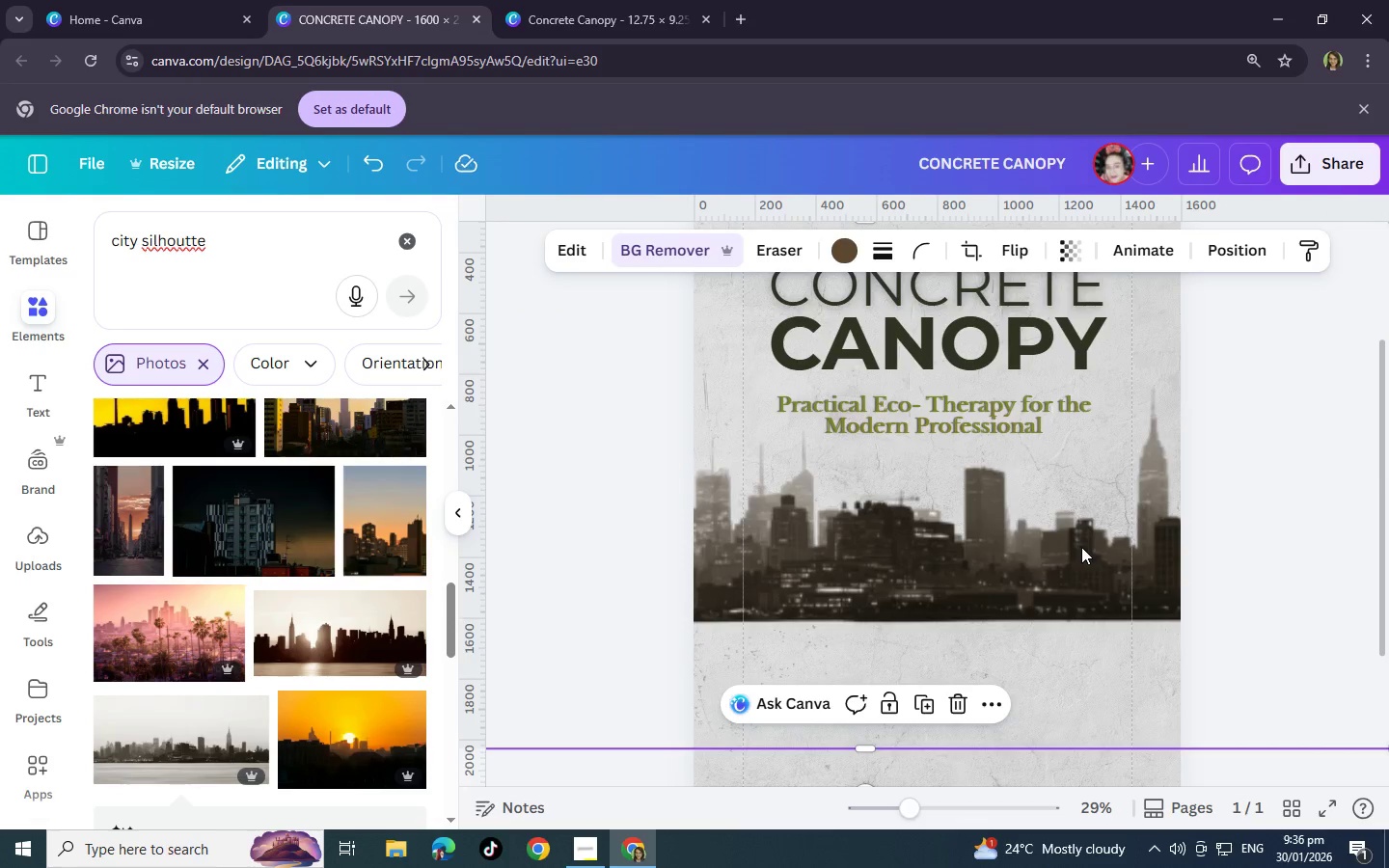 
left_click_drag(start_coordinate=[1079, 546], to_coordinate=[1192, 490])
 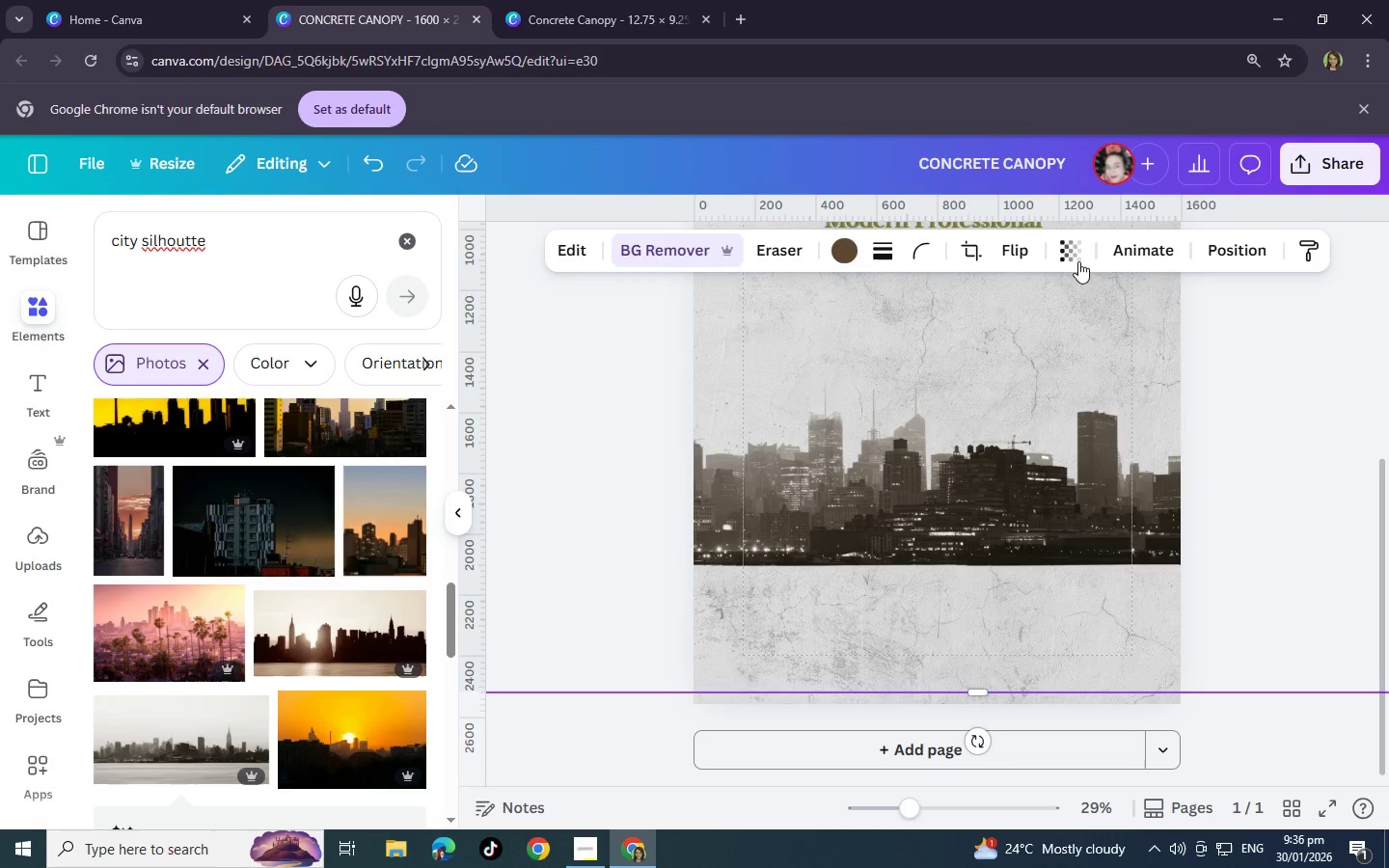 
scroll: coordinate [1181, 606], scroll_direction: down, amount: 3.0
 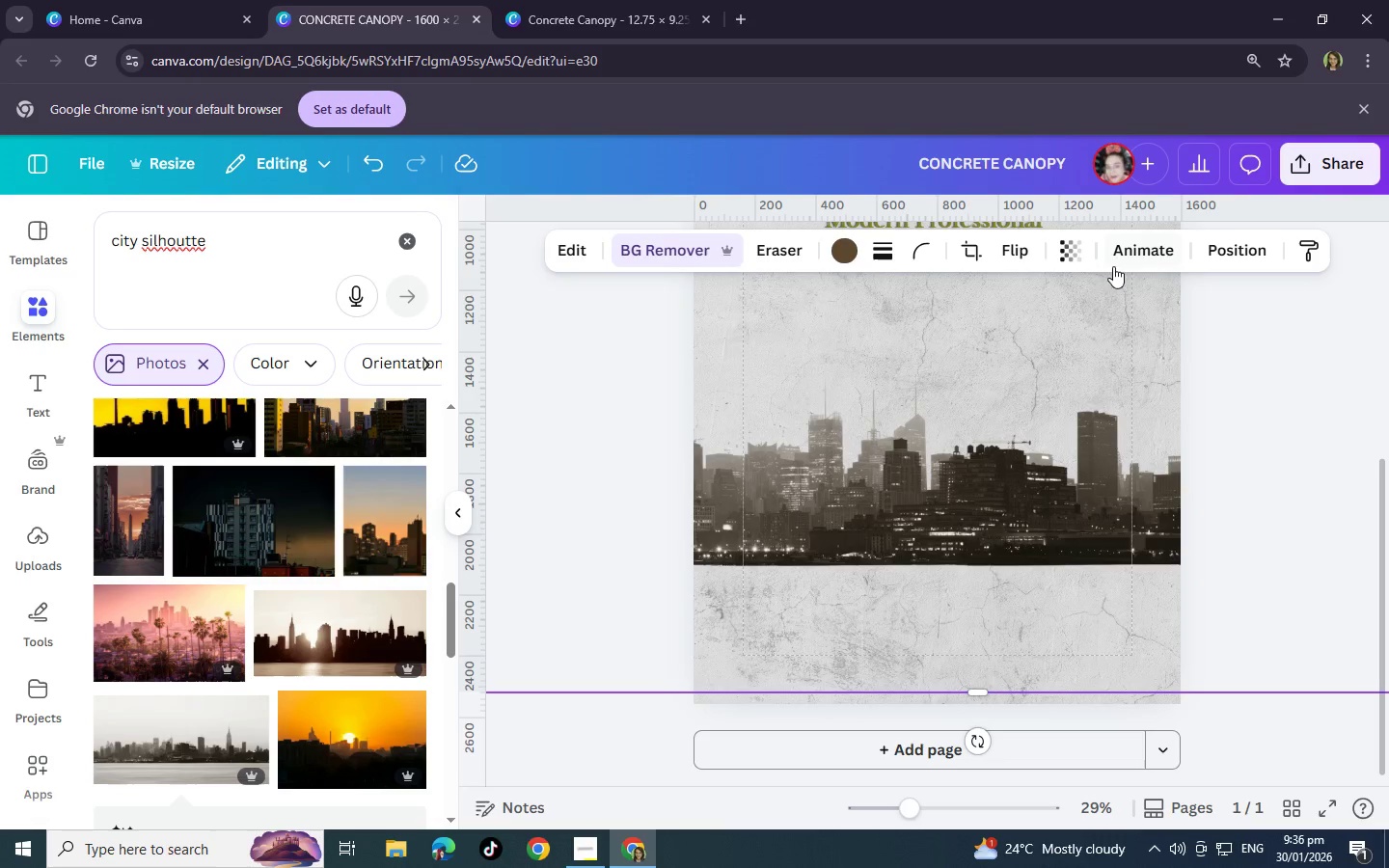 
scroll: coordinate [1016, 552], scroll_direction: up, amount: 2.0
 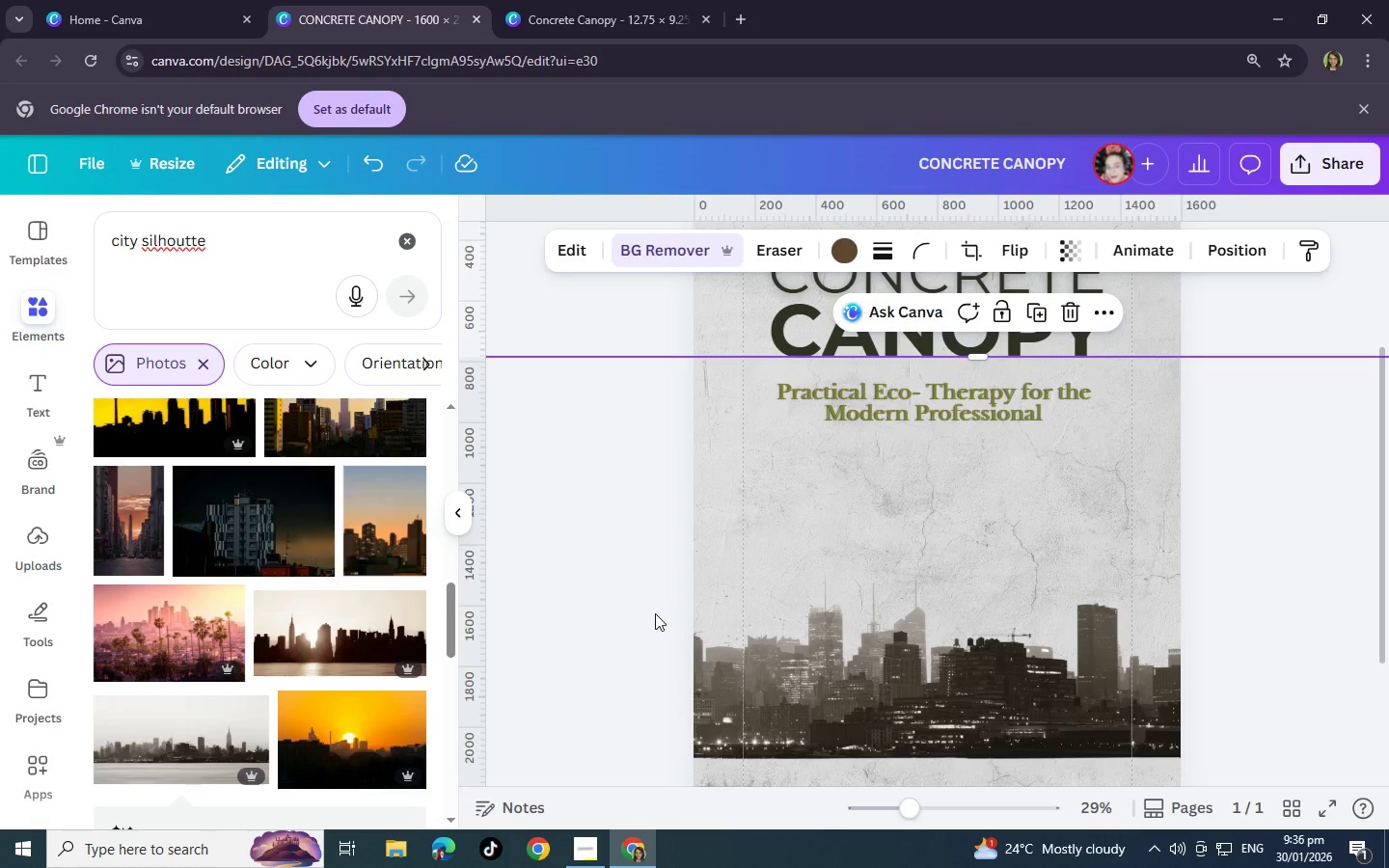 
left_click([631, 615])
 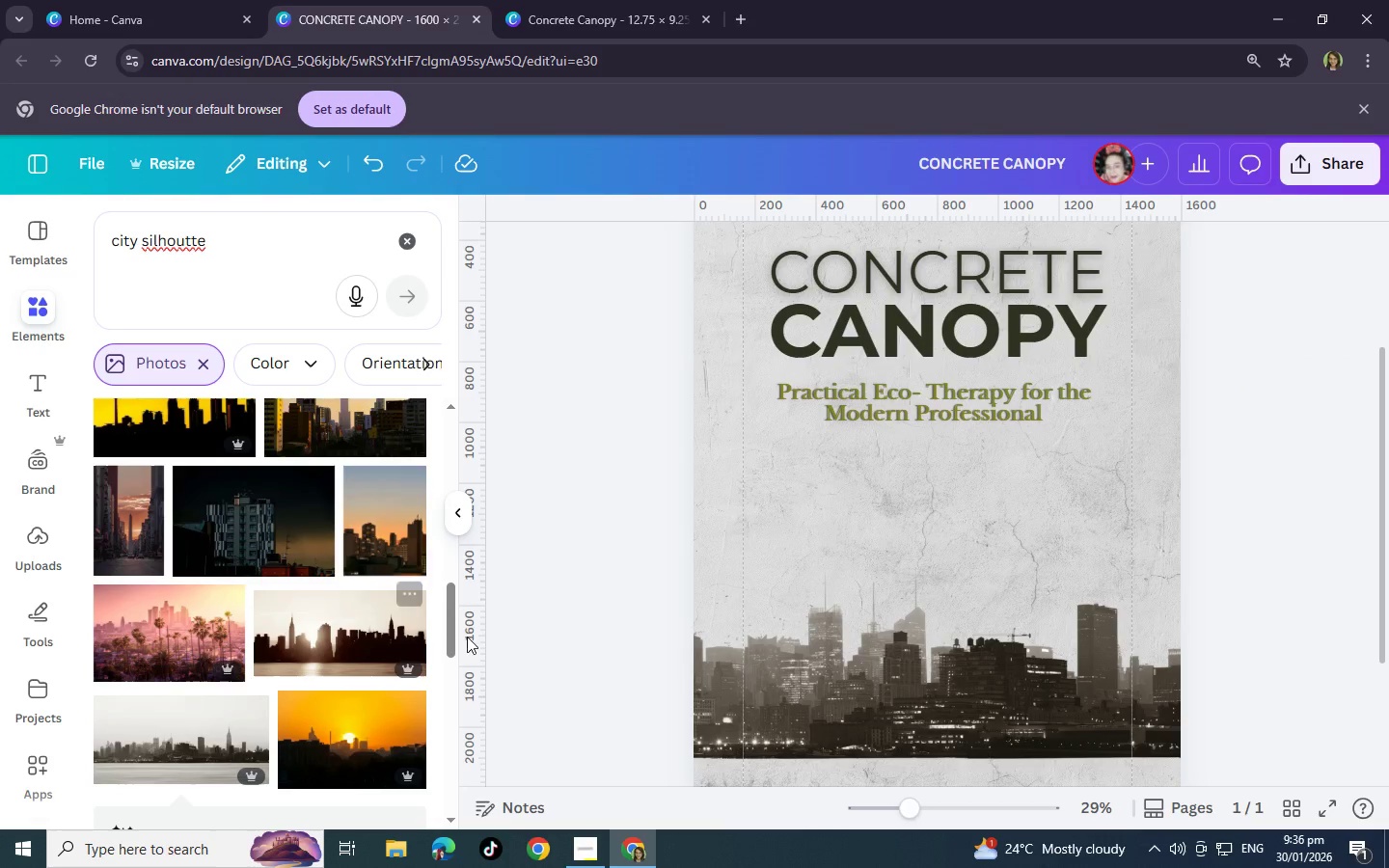 
left_click_drag(start_coordinate=[690, 692], to_coordinate=[697, 556])
 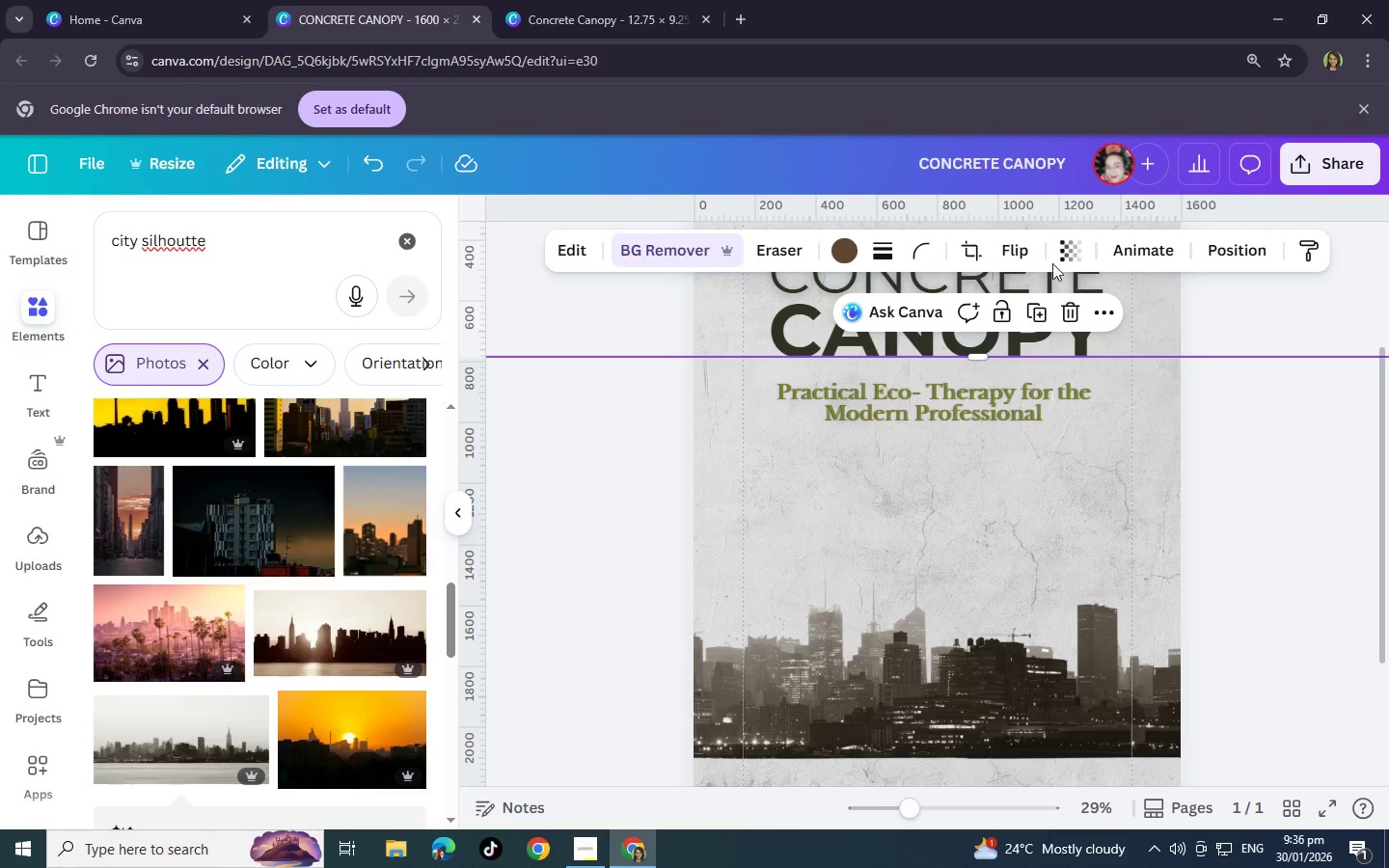 
left_click([1074, 312])
 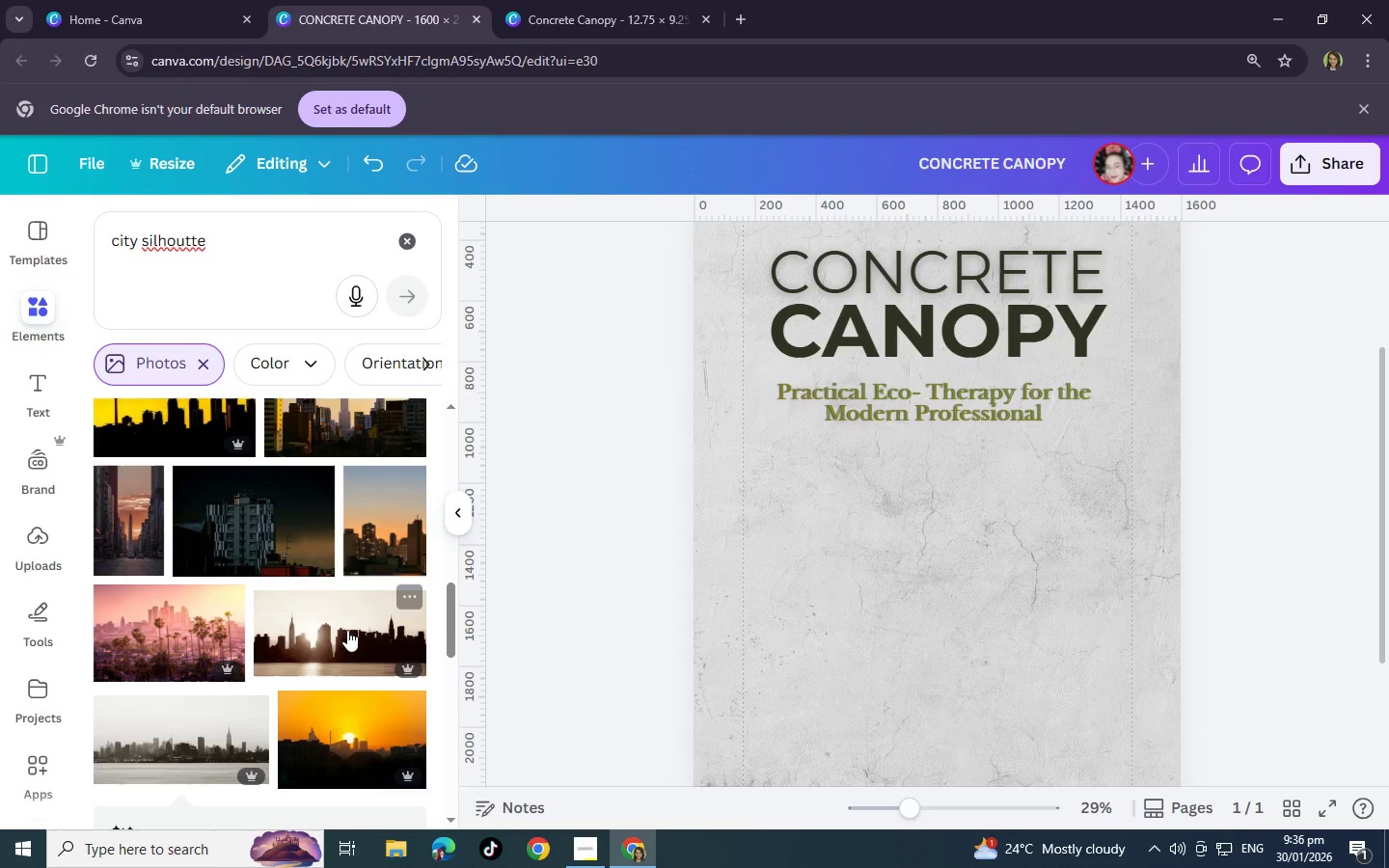 
scroll: coordinate [339, 621], scroll_direction: down, amount: 4.0
 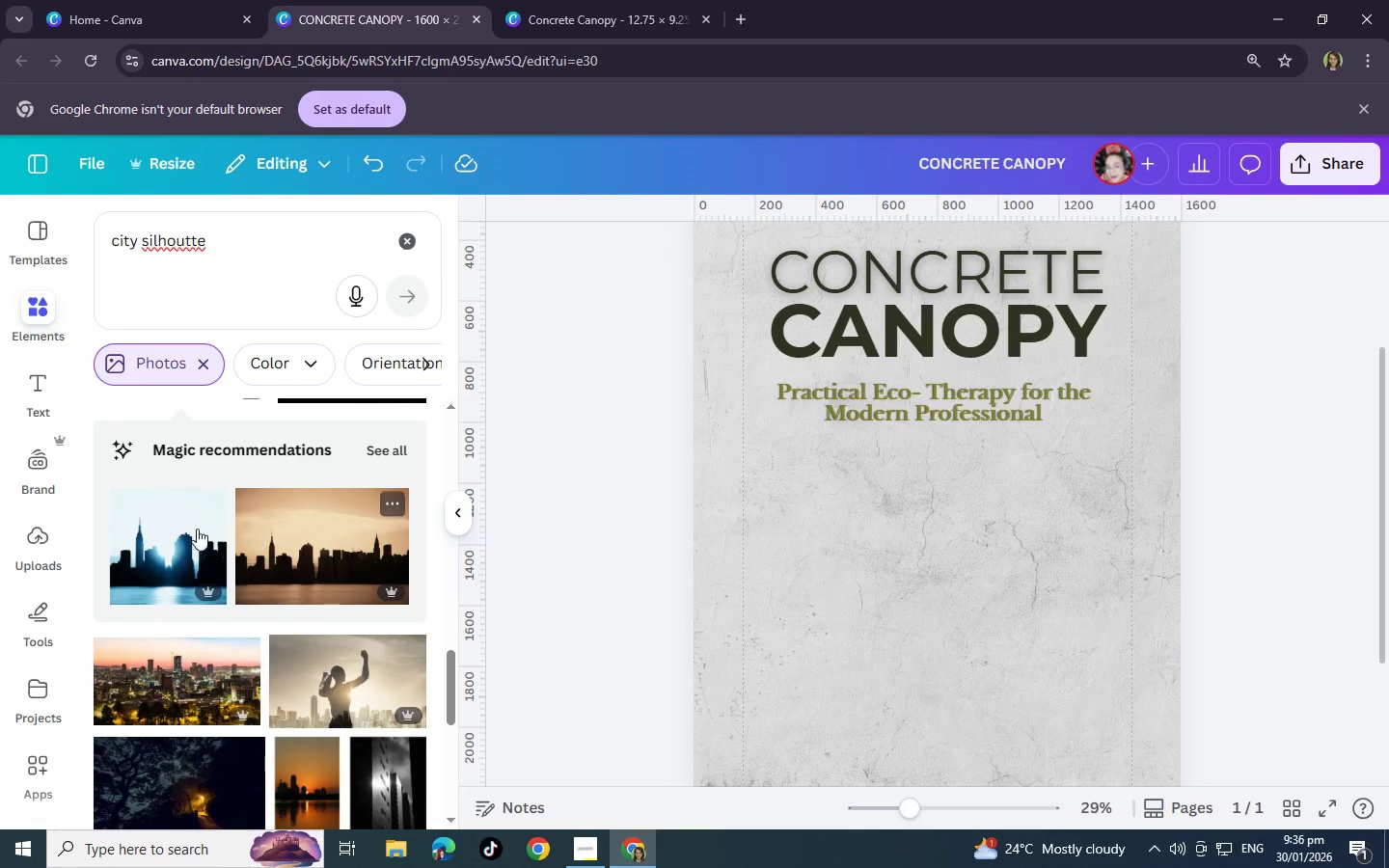 
mouse_move([243, 530])
 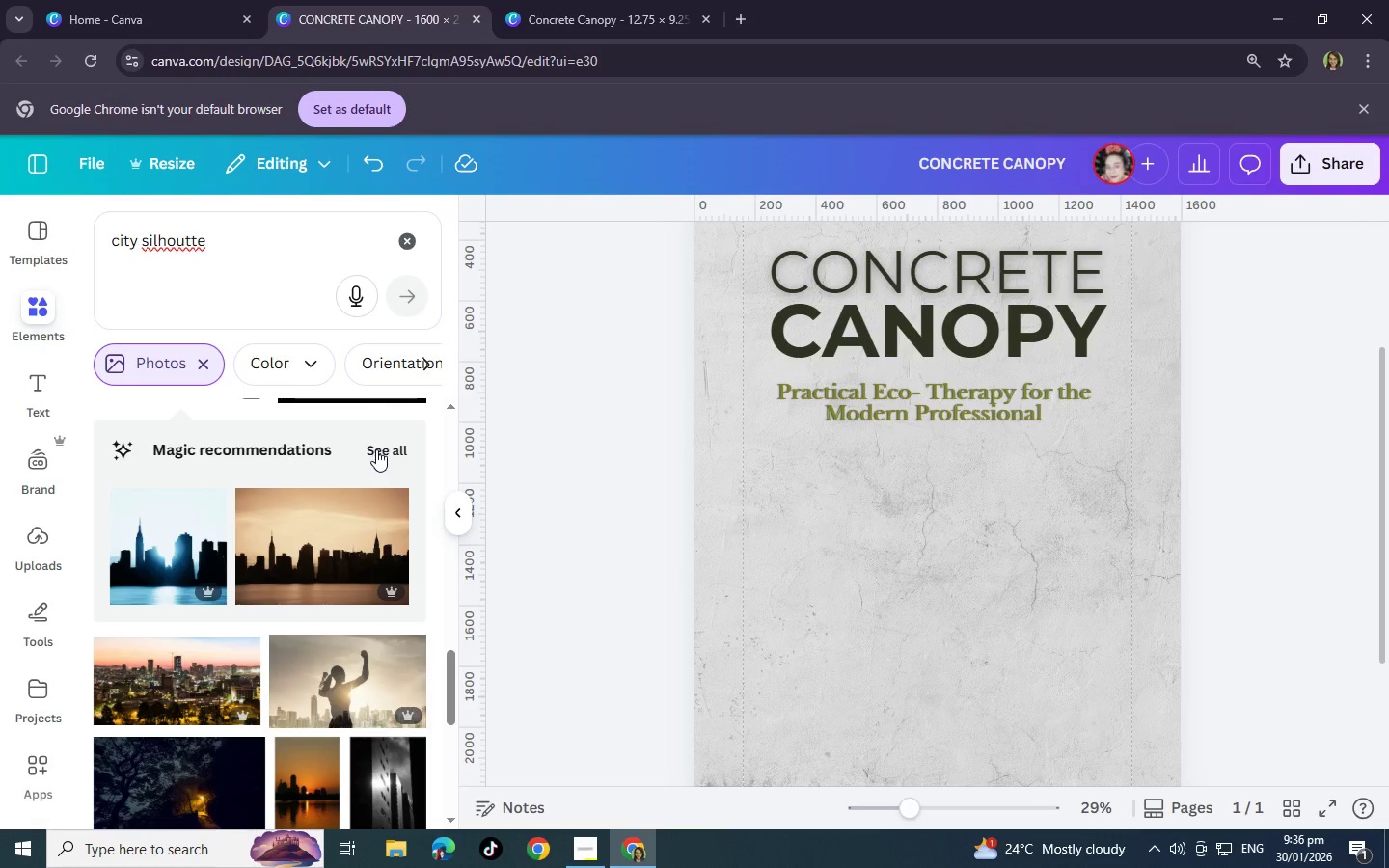 
left_click([376, 449])
 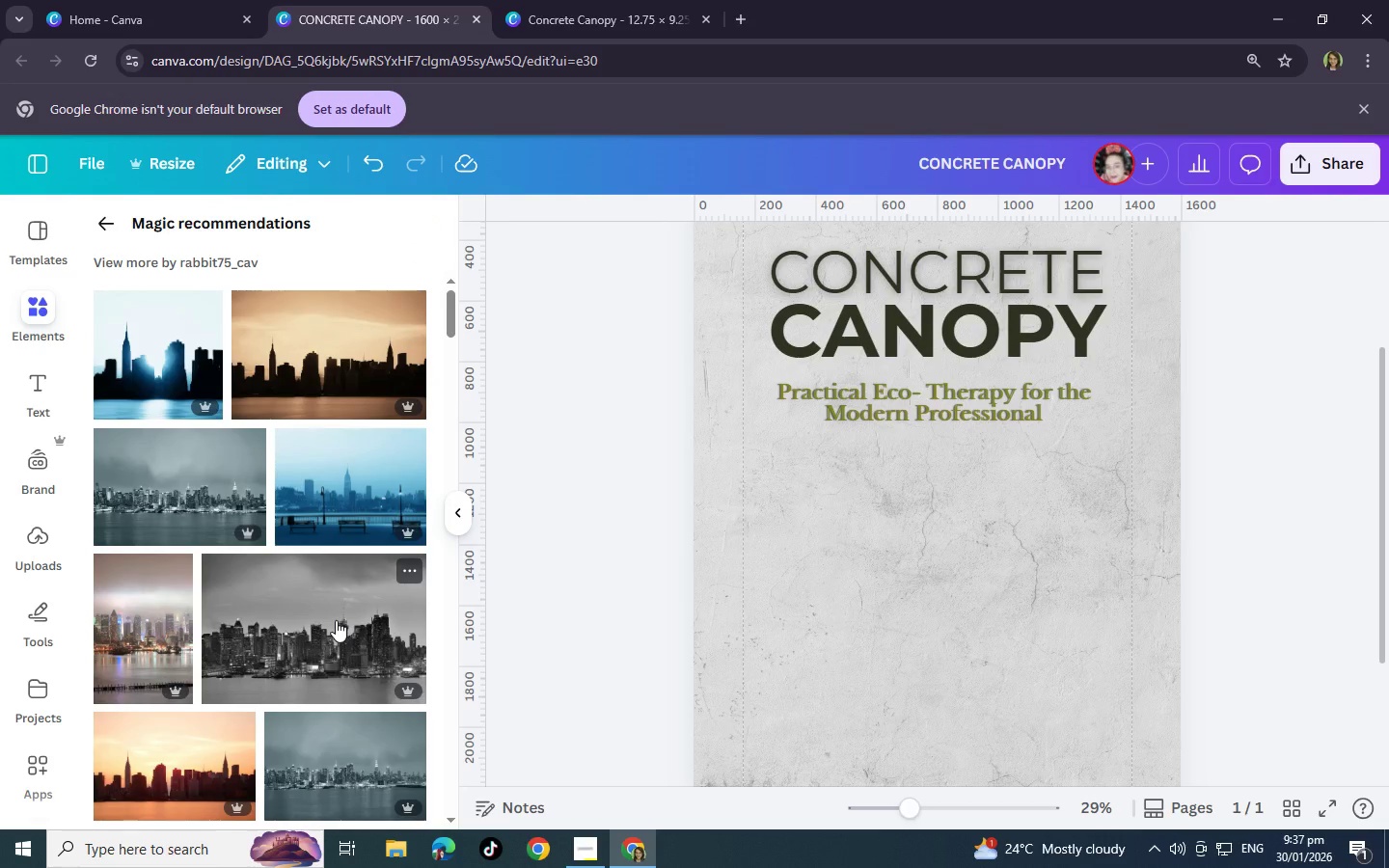 
left_click([336, 620])
 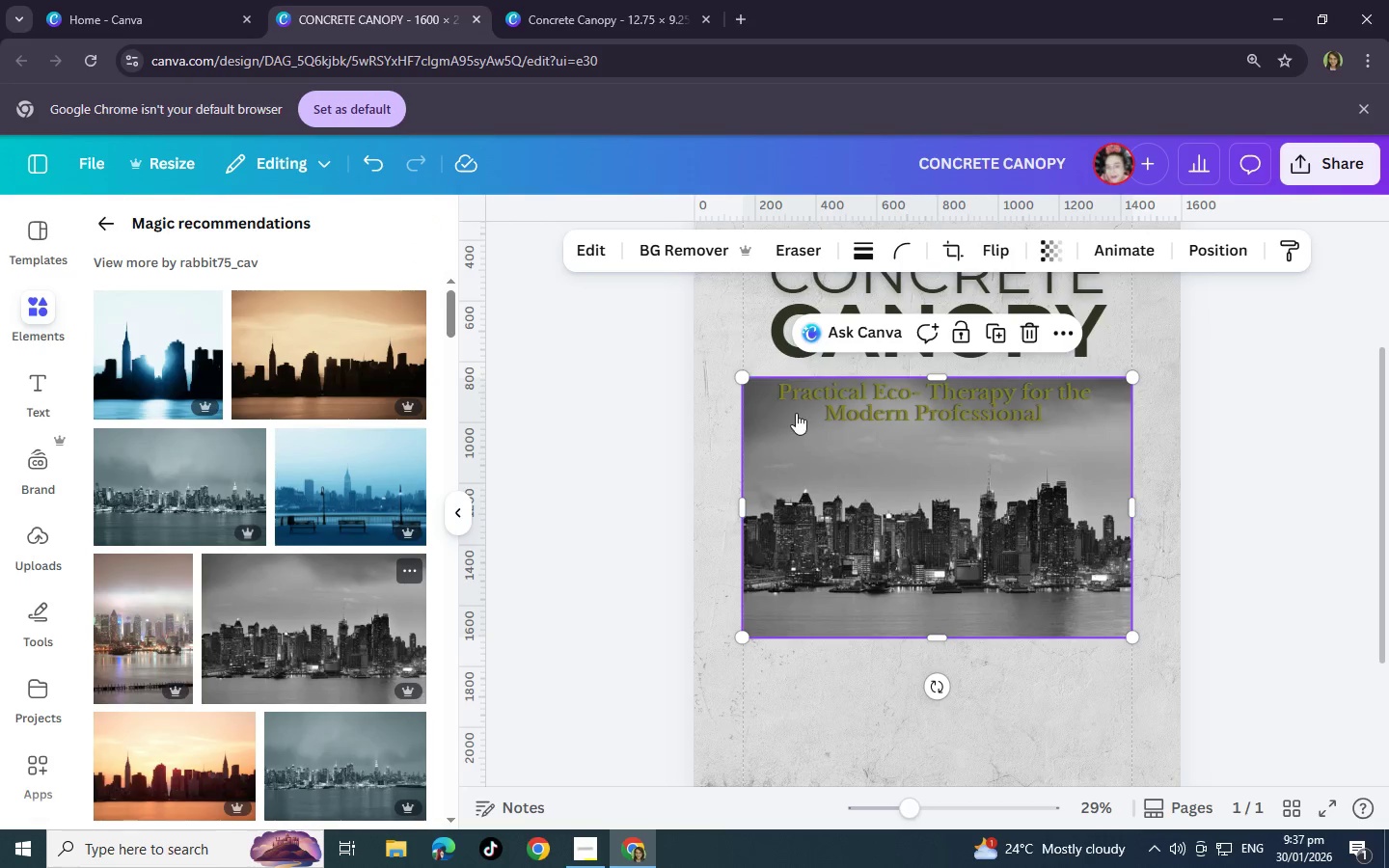 
mouse_move([750, 370])
 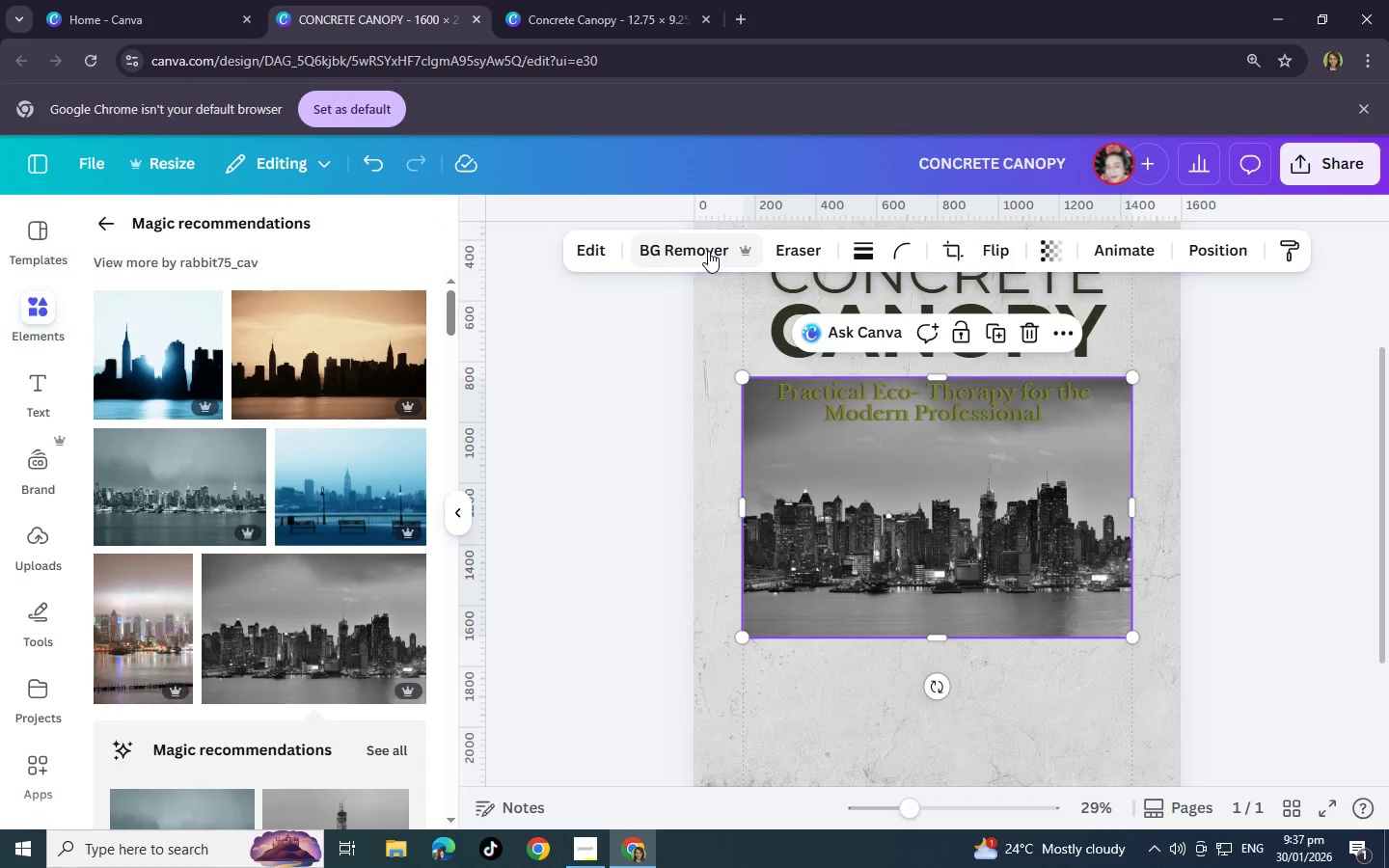 
left_click([708, 251])
 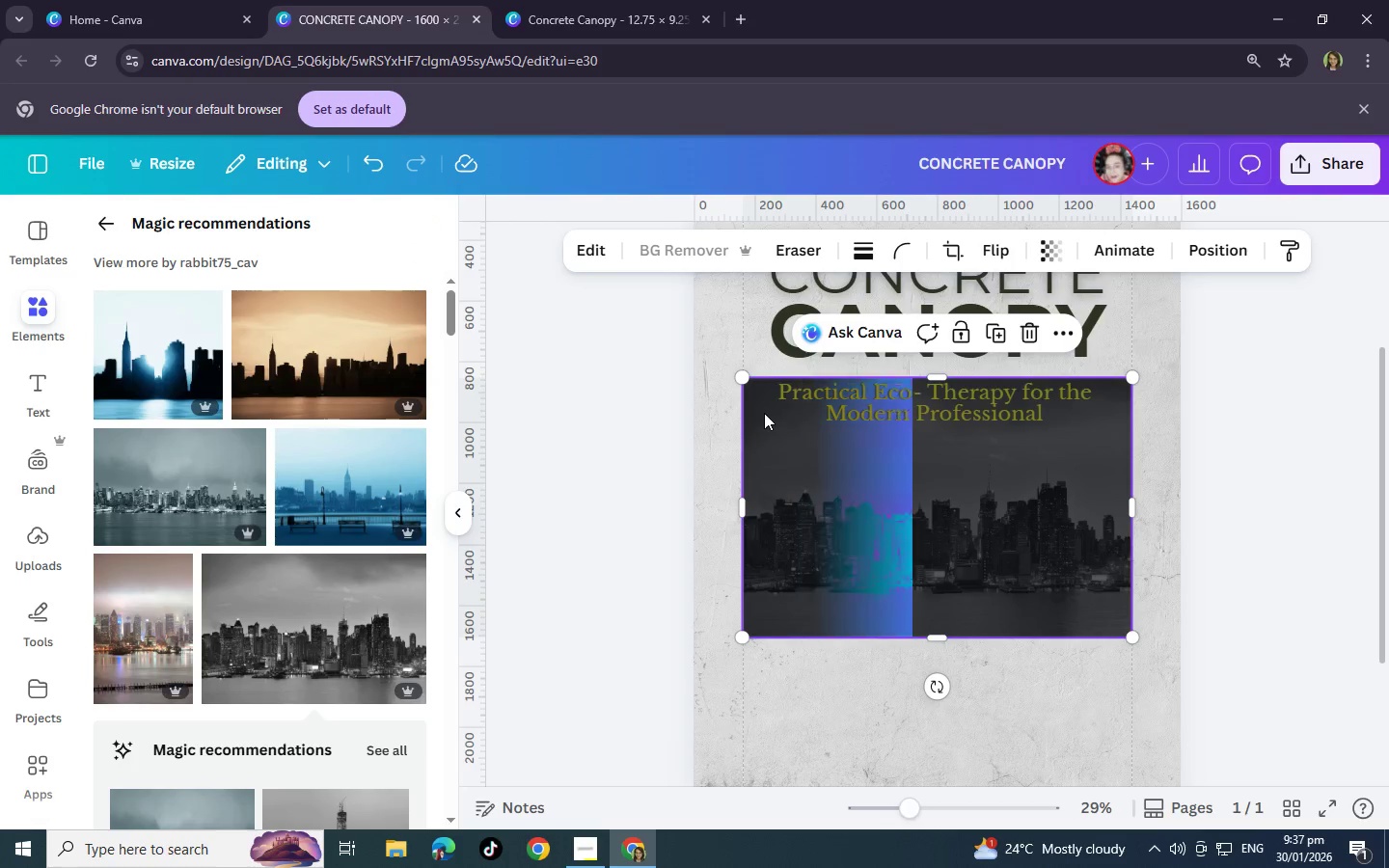 
mouse_move([755, 414])
 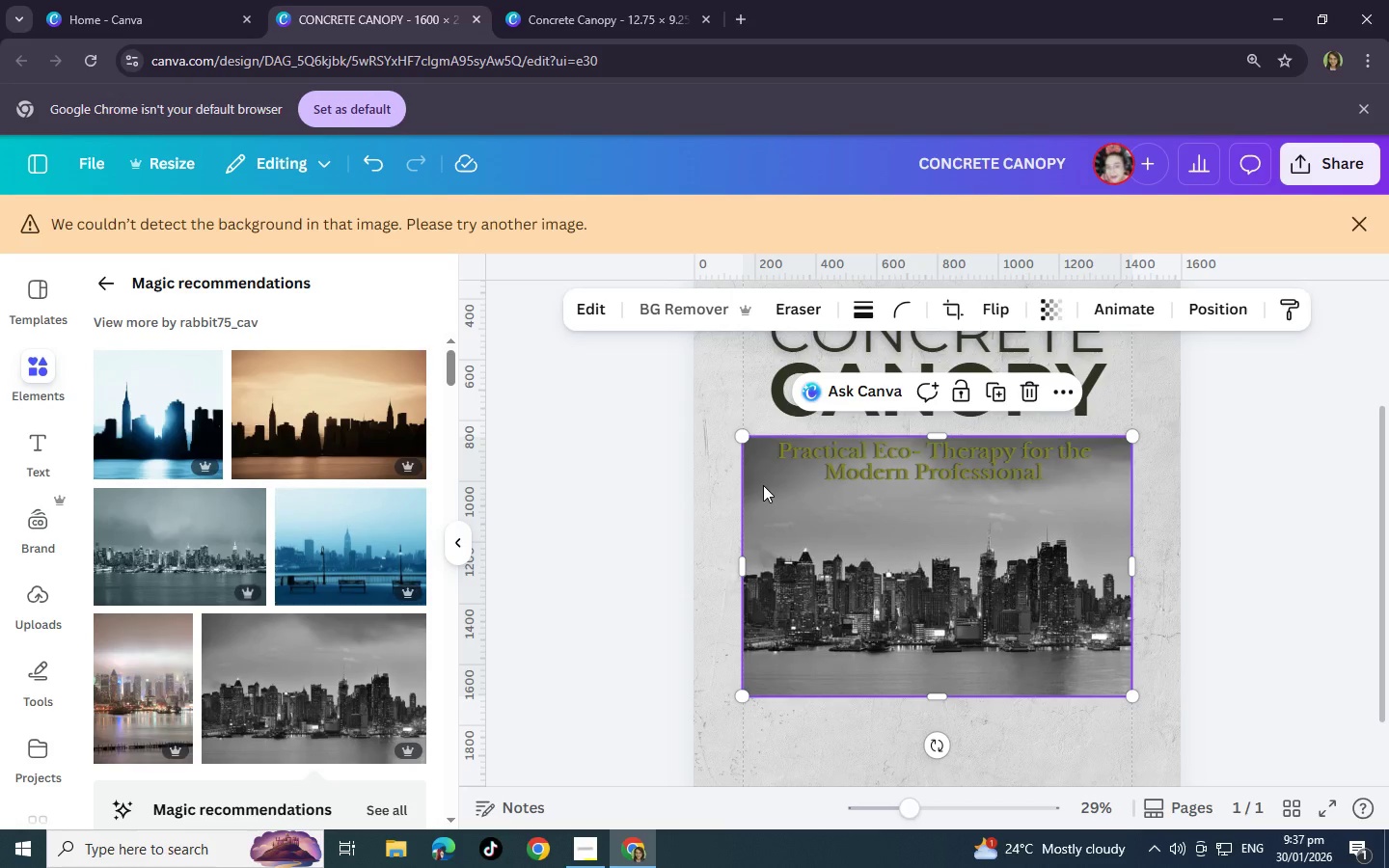 
scroll: coordinate [763, 485], scroll_direction: down, amount: 2.0
 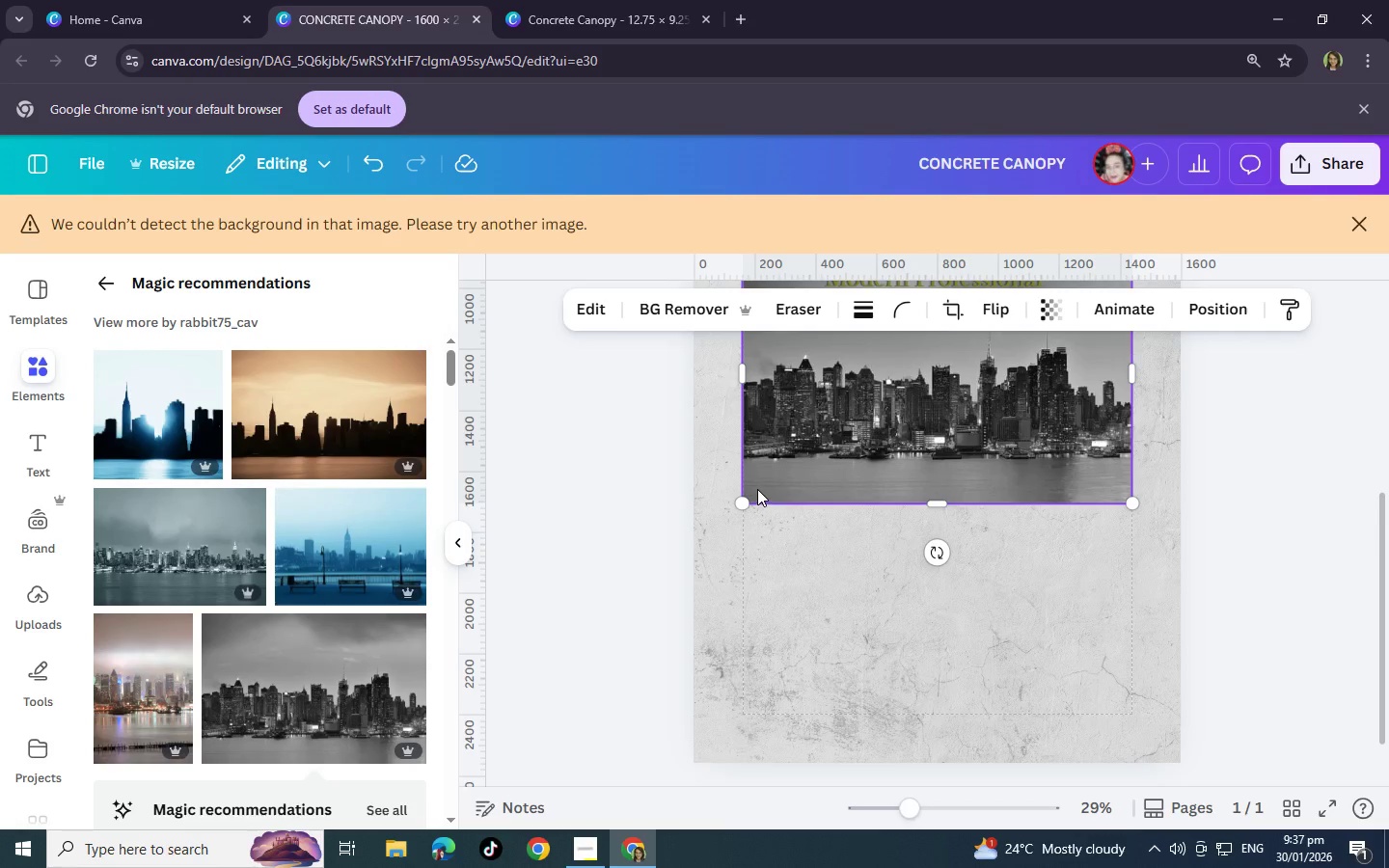 
scroll: coordinate [757, 489], scroll_direction: up, amount: 2.0
 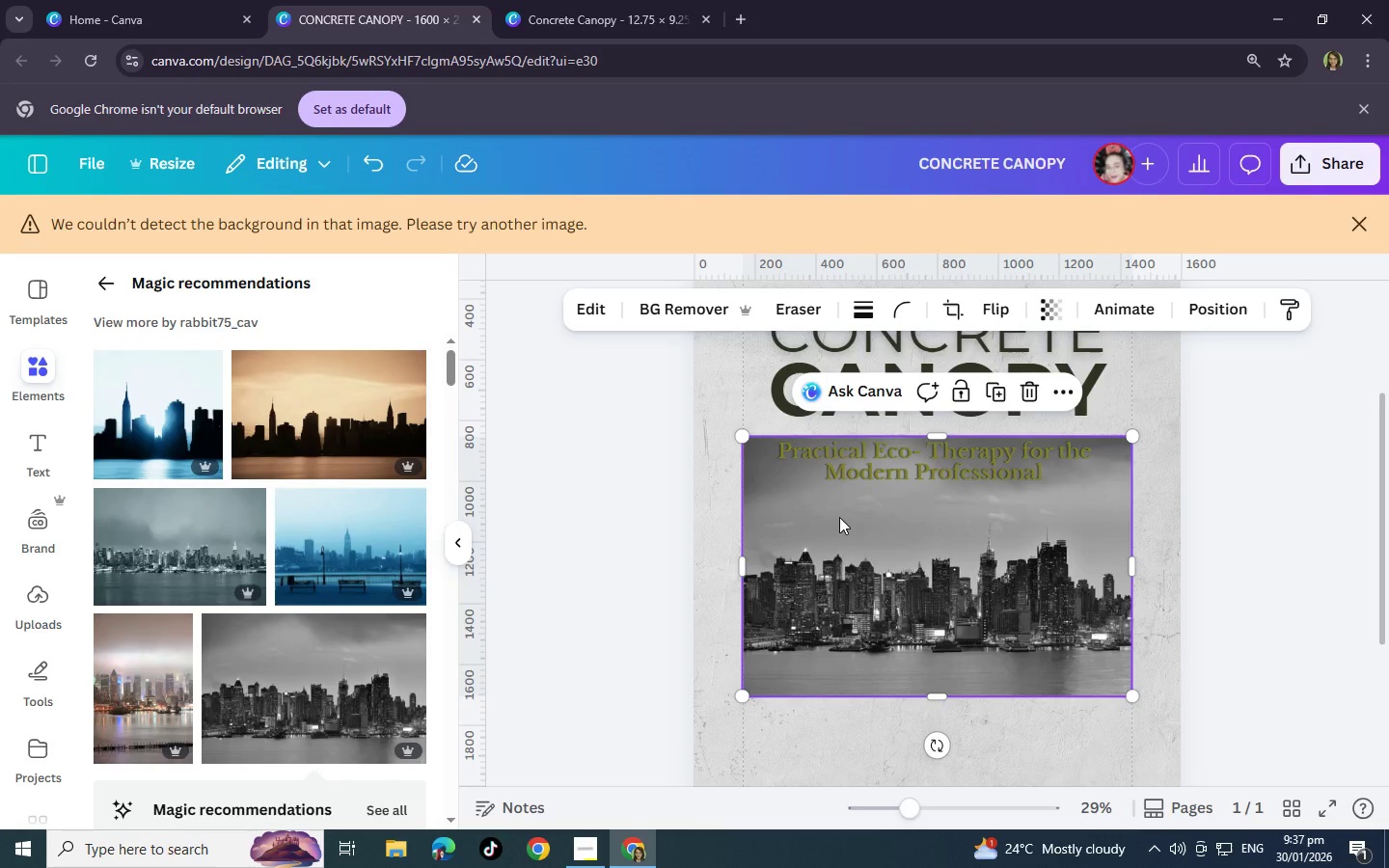 
left_click([839, 517])
 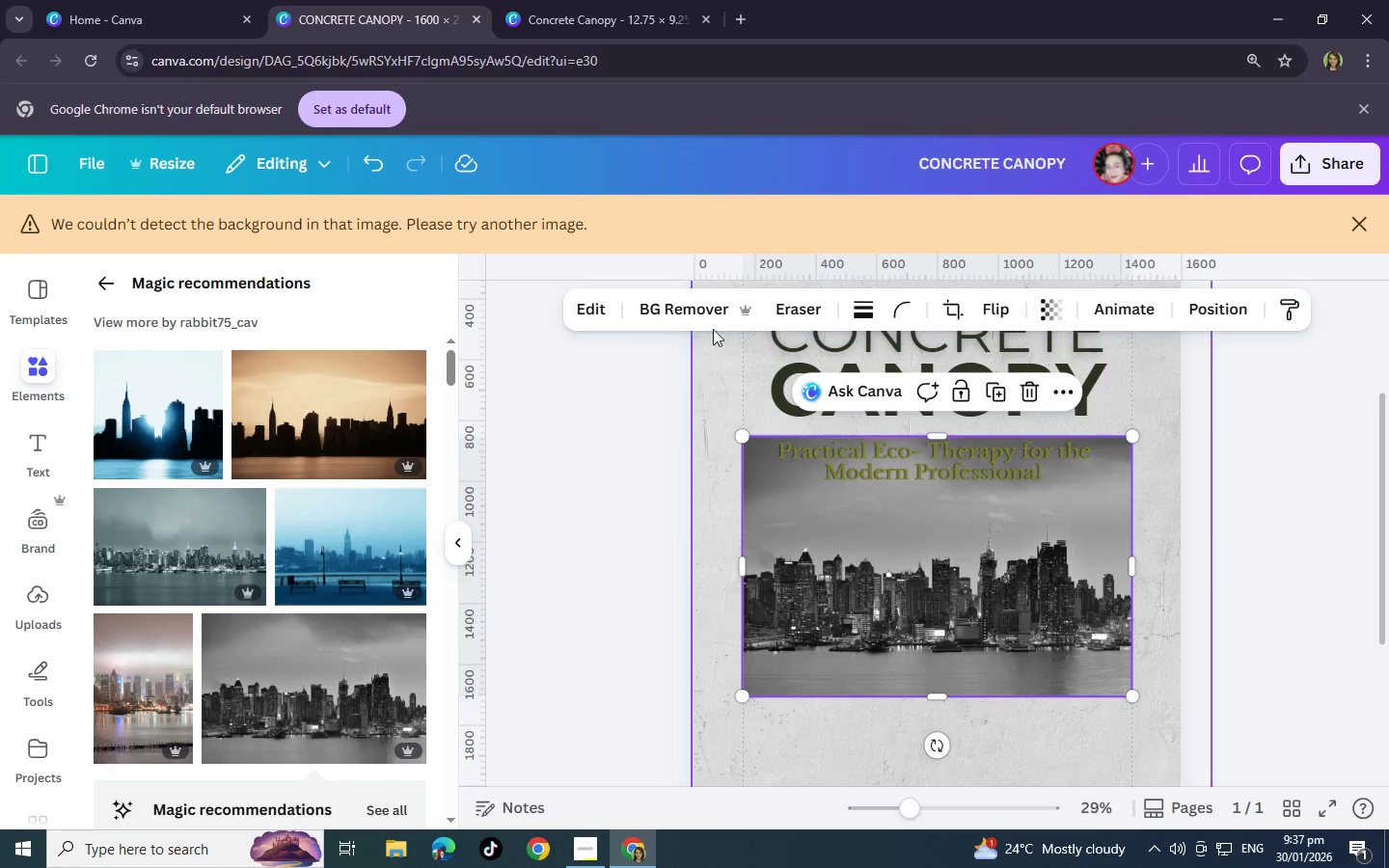 
left_click([701, 311])
 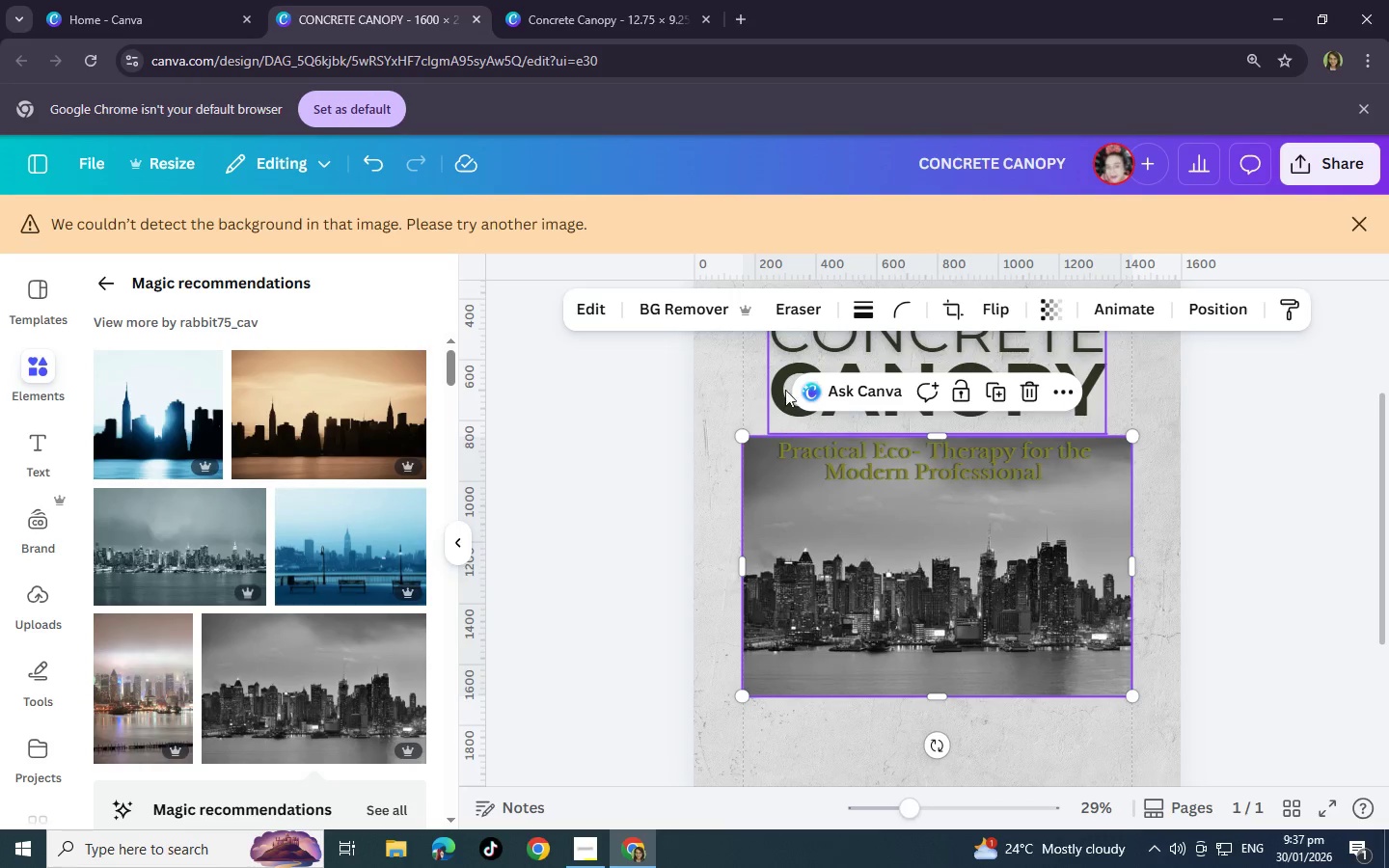 
left_click([674, 308])
 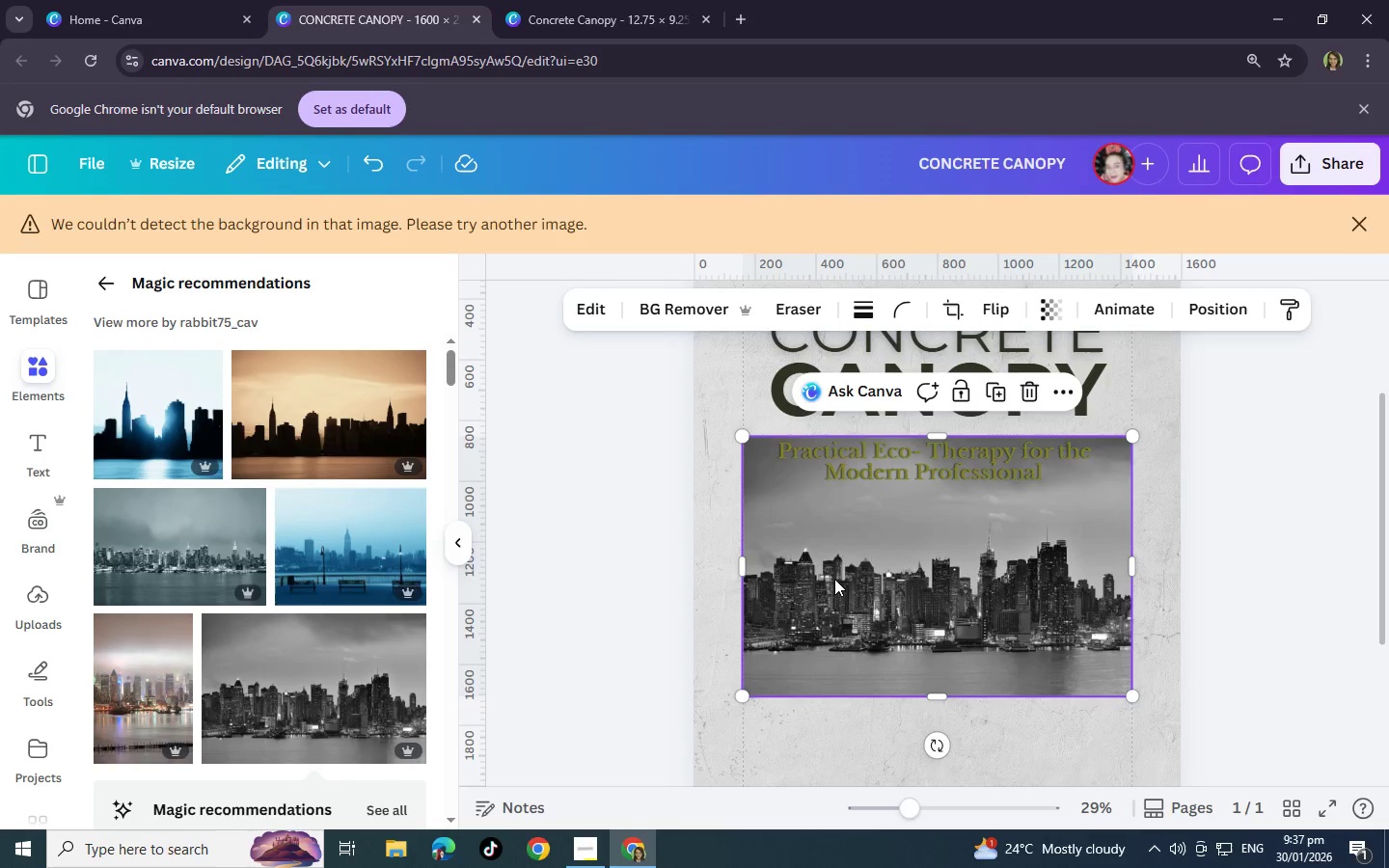 
left_click_drag(start_coordinate=[834, 580], to_coordinate=[841, 645])
 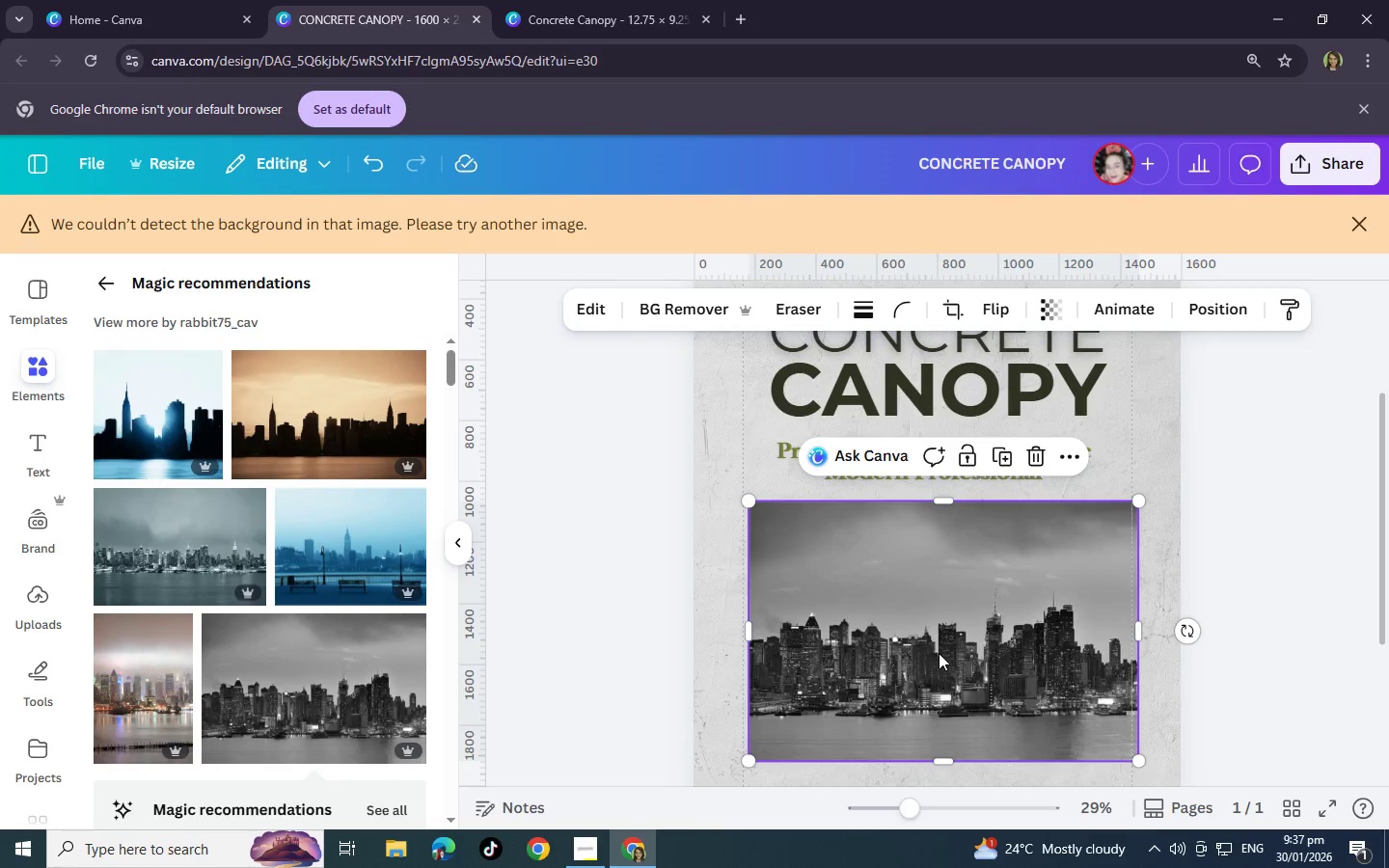 
left_click([939, 653])
 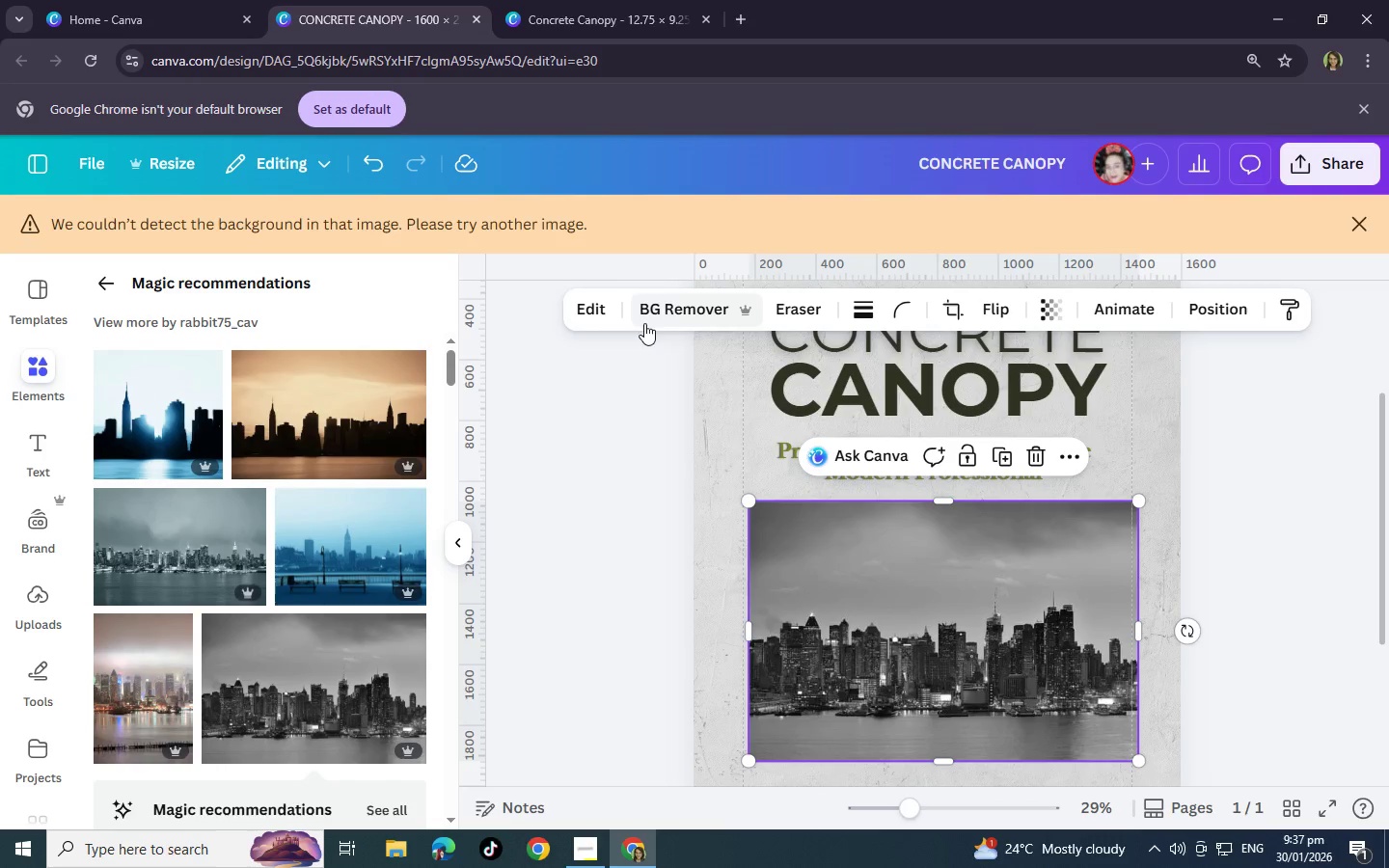 
left_click([672, 314])
 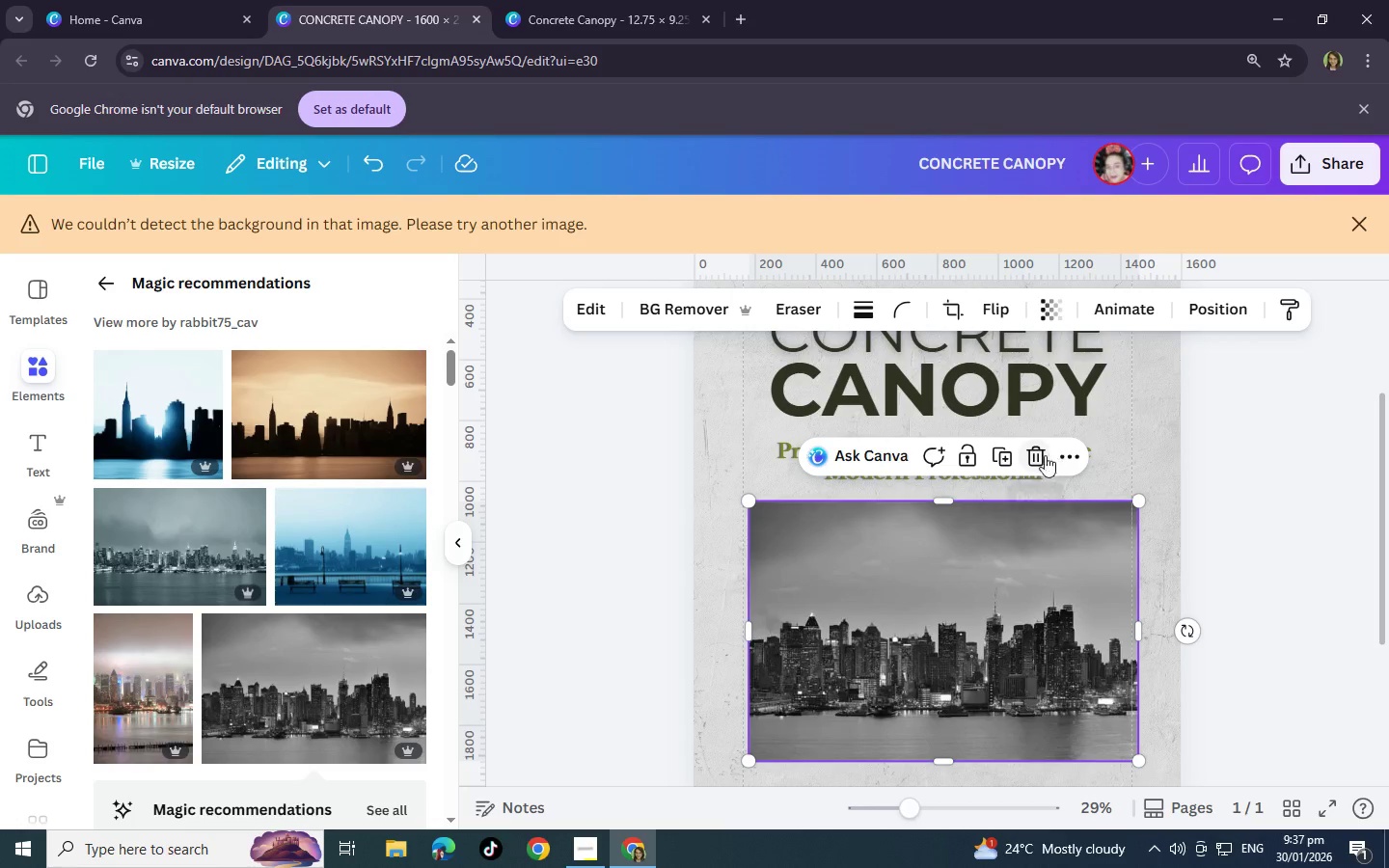 
left_click([1029, 458])
 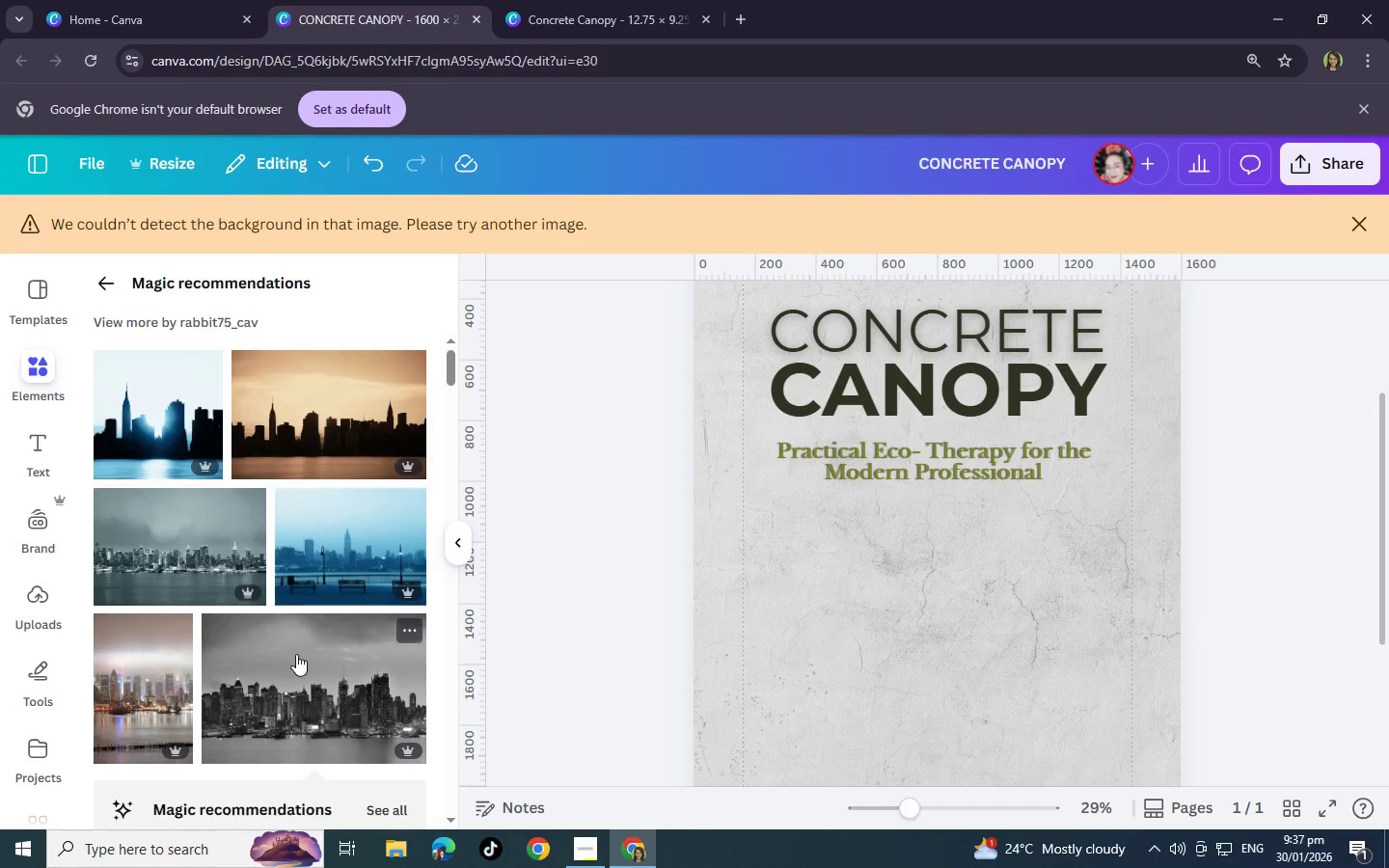 
scroll: coordinate [296, 654], scroll_direction: down, amount: 3.0
 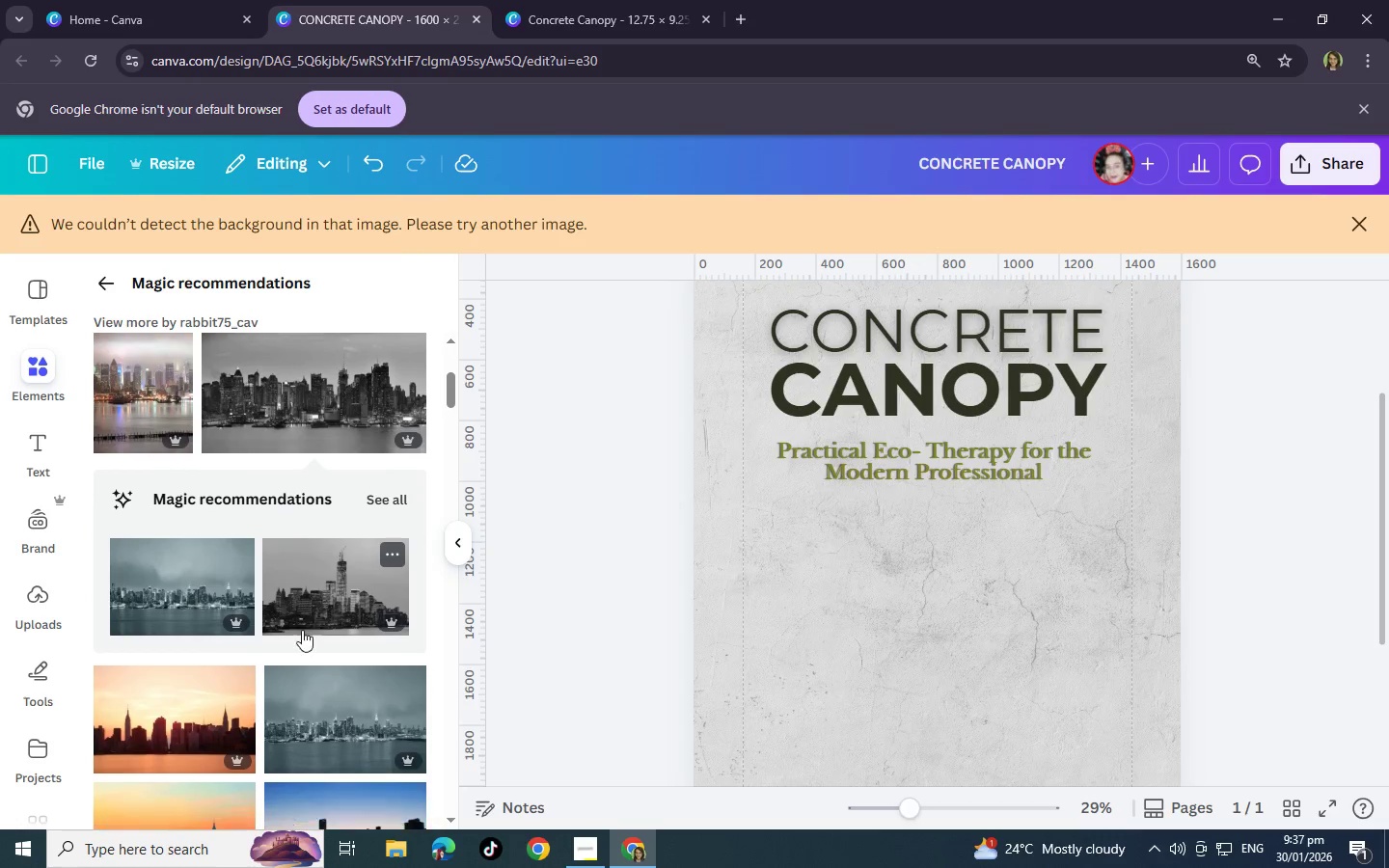 
scroll: coordinate [241, 548], scroll_direction: up, amount: 1.0
 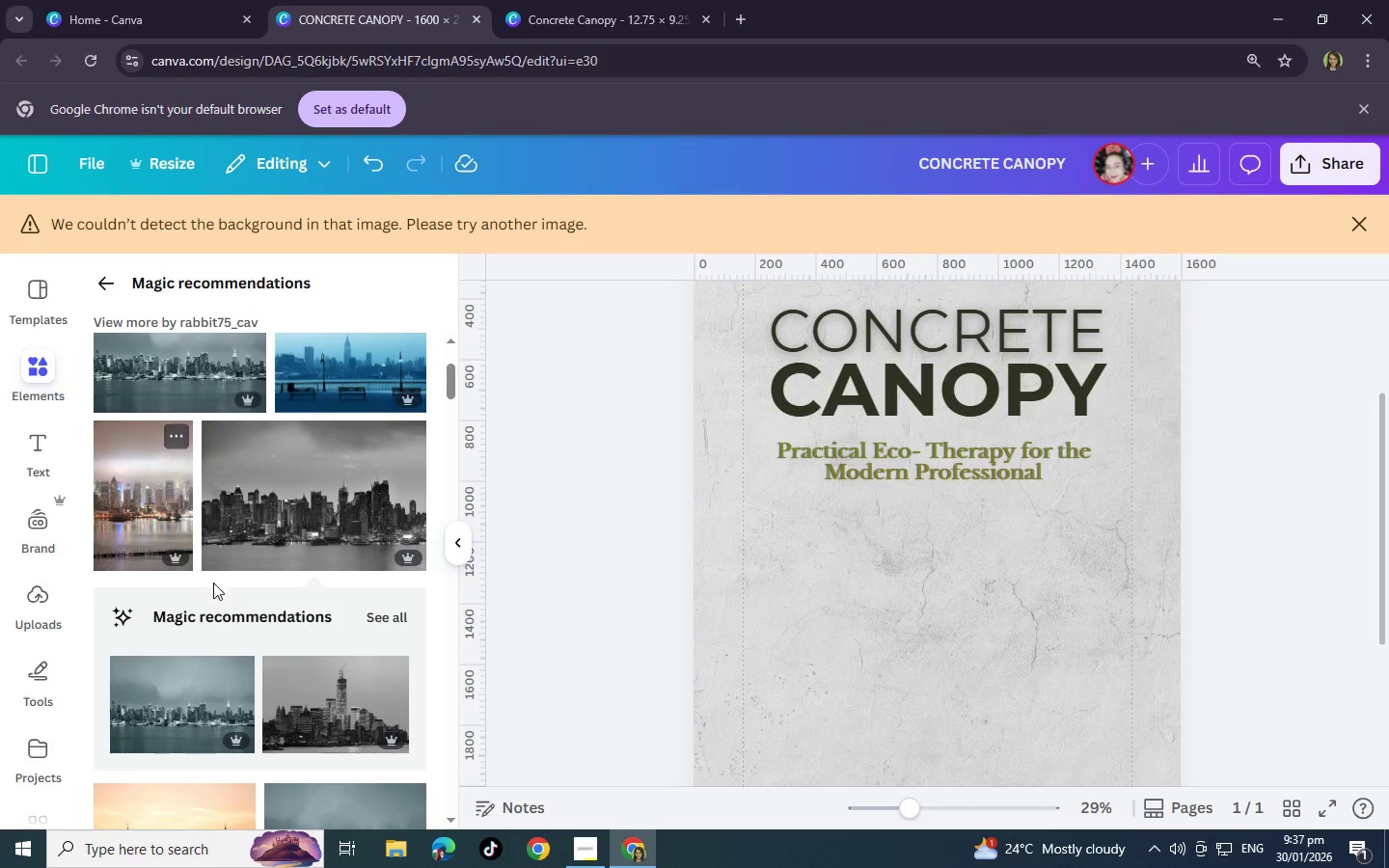 
scroll: coordinate [324, 580], scroll_direction: down, amount: 15.0
 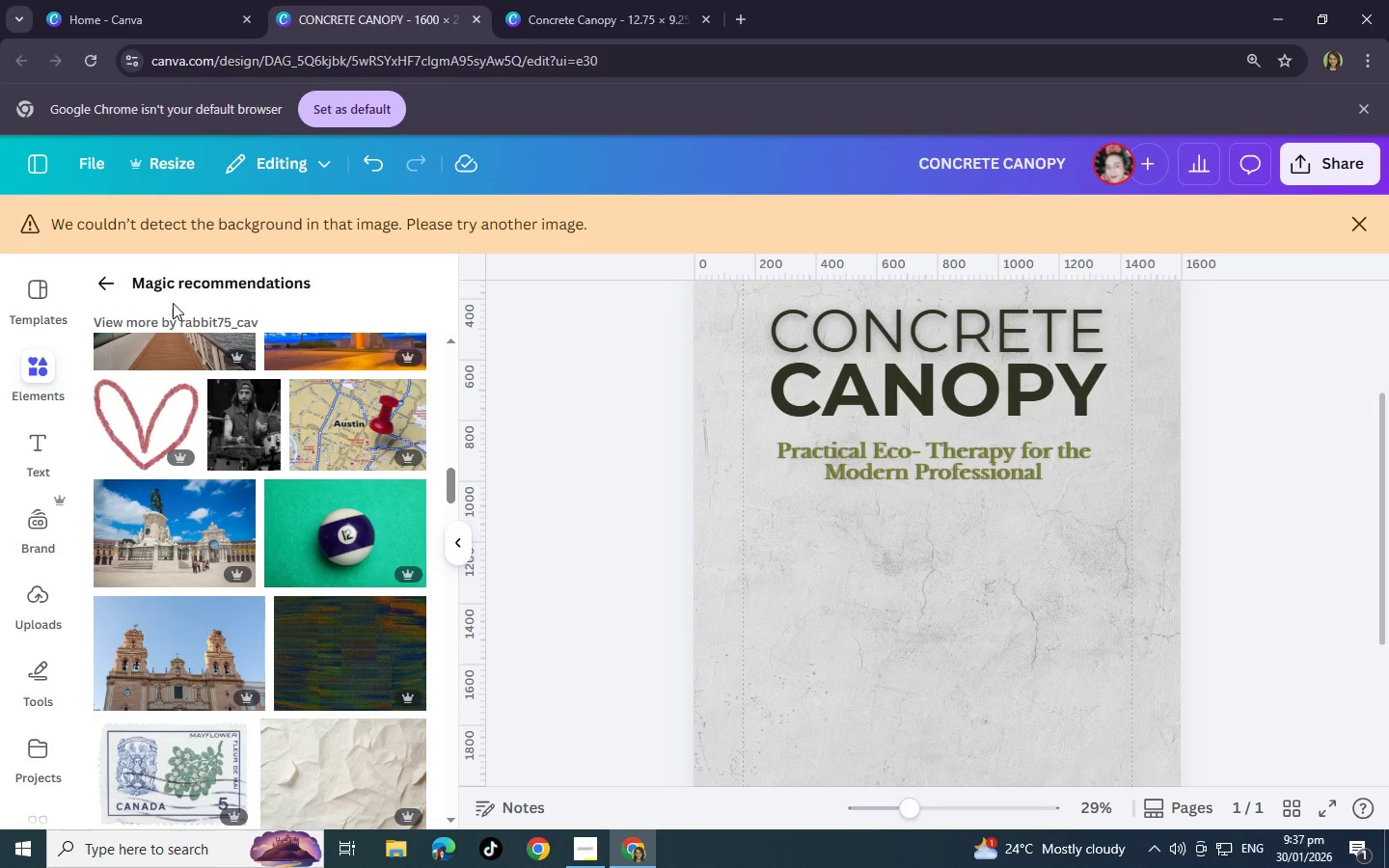 
scroll: coordinate [173, 303], scroll_direction: up, amount: 2.0
 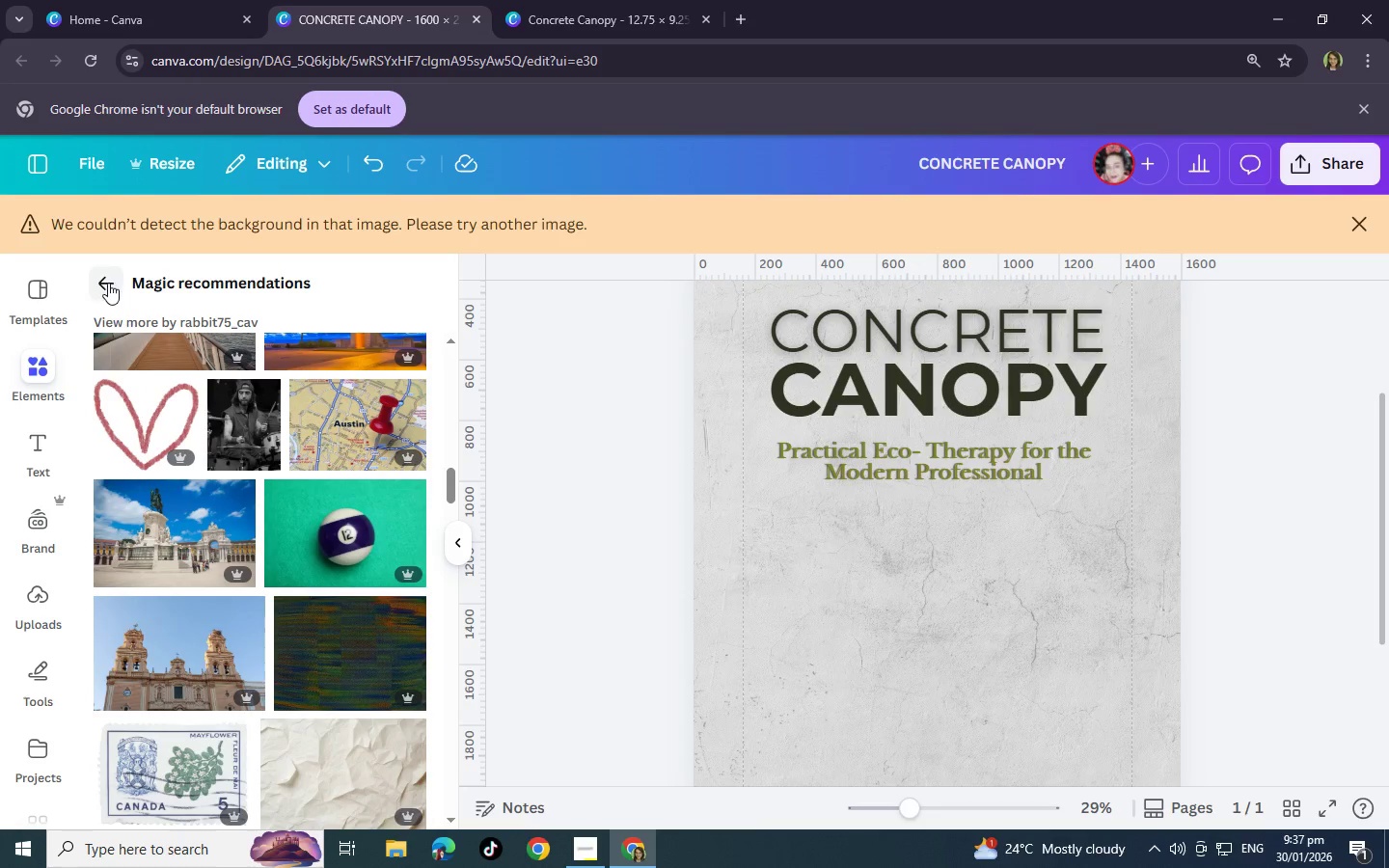 
left_click([108, 283])
 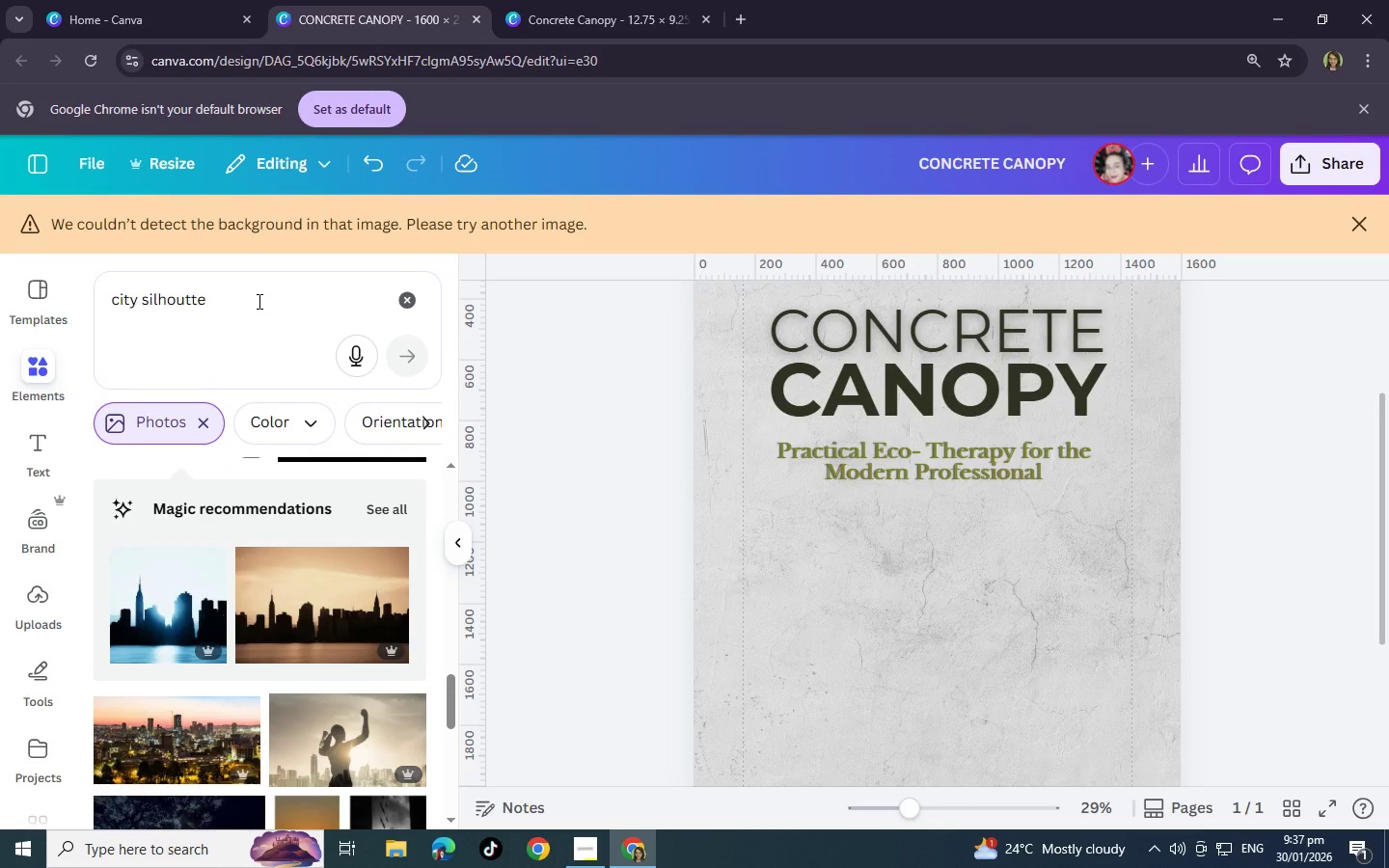 
left_click_drag(start_coordinate=[258, 301], to_coordinate=[137, 292])
 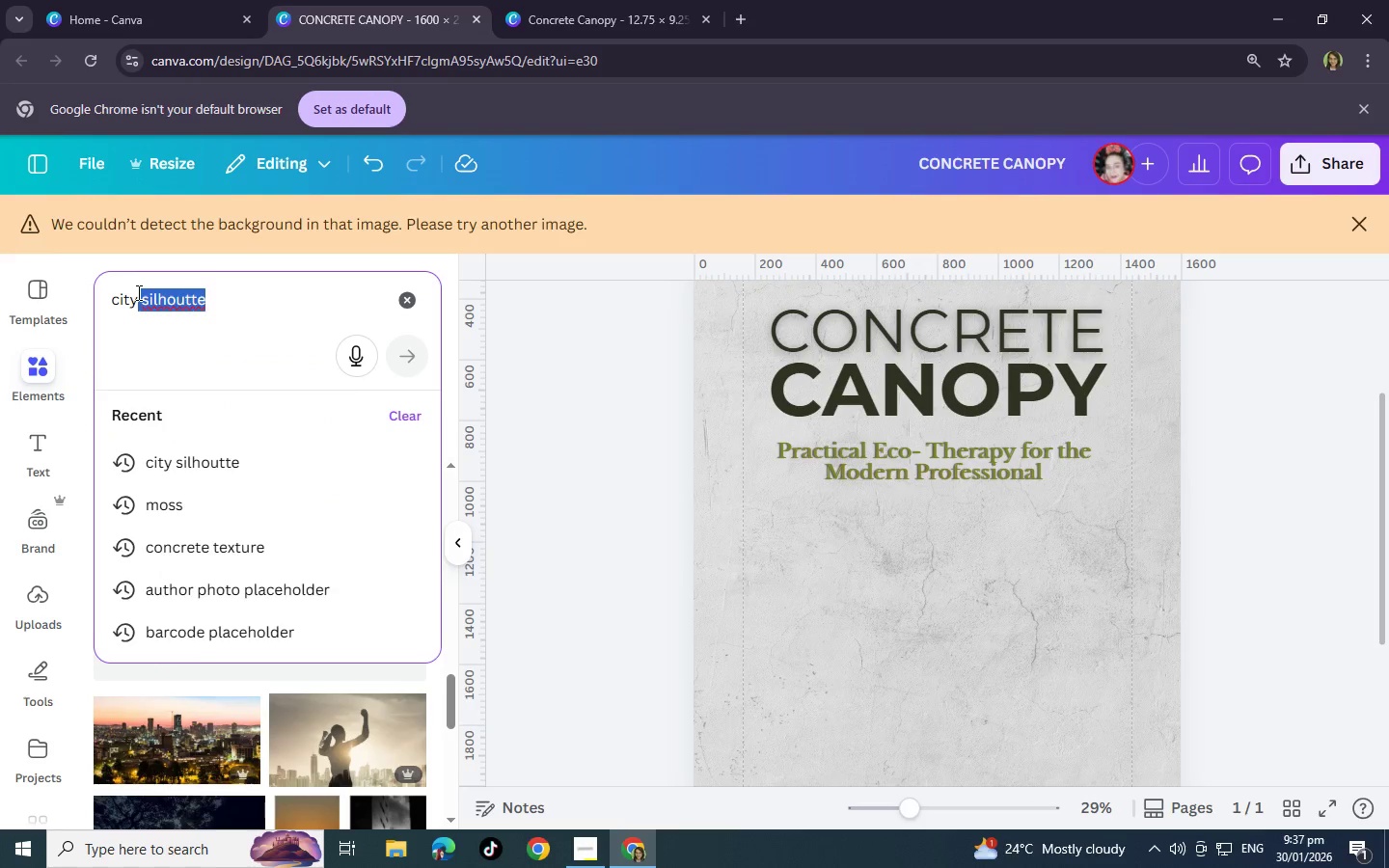 
key(Backspace)
 